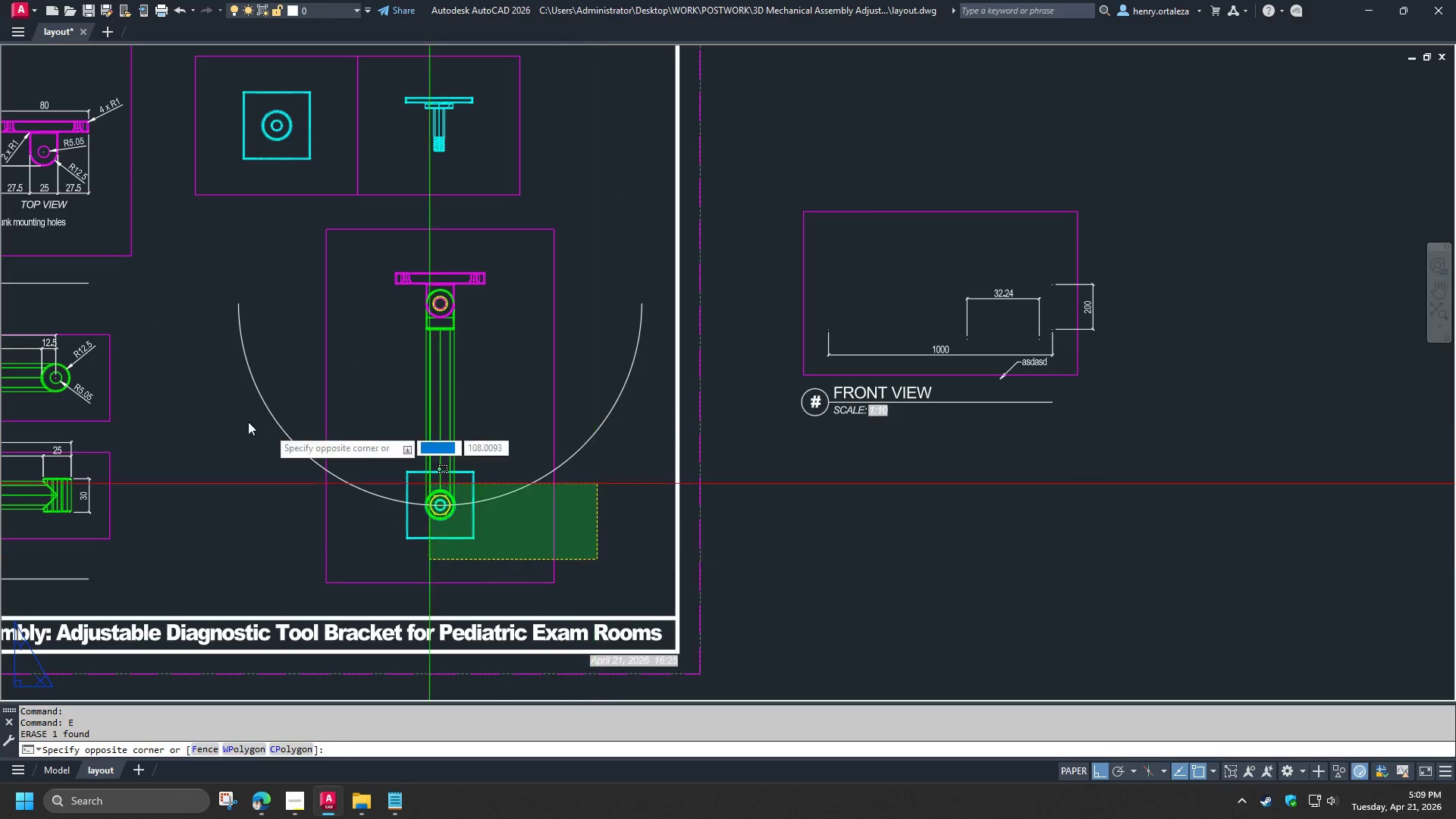 
scroll: coordinate [563, 520], scroll_direction: none, amount: 0.0
 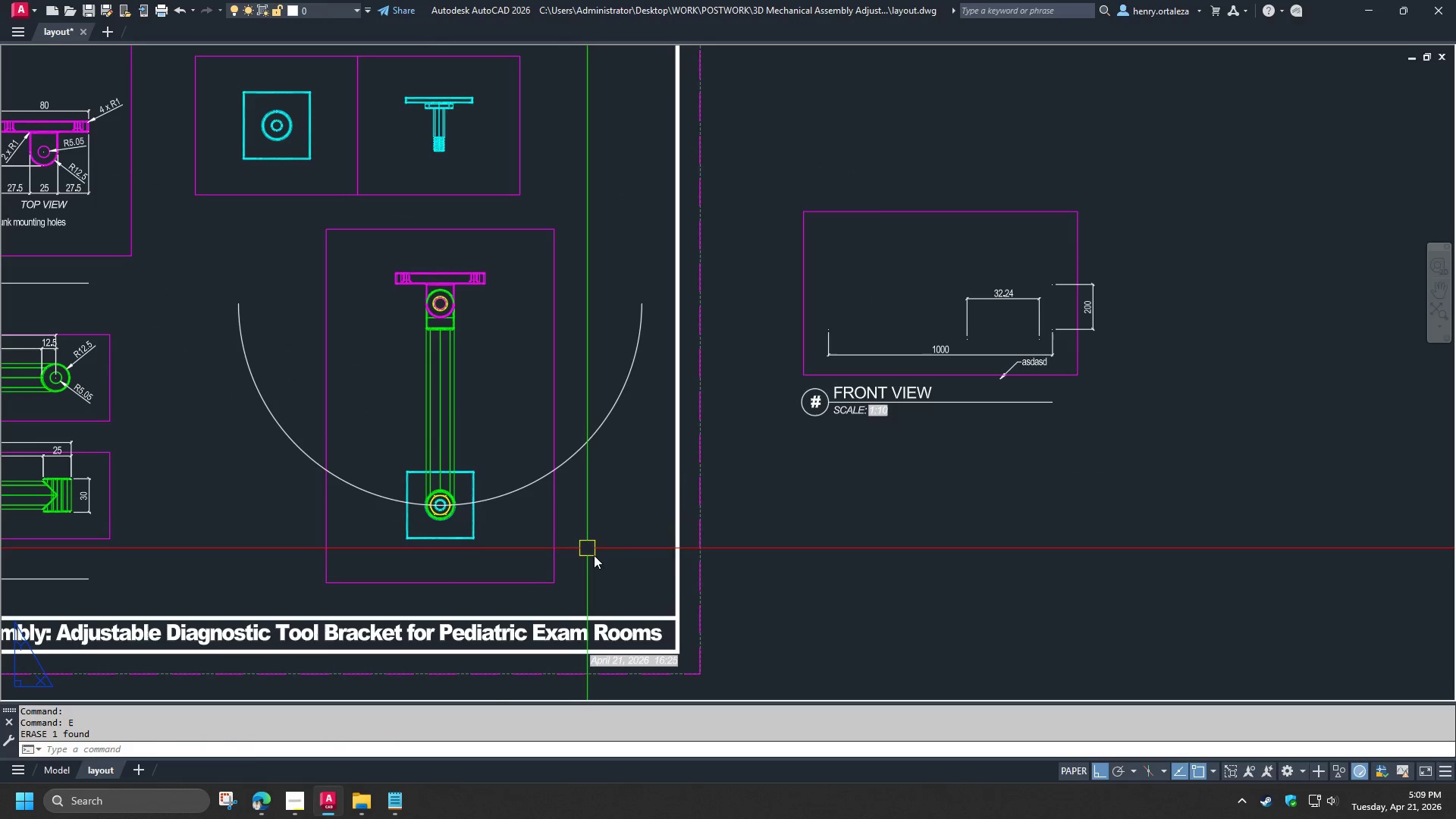 
double_click([226, 415])
 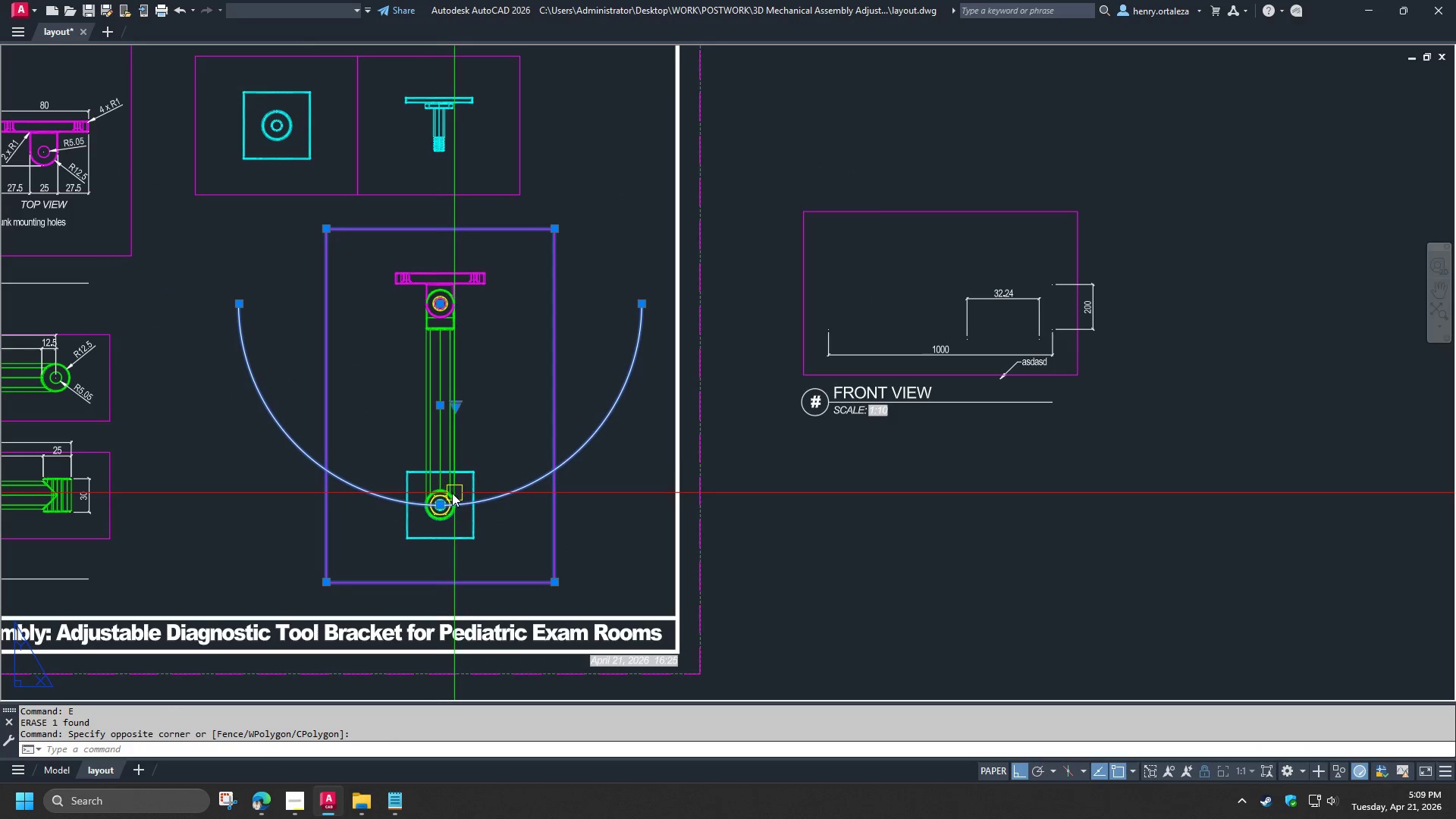 
key(M)
 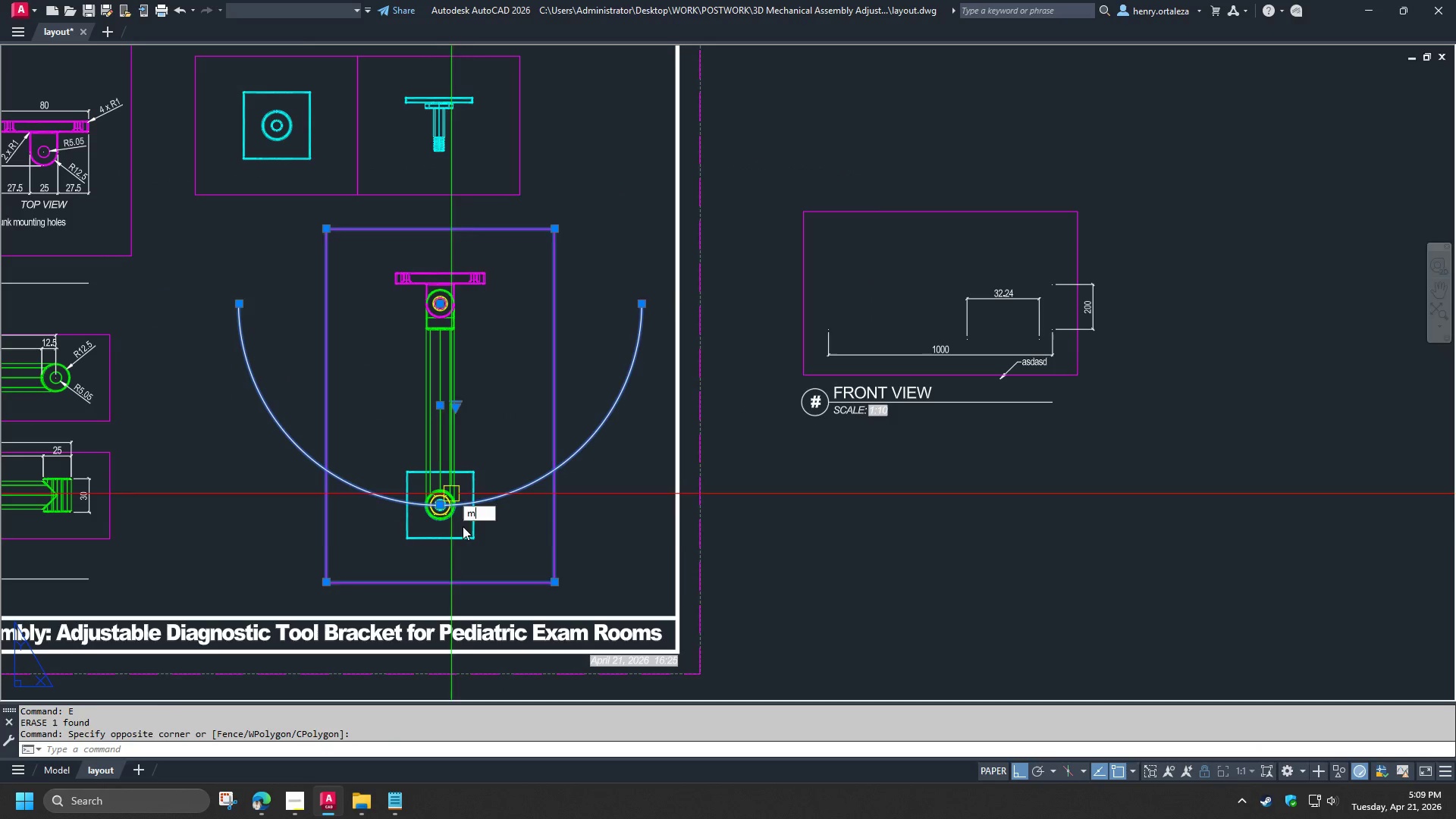 
key(Space)
 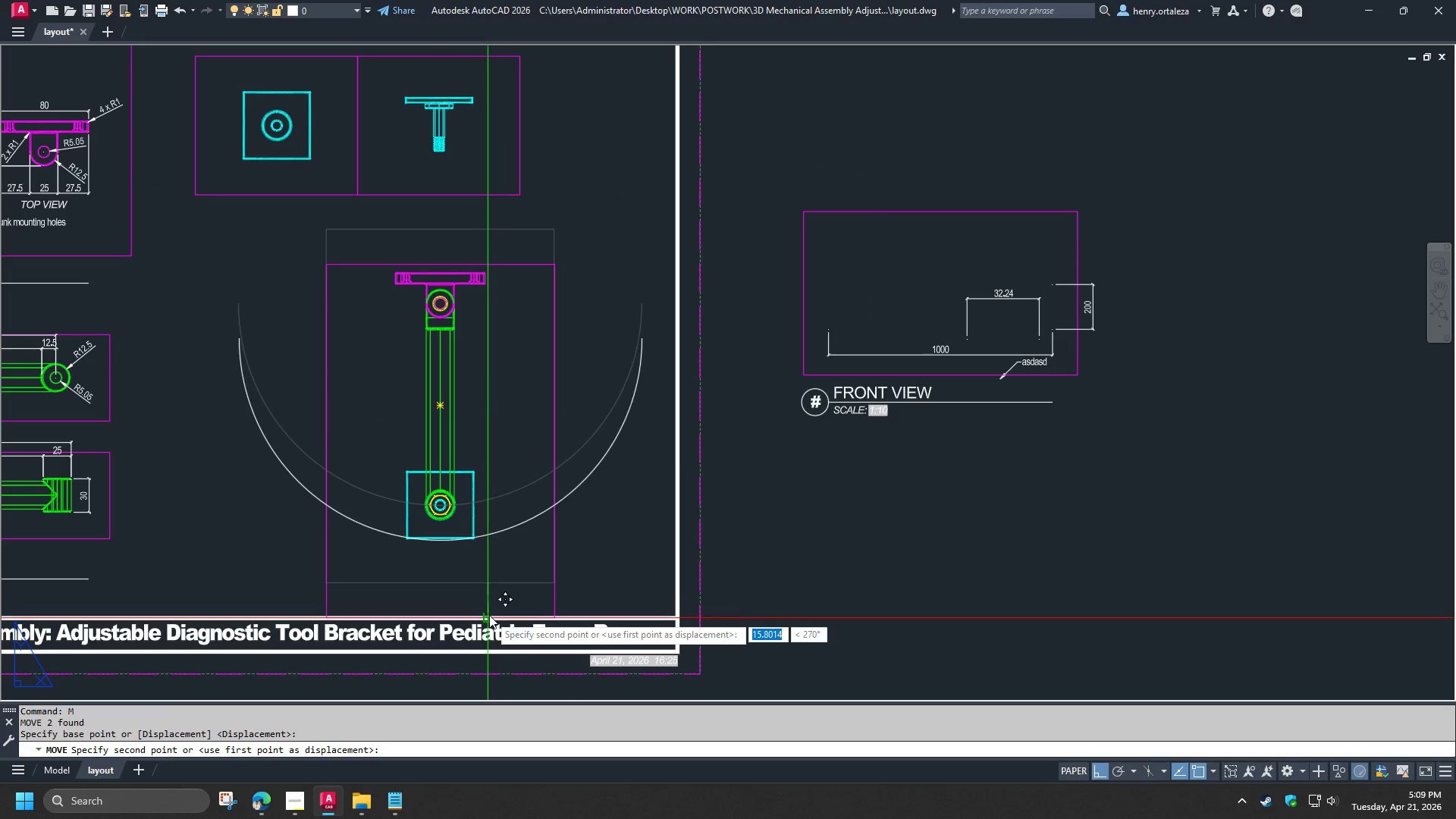 
left_click([489, 616])
 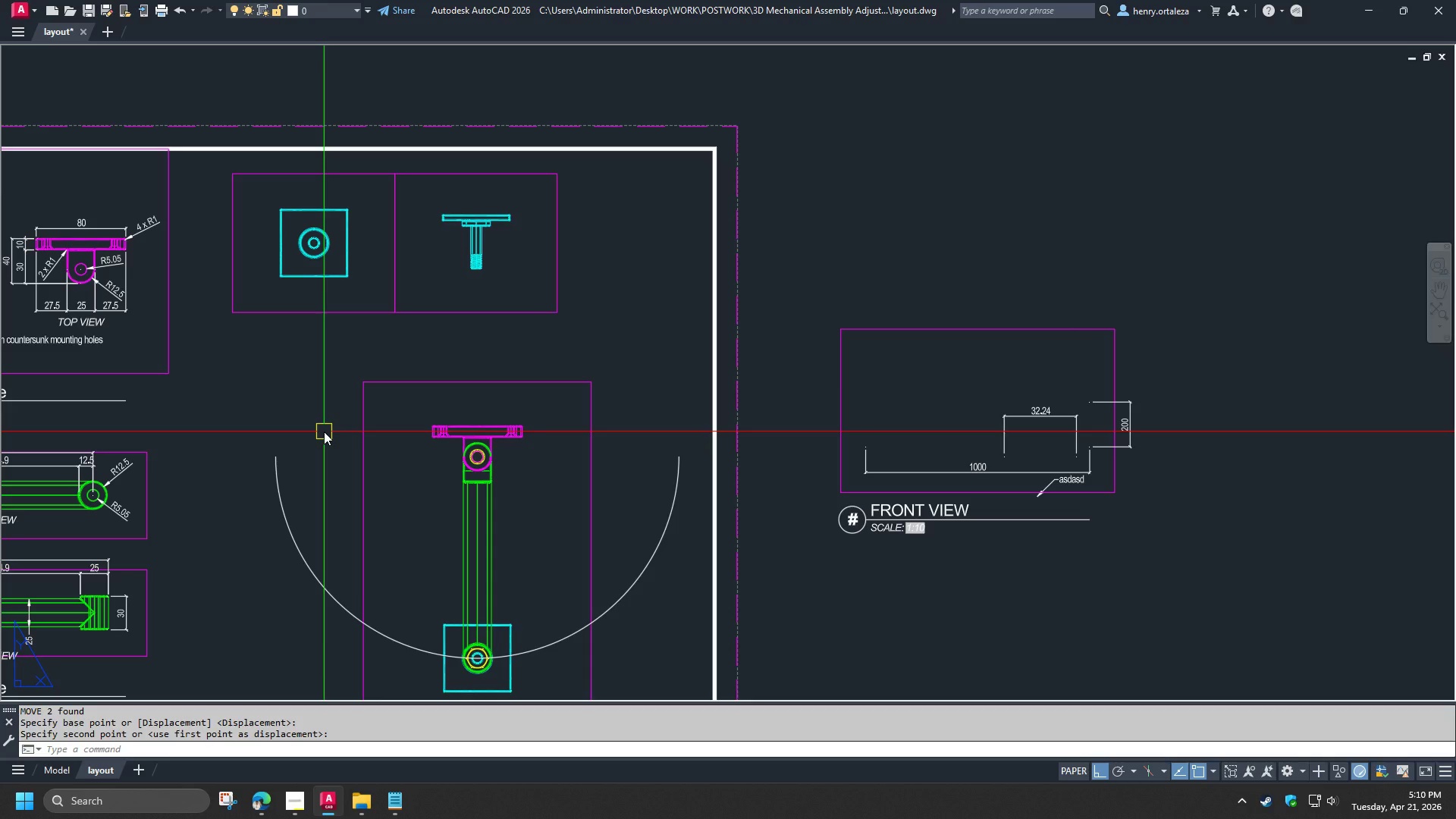 
wait(57.59)
 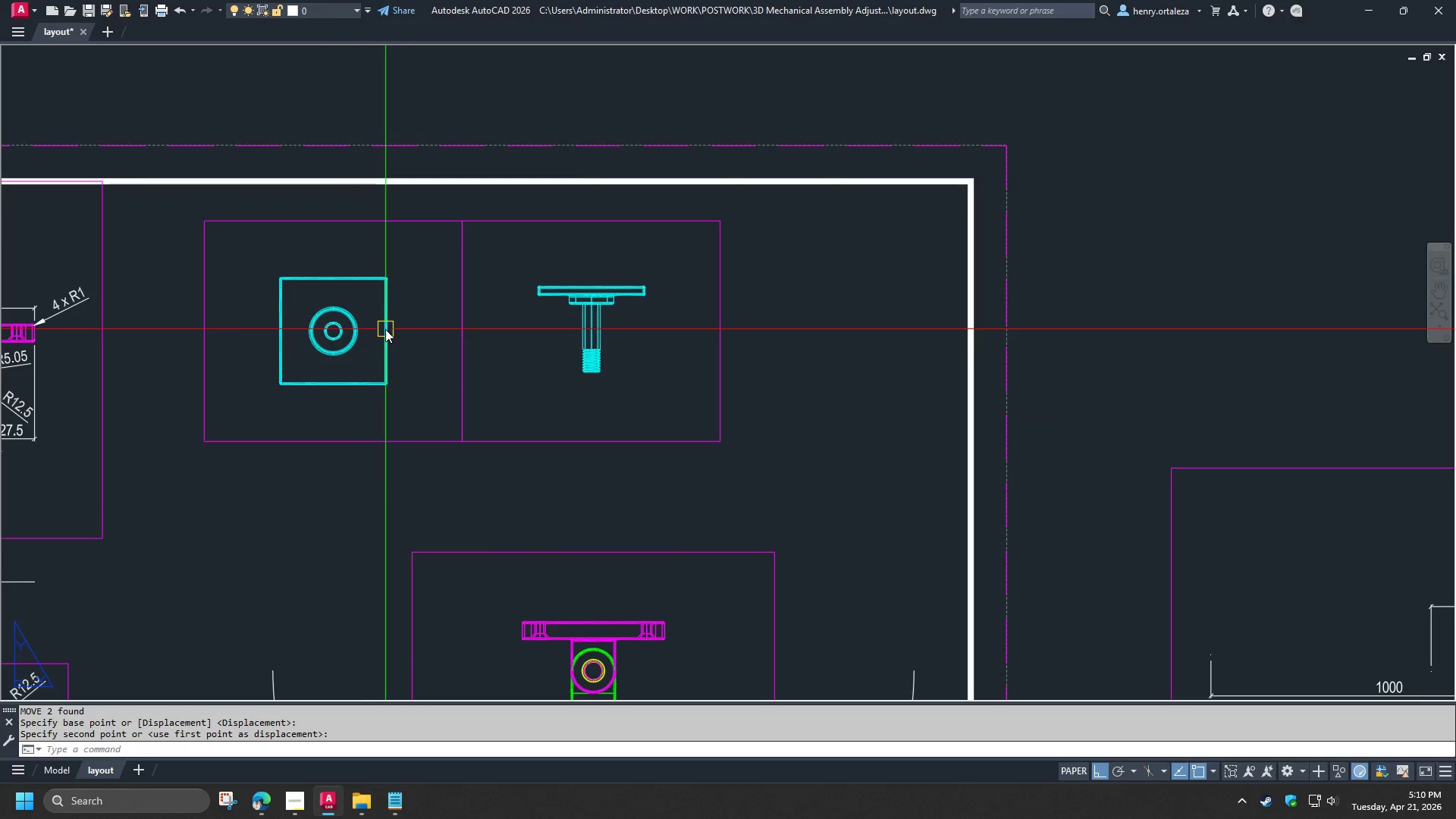 
type(re )
 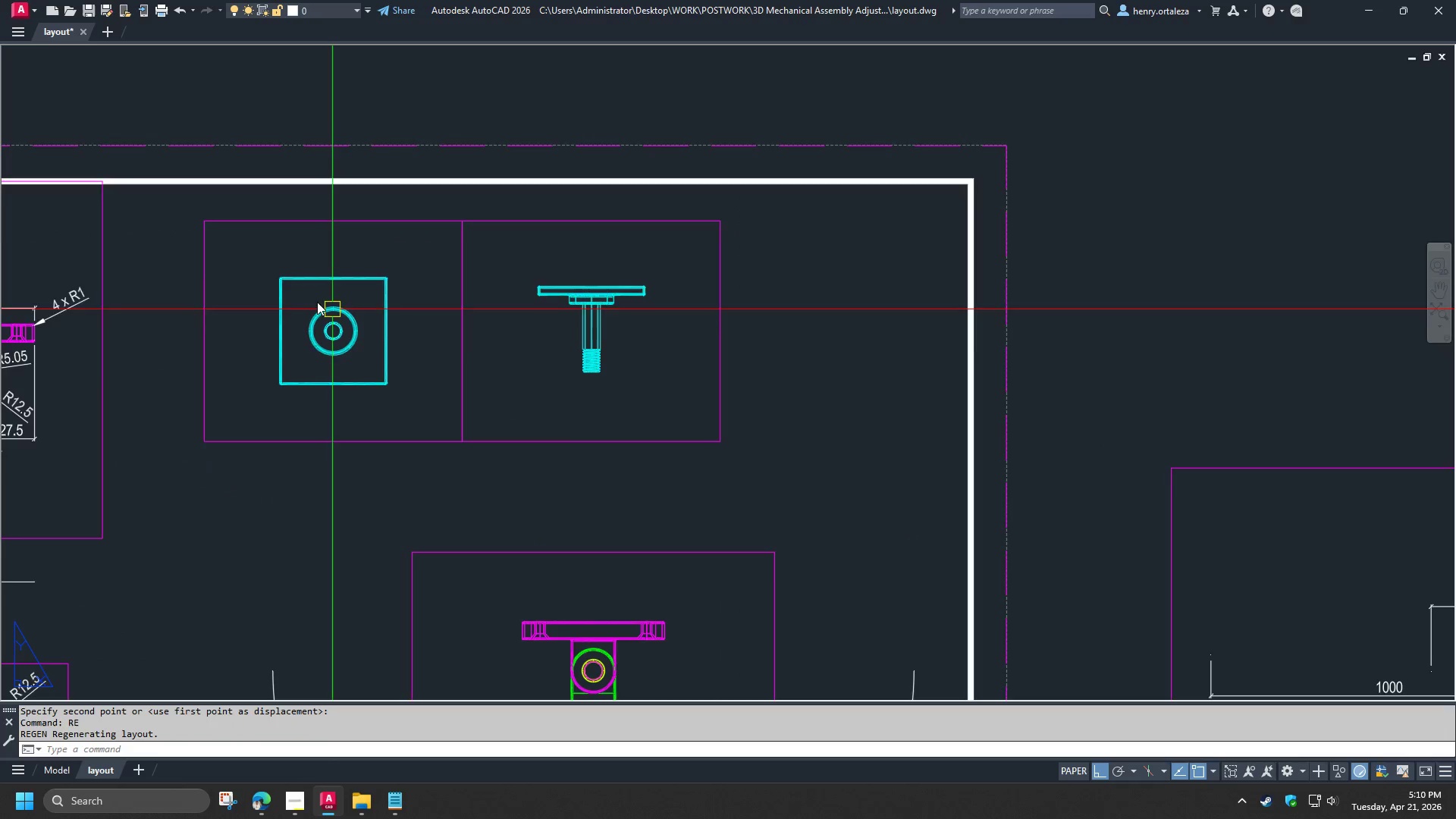 
scroll: coordinate [315, 300], scroll_direction: up, amount: 2.0
 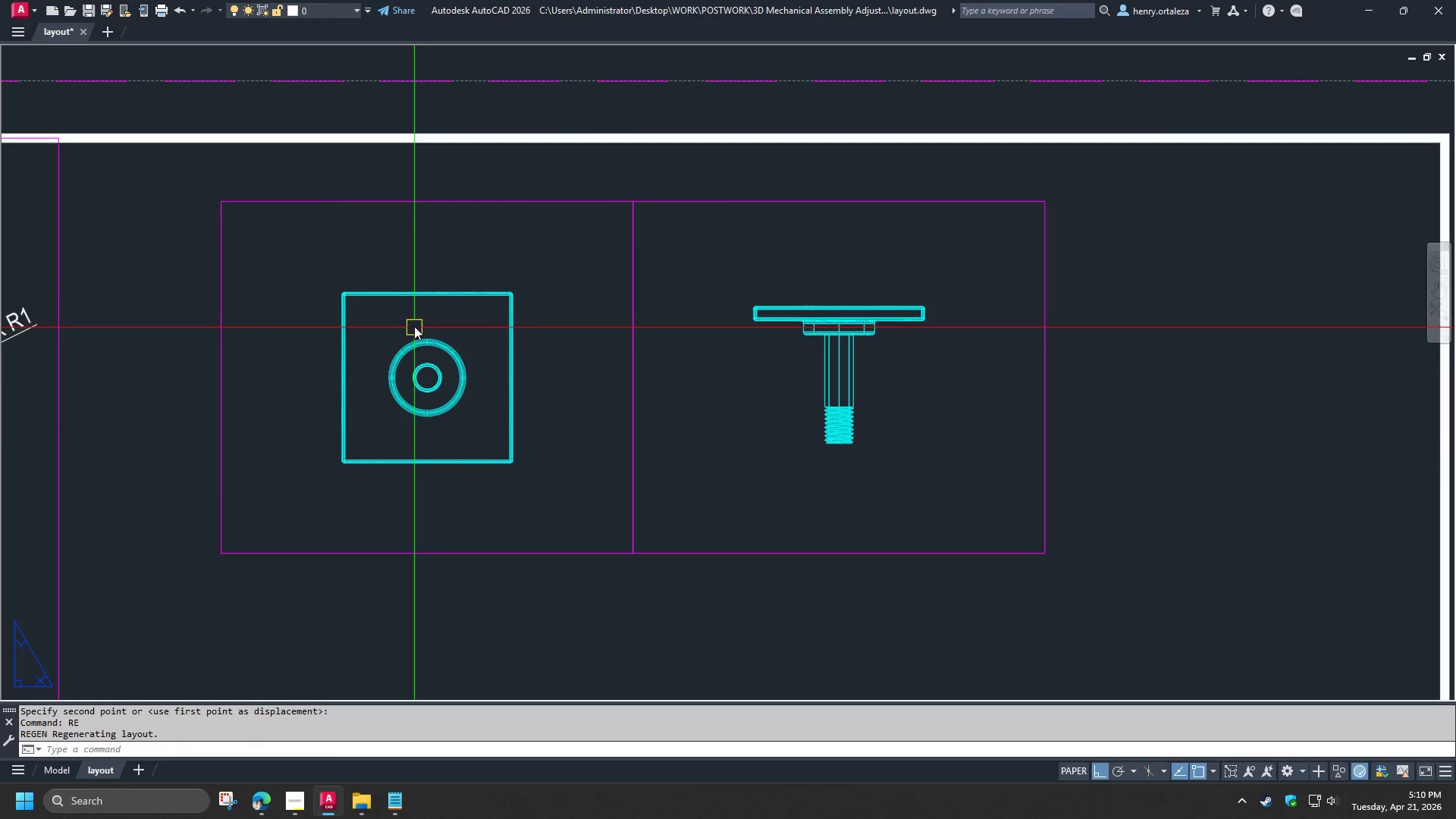 
type(dli )
 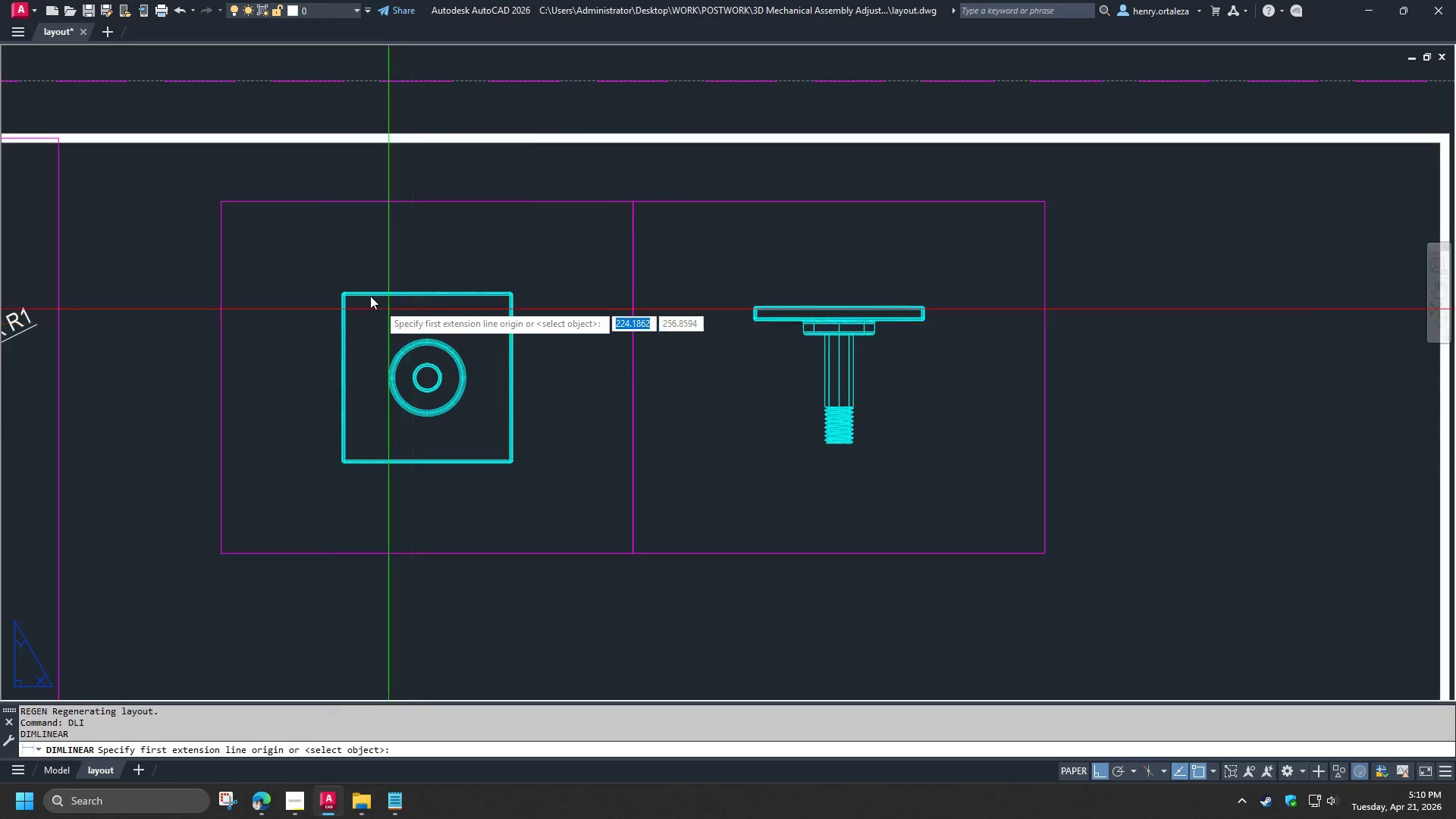 
scroll: coordinate [369, 293], scroll_direction: up, amount: 2.0
 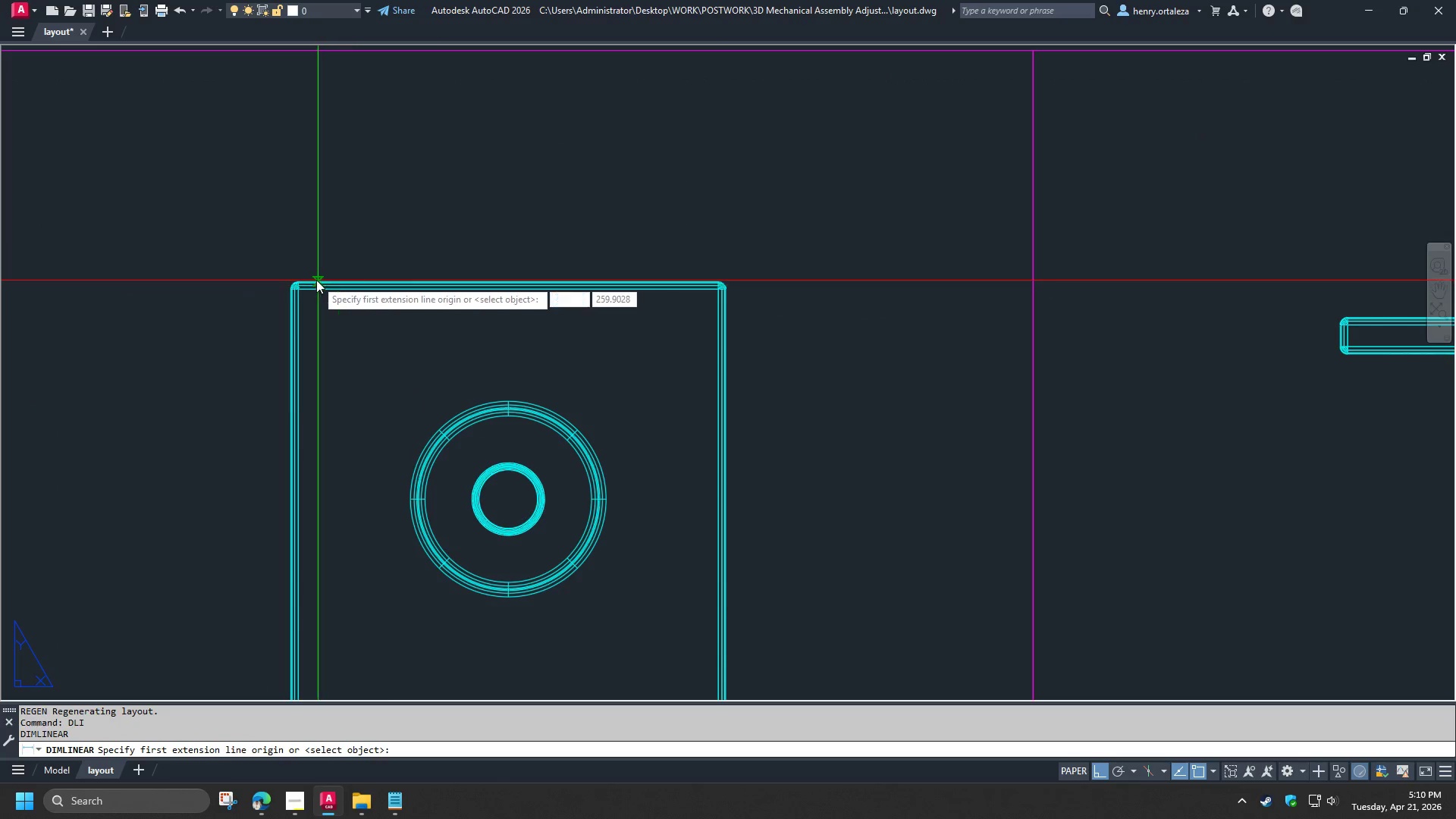 
type(end )
 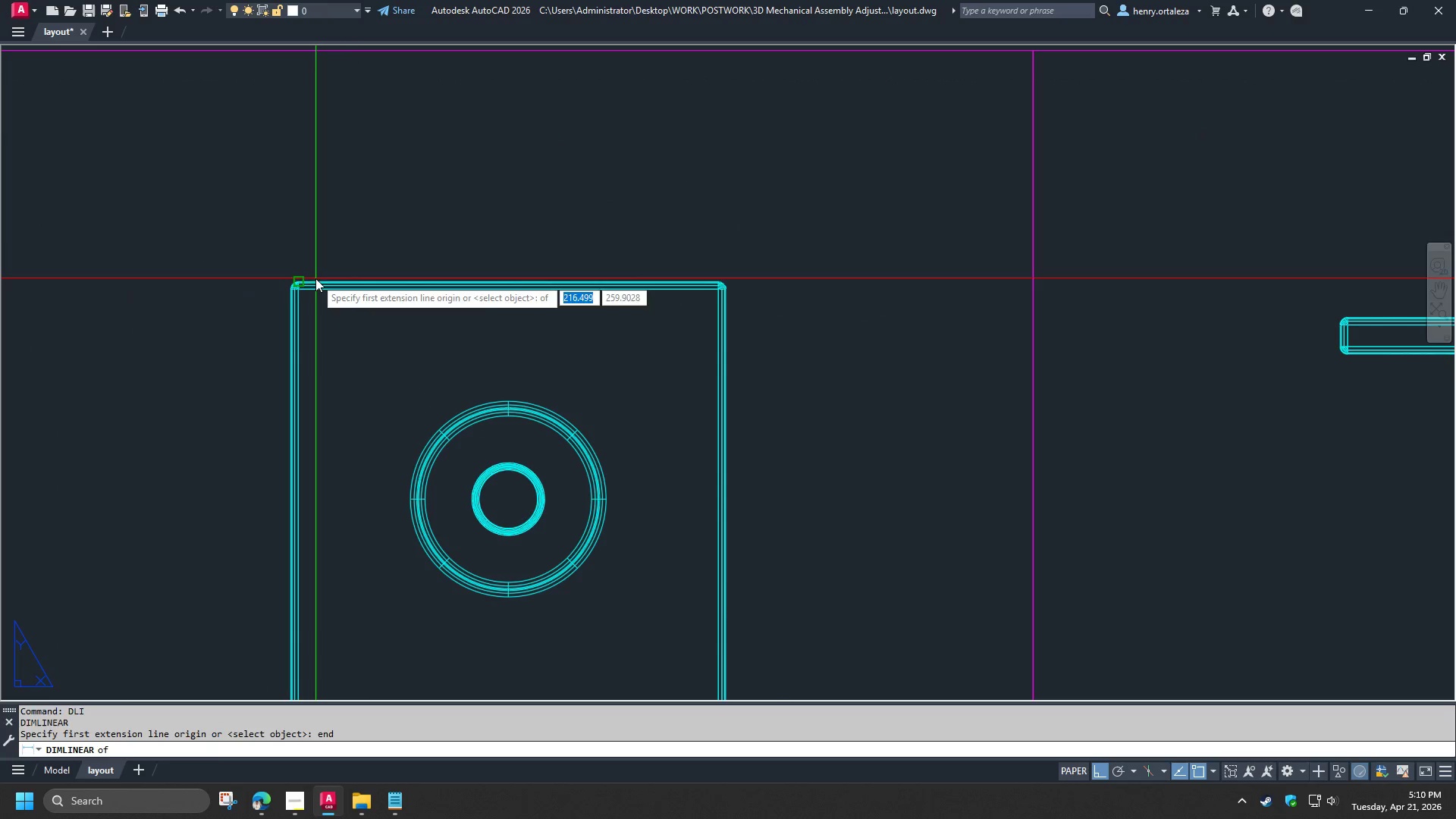 
left_click([315, 278])
 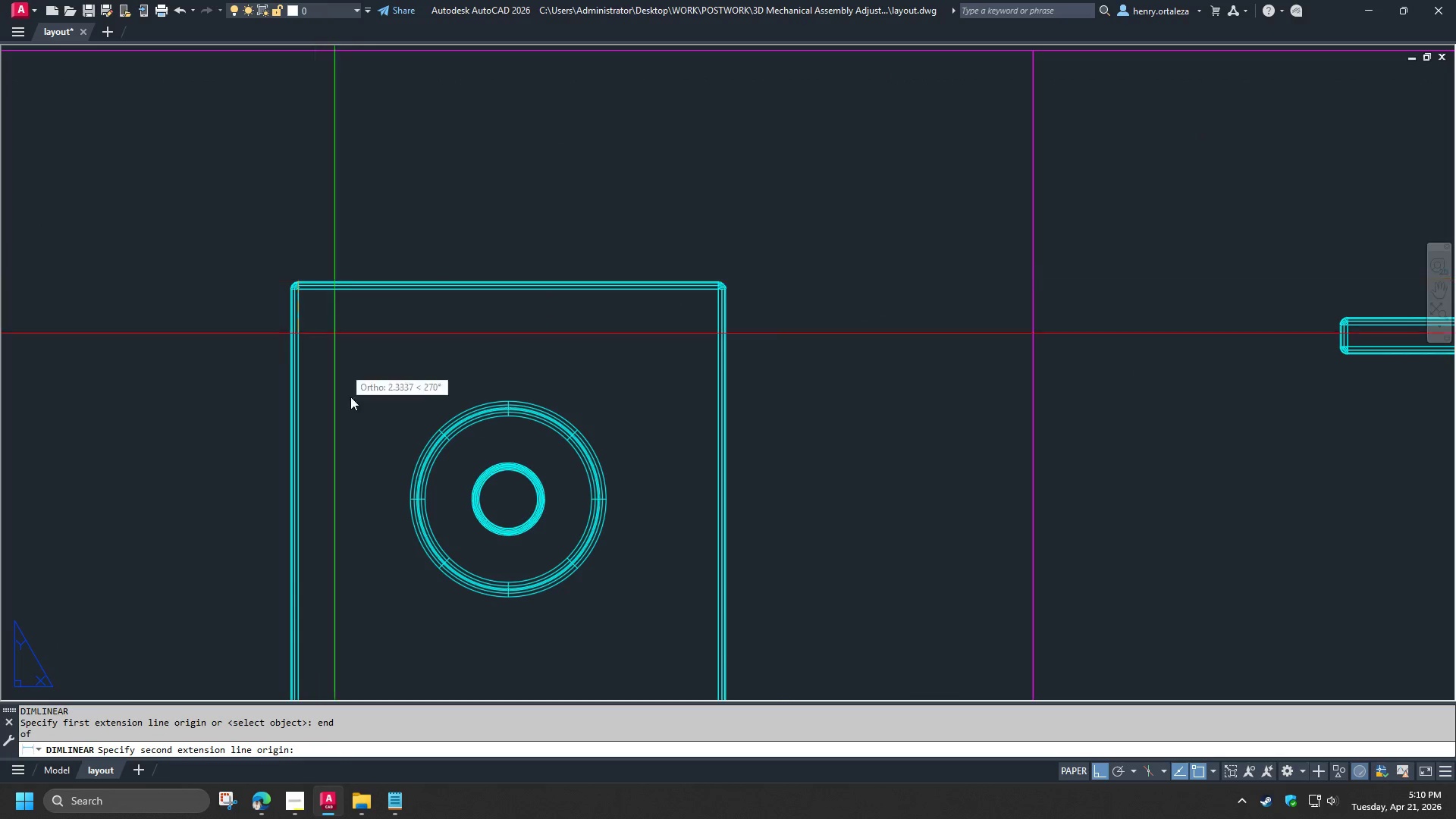 
key(E)
 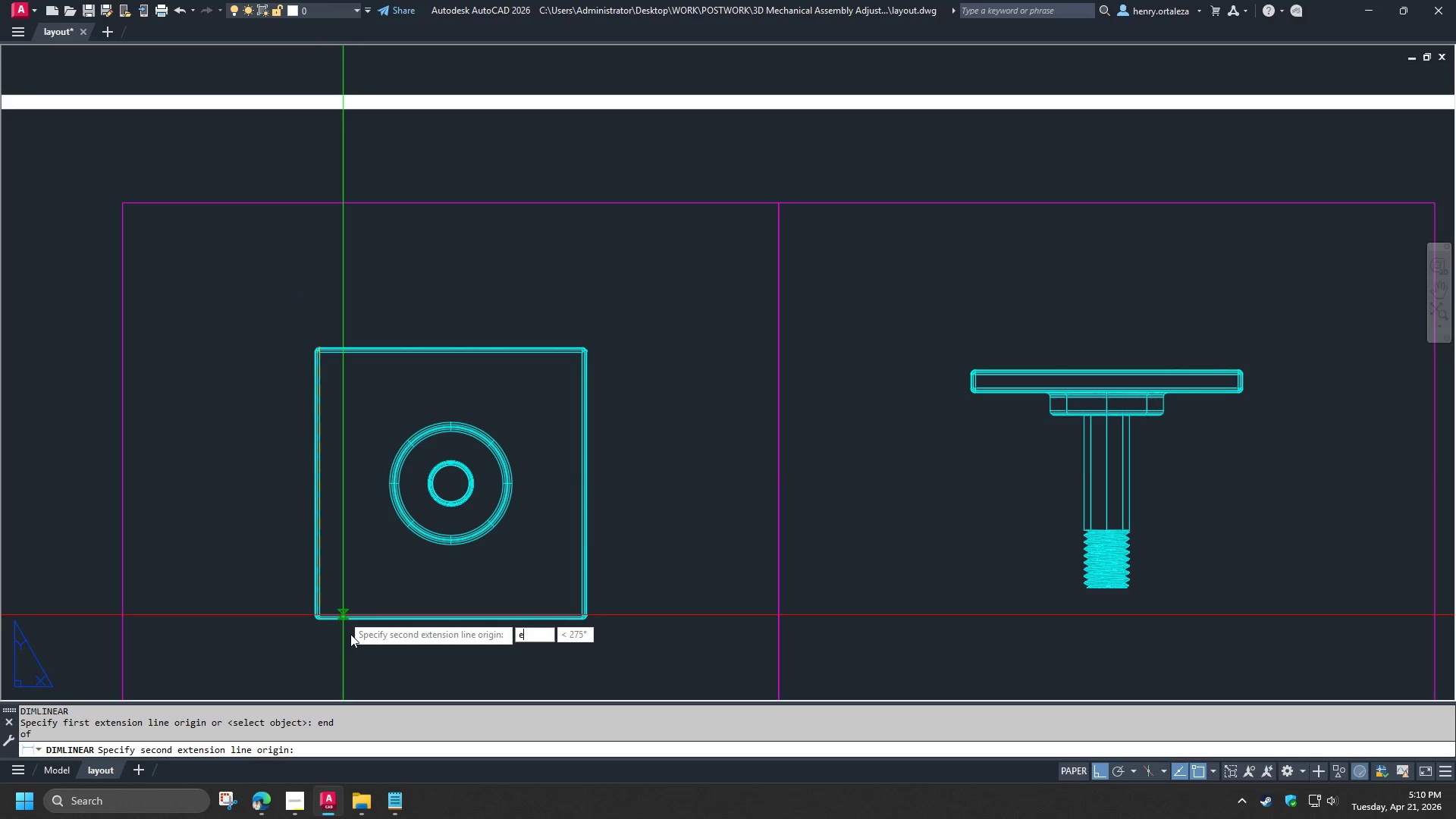 
scroll: coordinate [353, 457], scroll_direction: down, amount: 1.0
 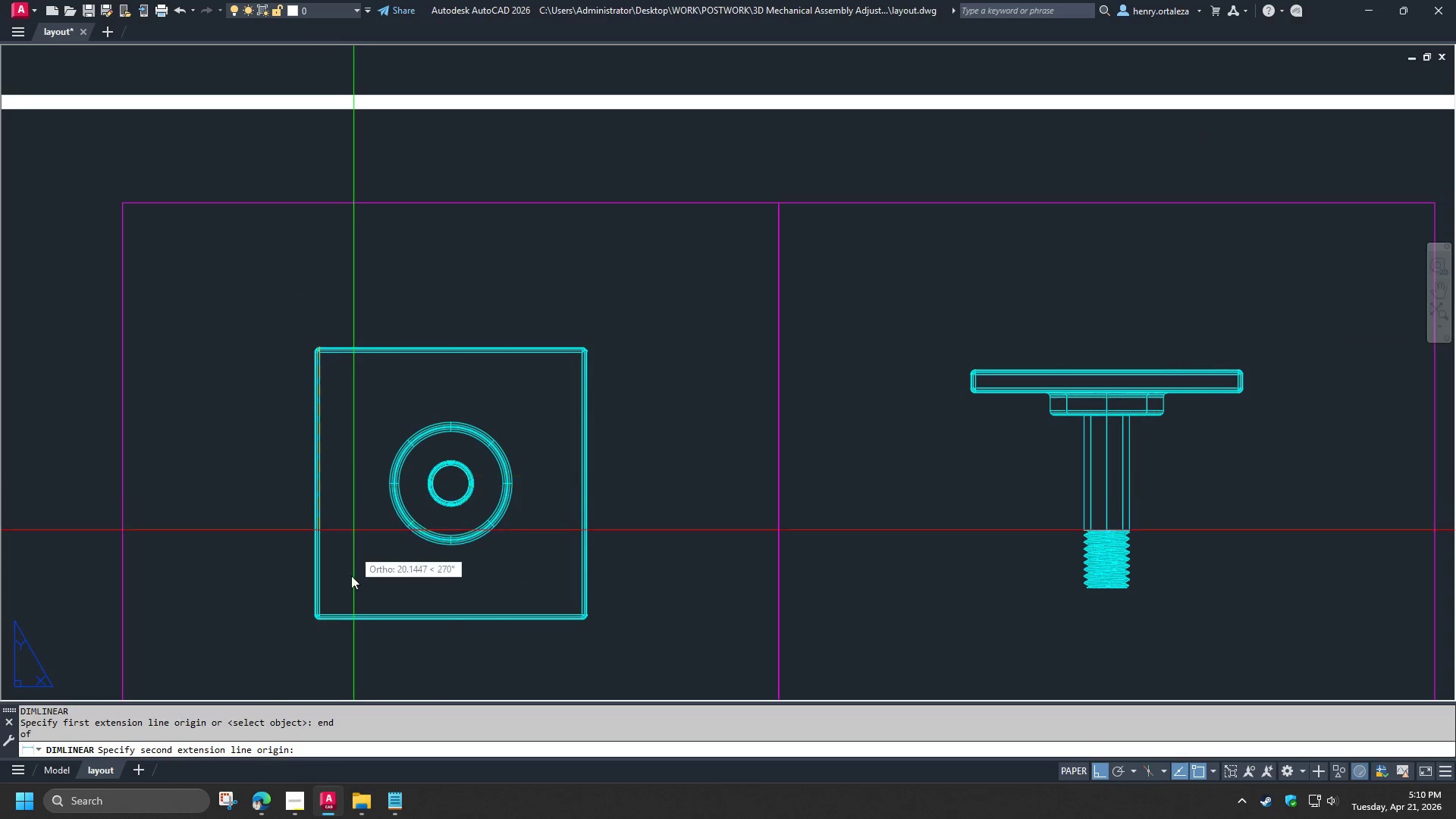 
type(nd )
 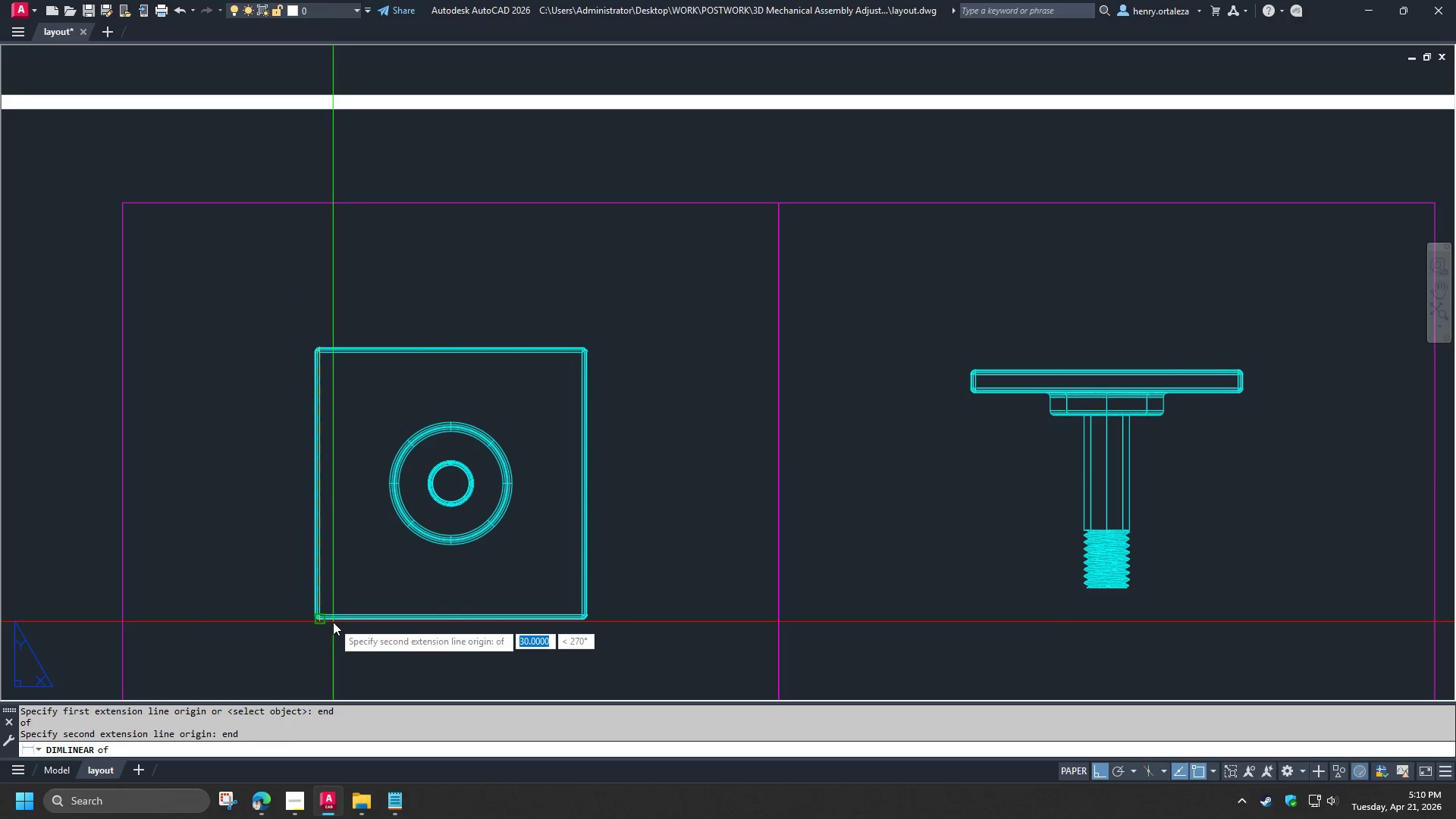 
left_click([333, 622])
 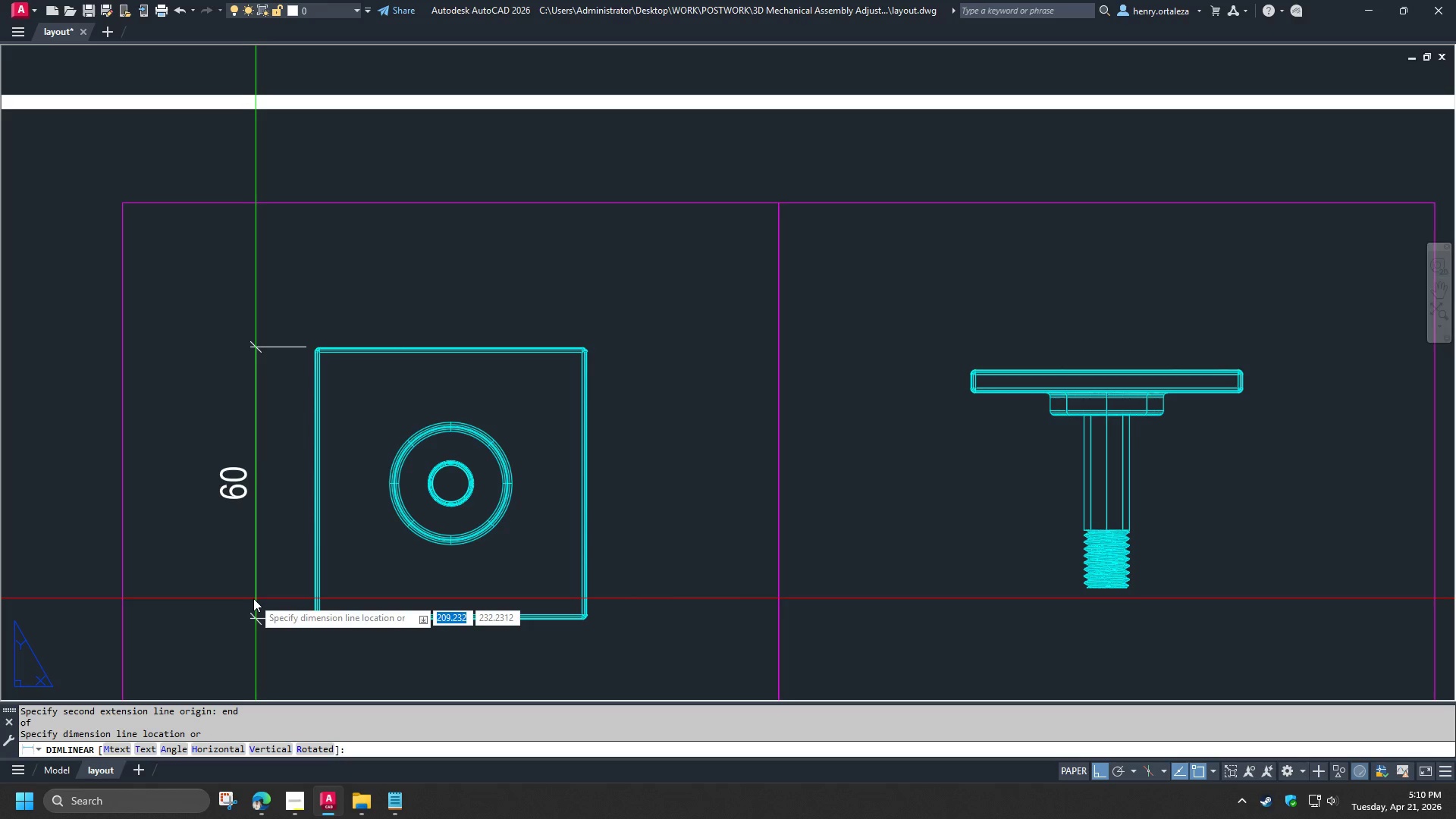 
wait(5.28)
 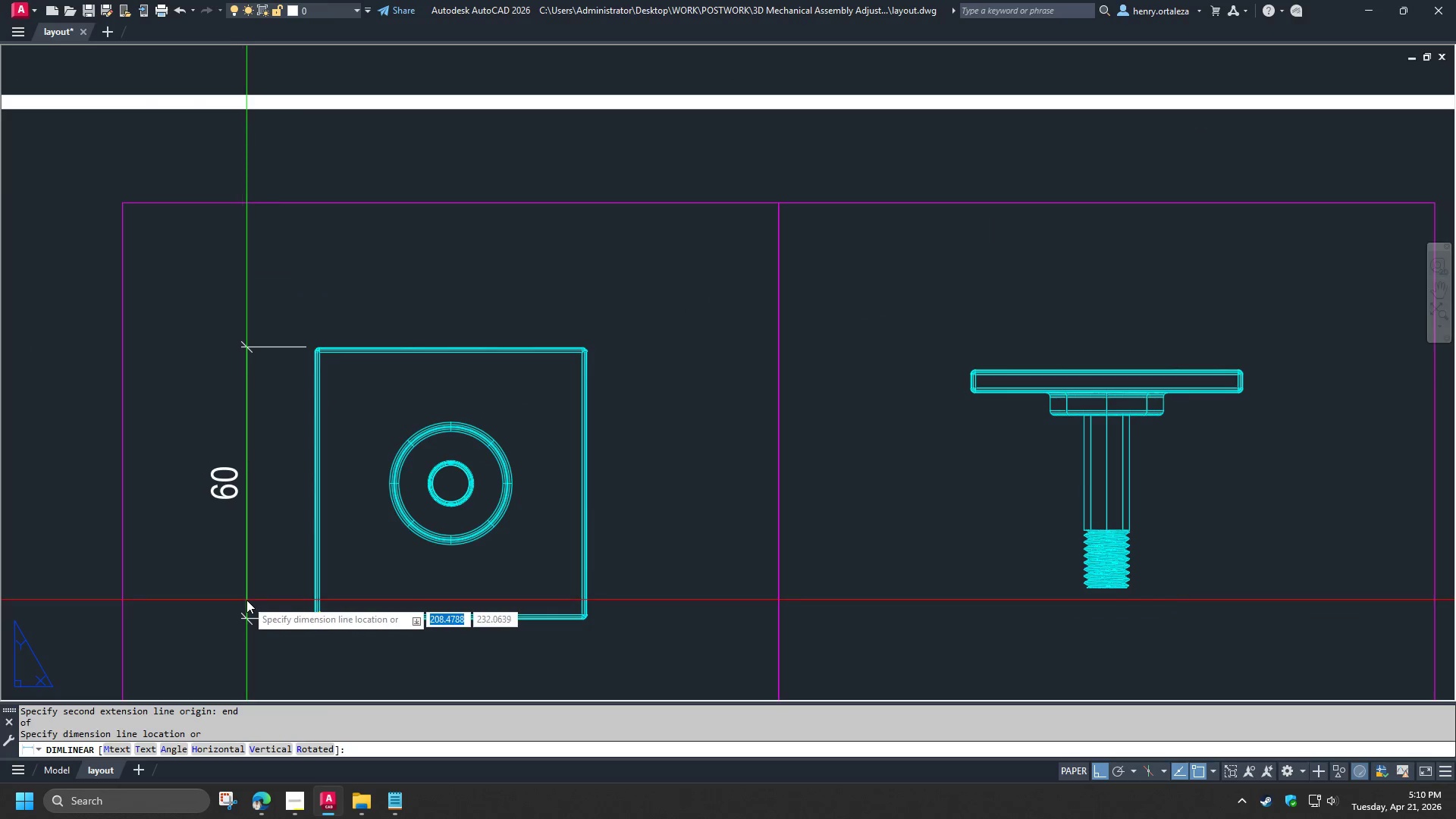 
left_click([253, 598])
 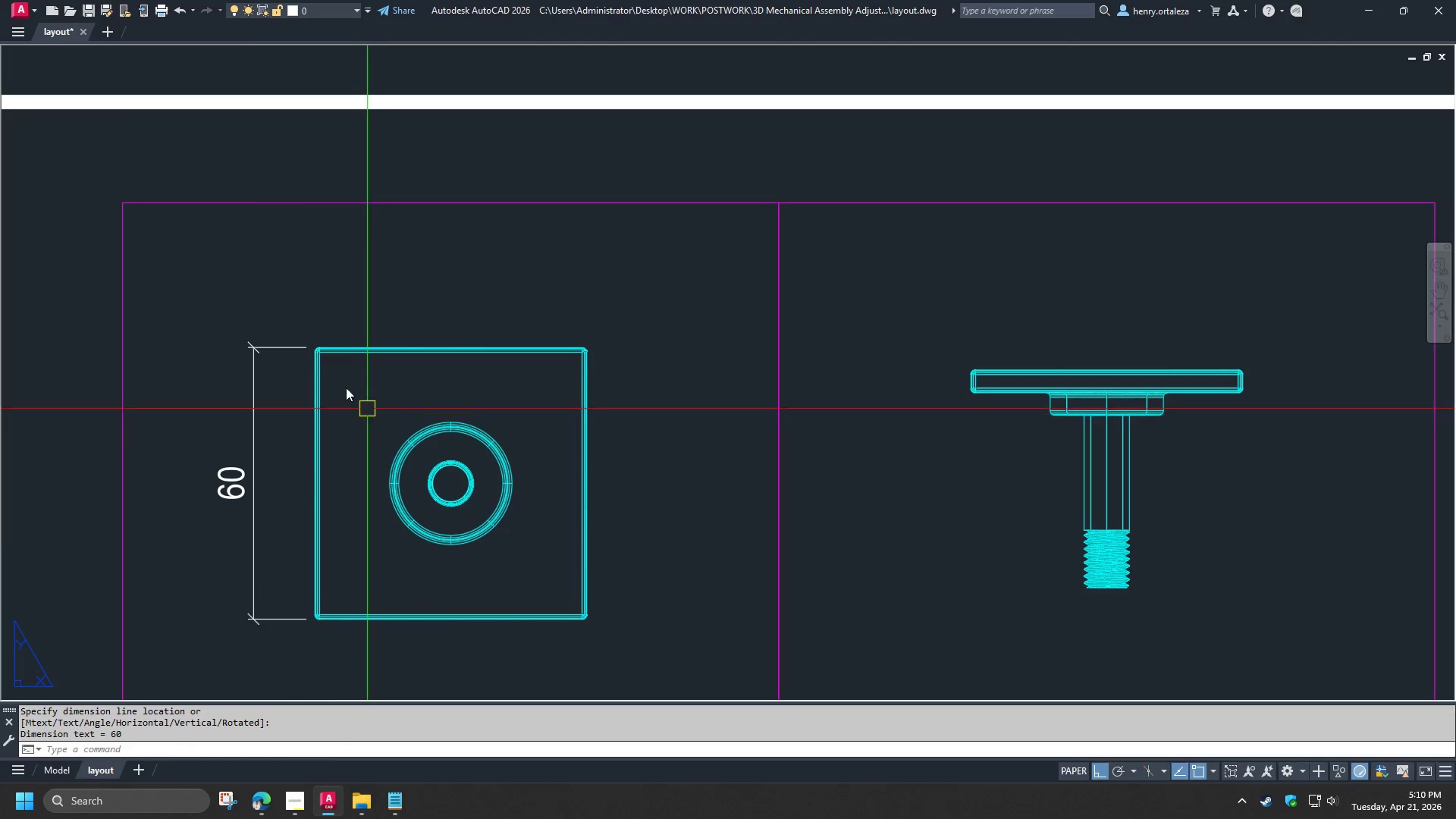 
type( end )
 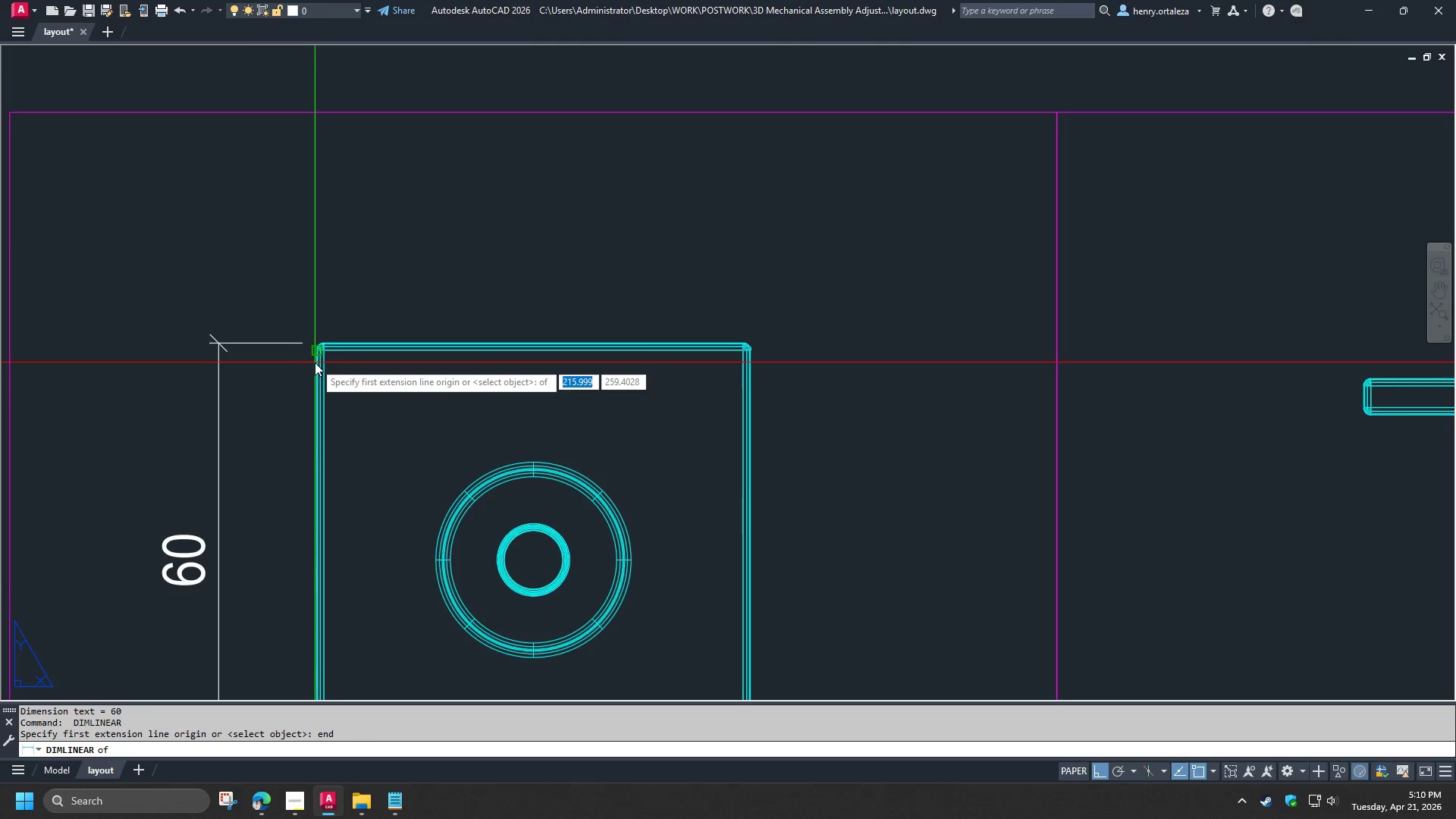 
scroll: coordinate [309, 353], scroll_direction: up, amount: 1.0
 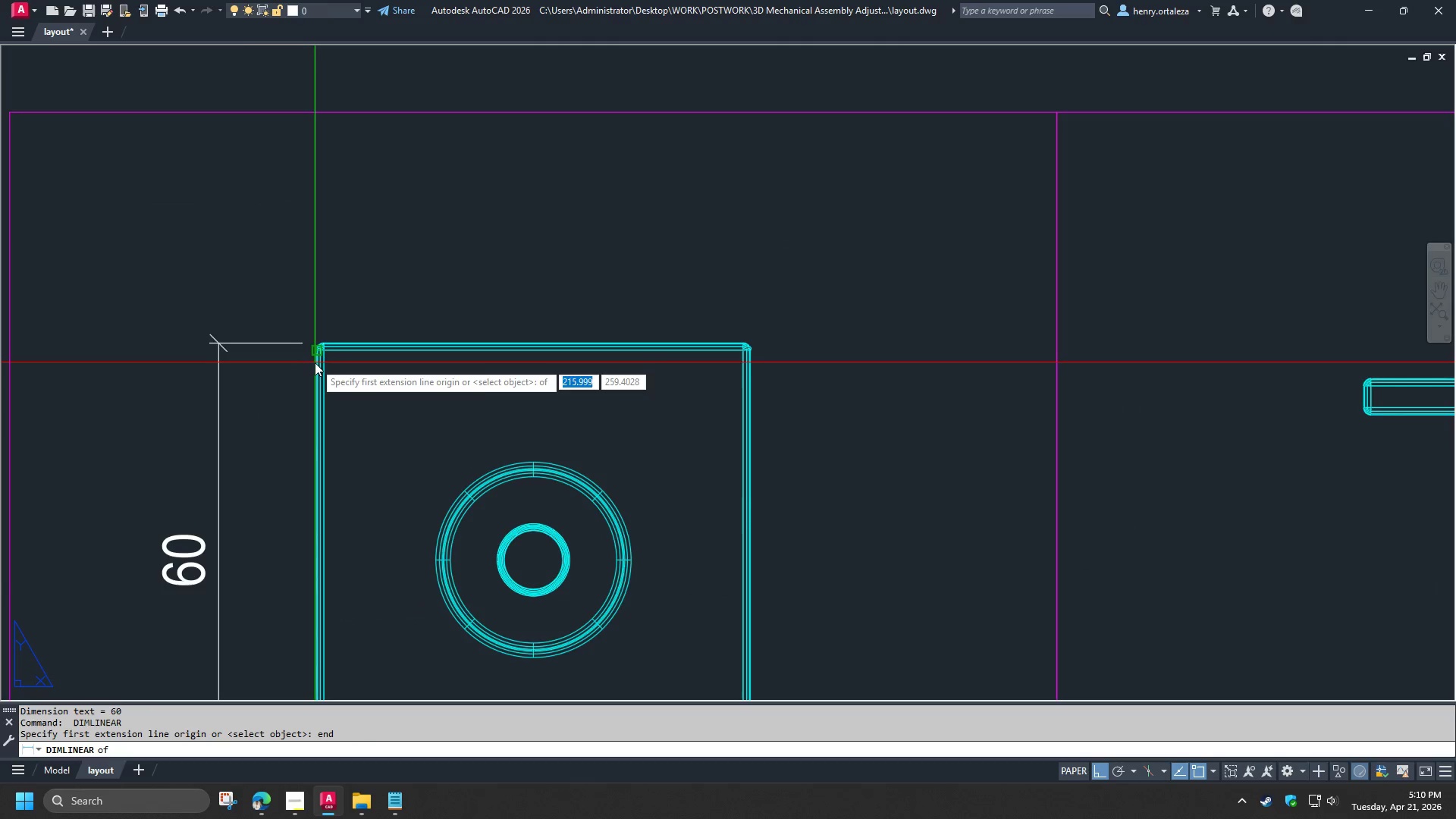 
left_click([315, 362])
 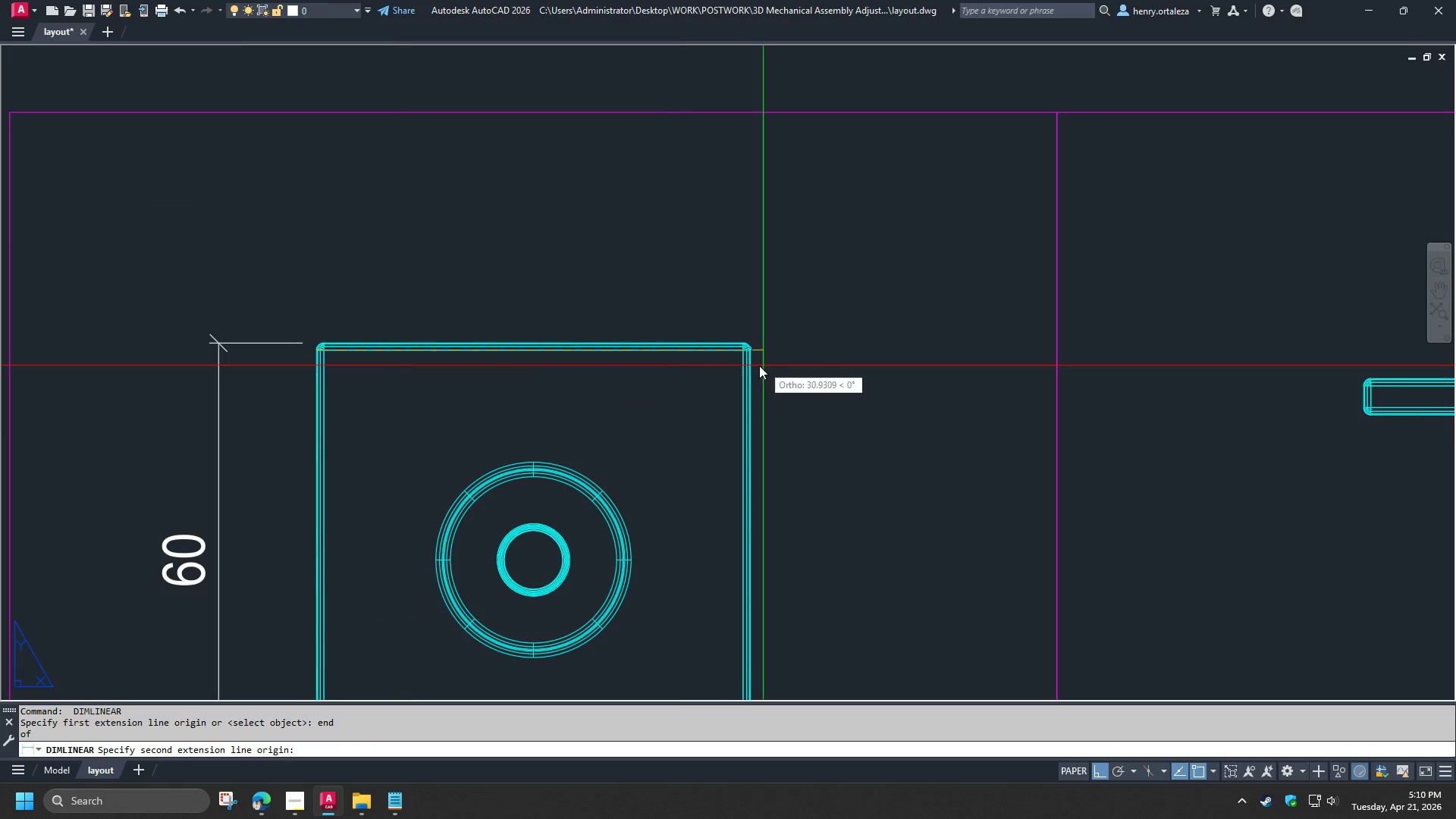 
type(end )
 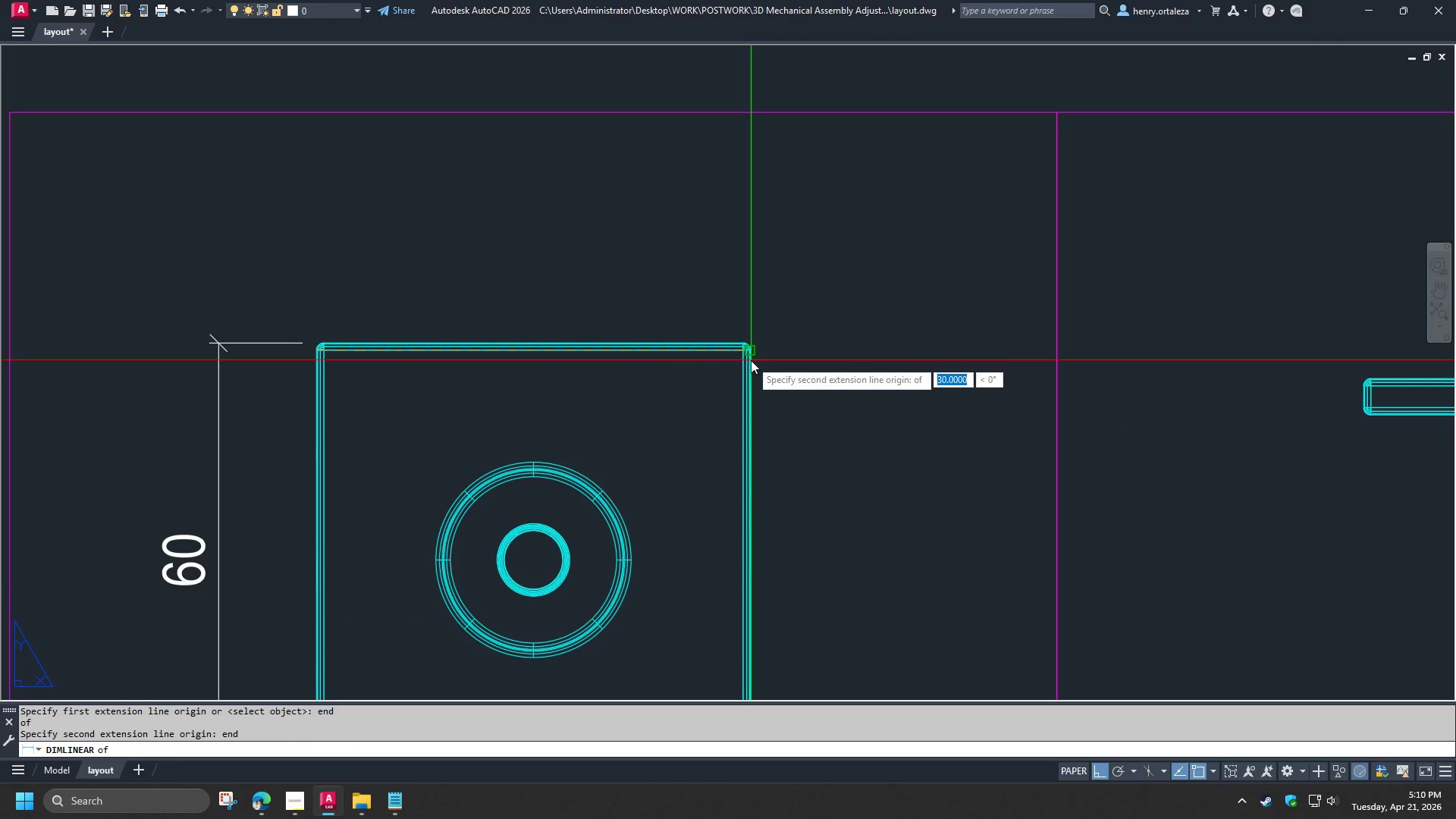 
left_click([751, 360])
 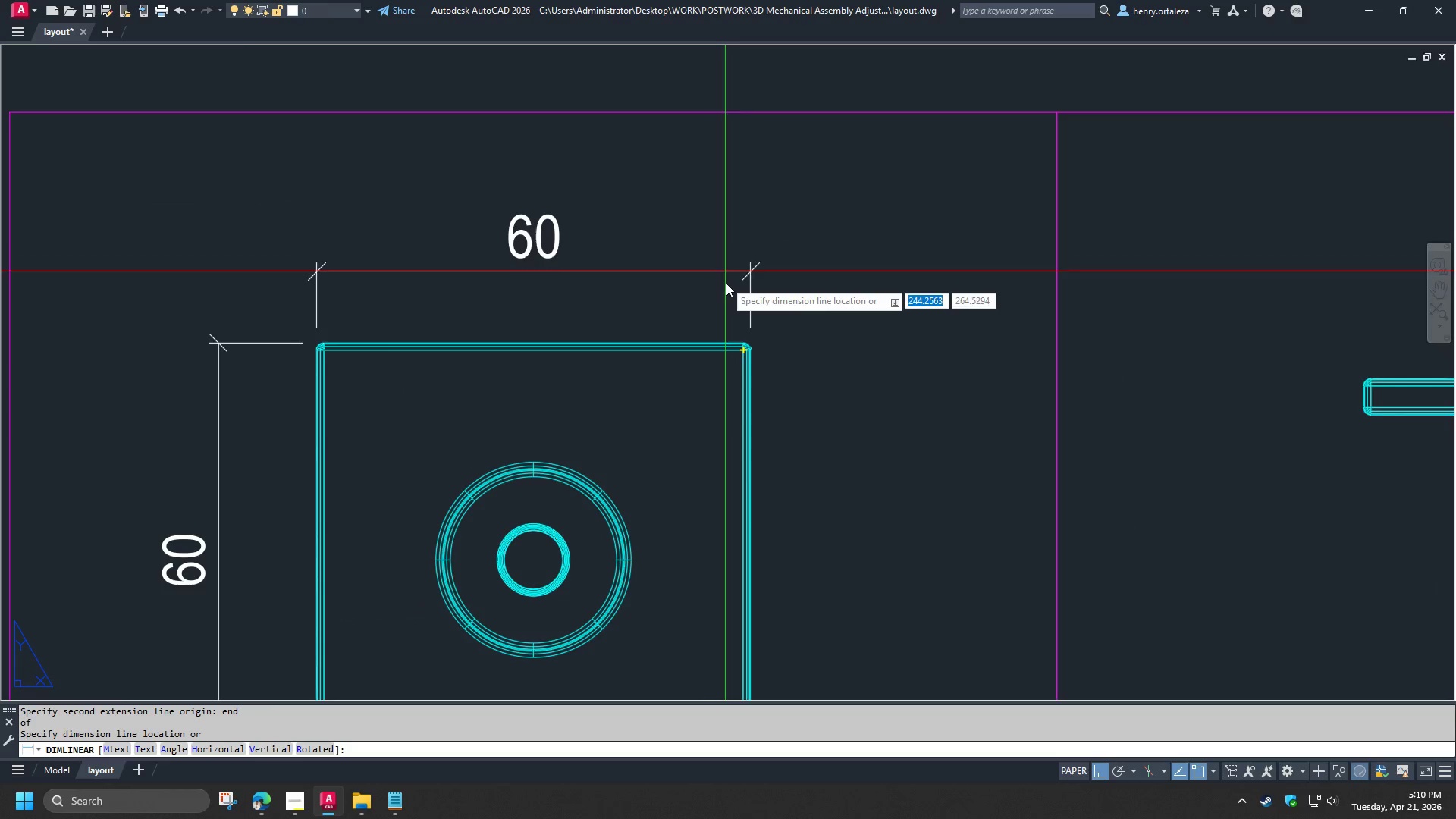 
scroll: coordinate [726, 272], scroll_direction: down, amount: 2.0
 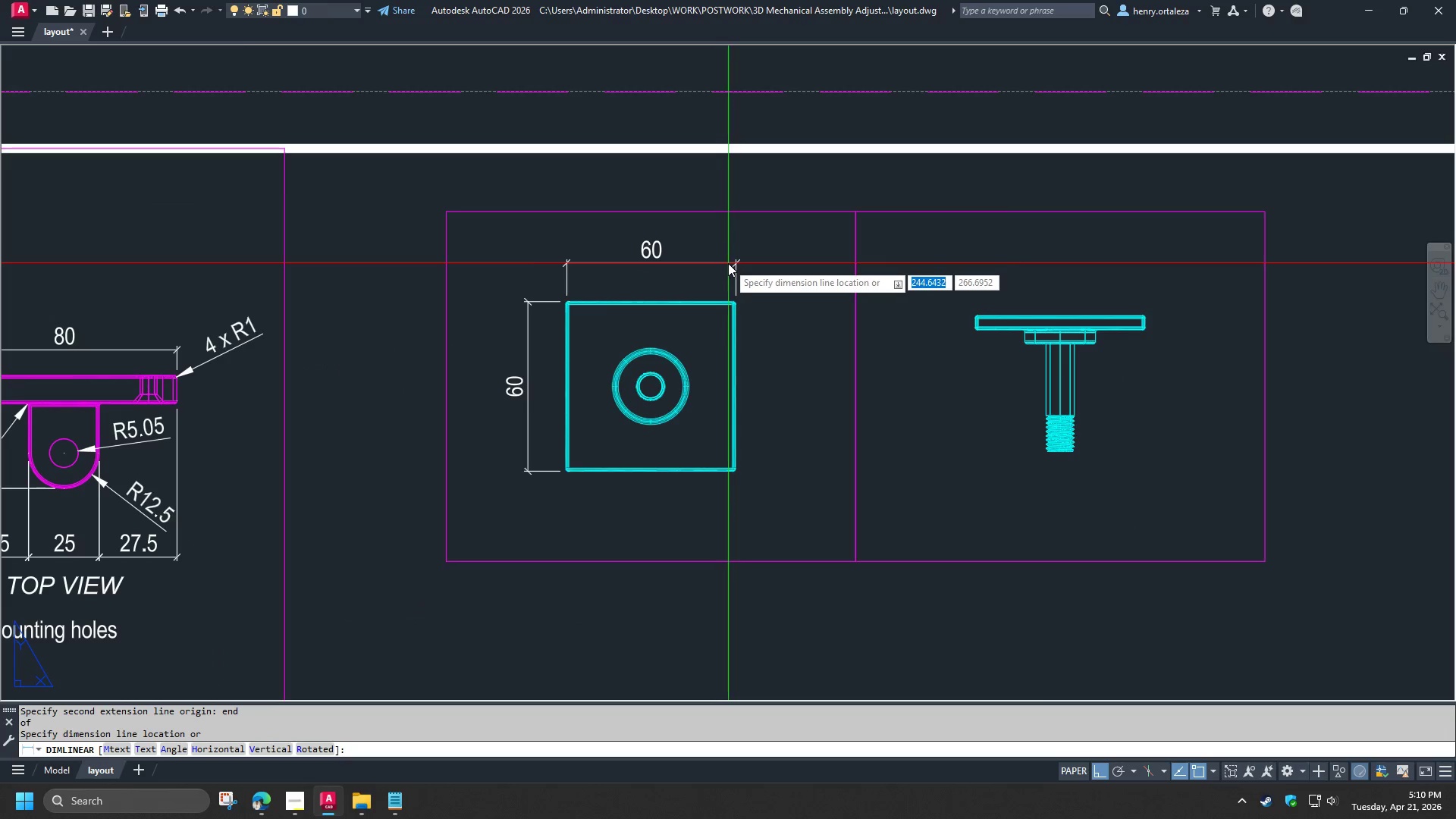 
left_click([729, 265])
 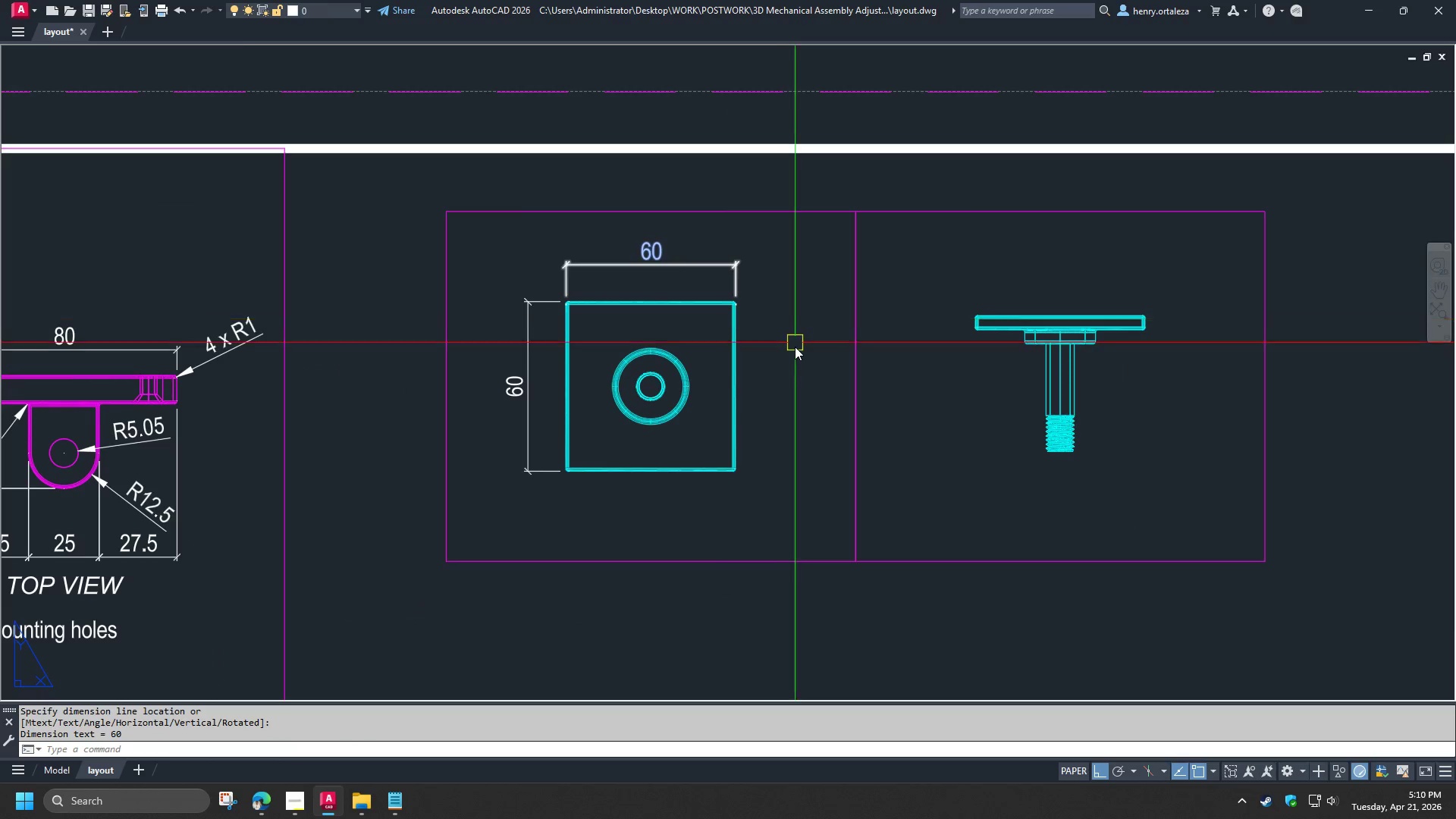 
scroll: coordinate [786, 347], scroll_direction: up, amount: 2.0
 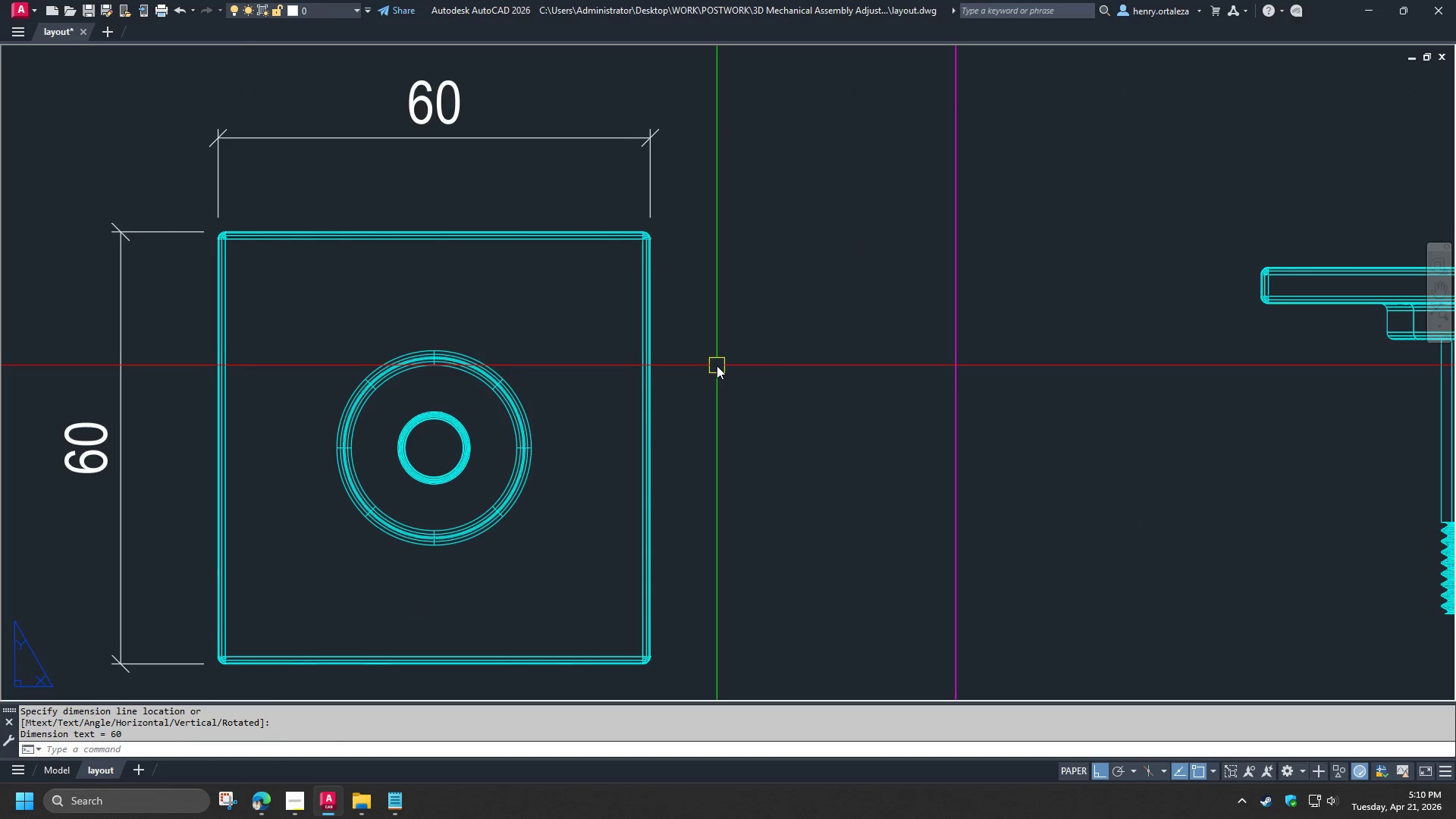 
type(dra )
 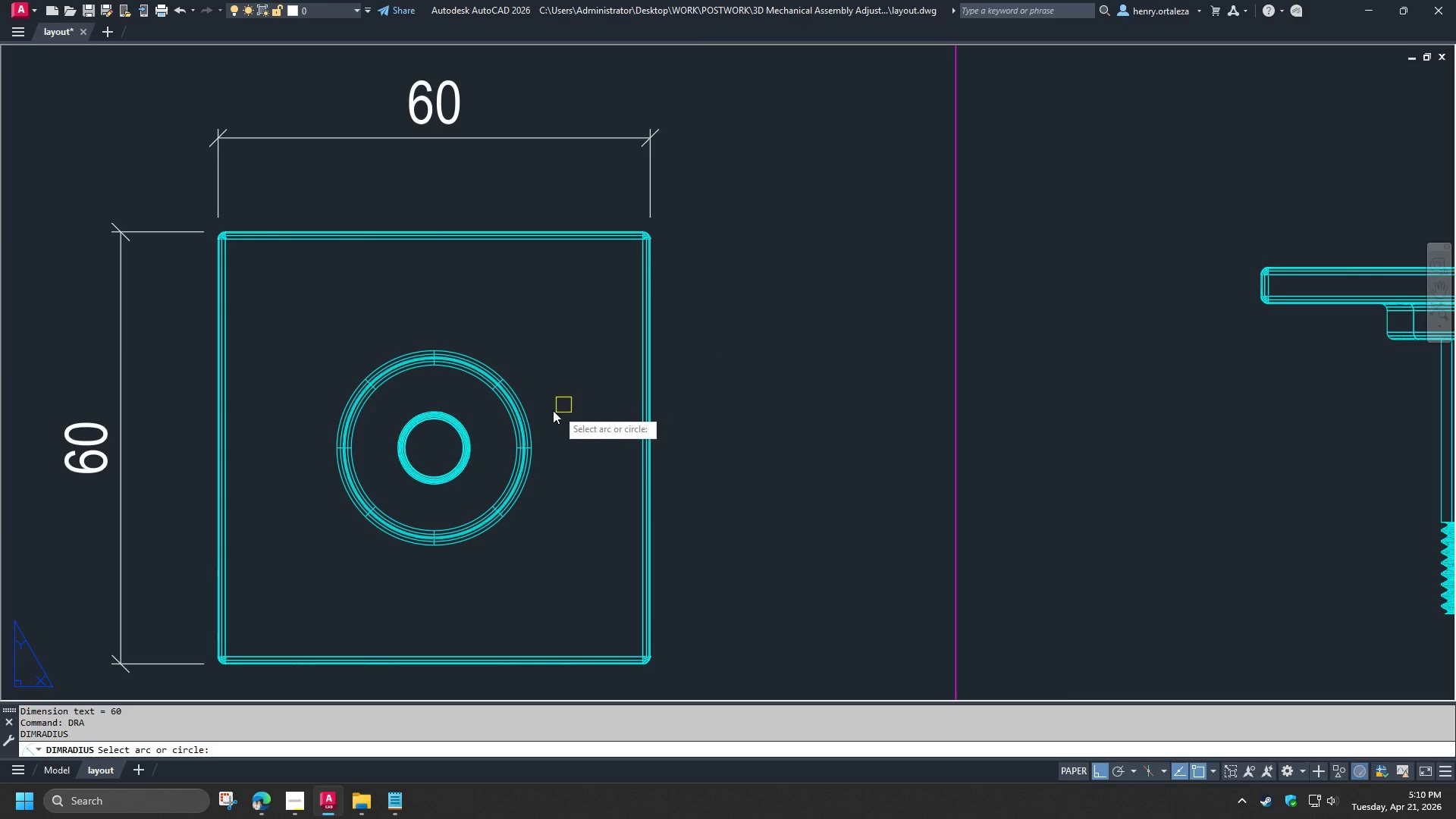 
scroll: coordinate [370, 476], scroll_direction: up, amount: 4.0
 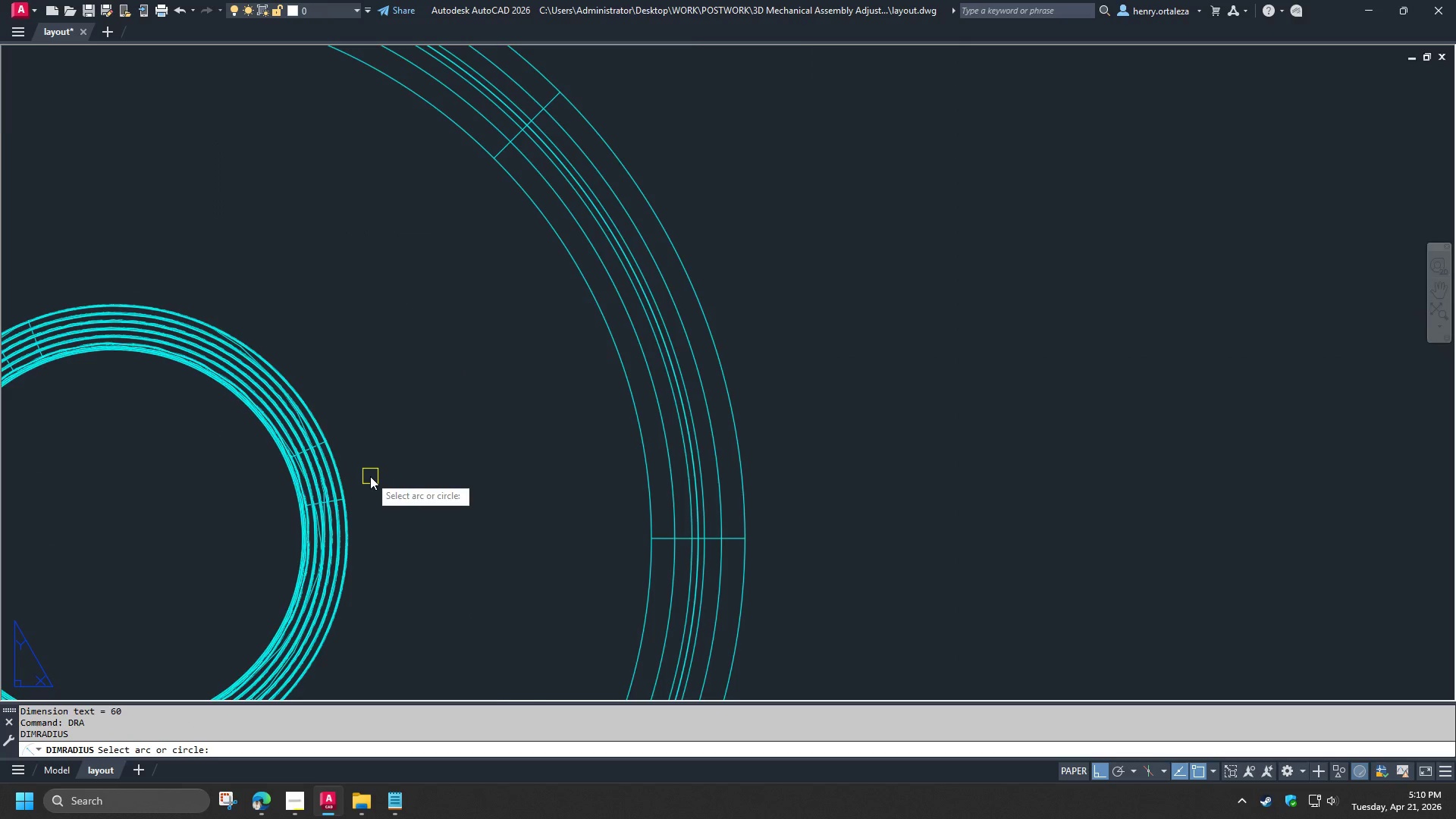 
scroll: coordinate [370, 476], scroll_direction: down, amount: 2.0
 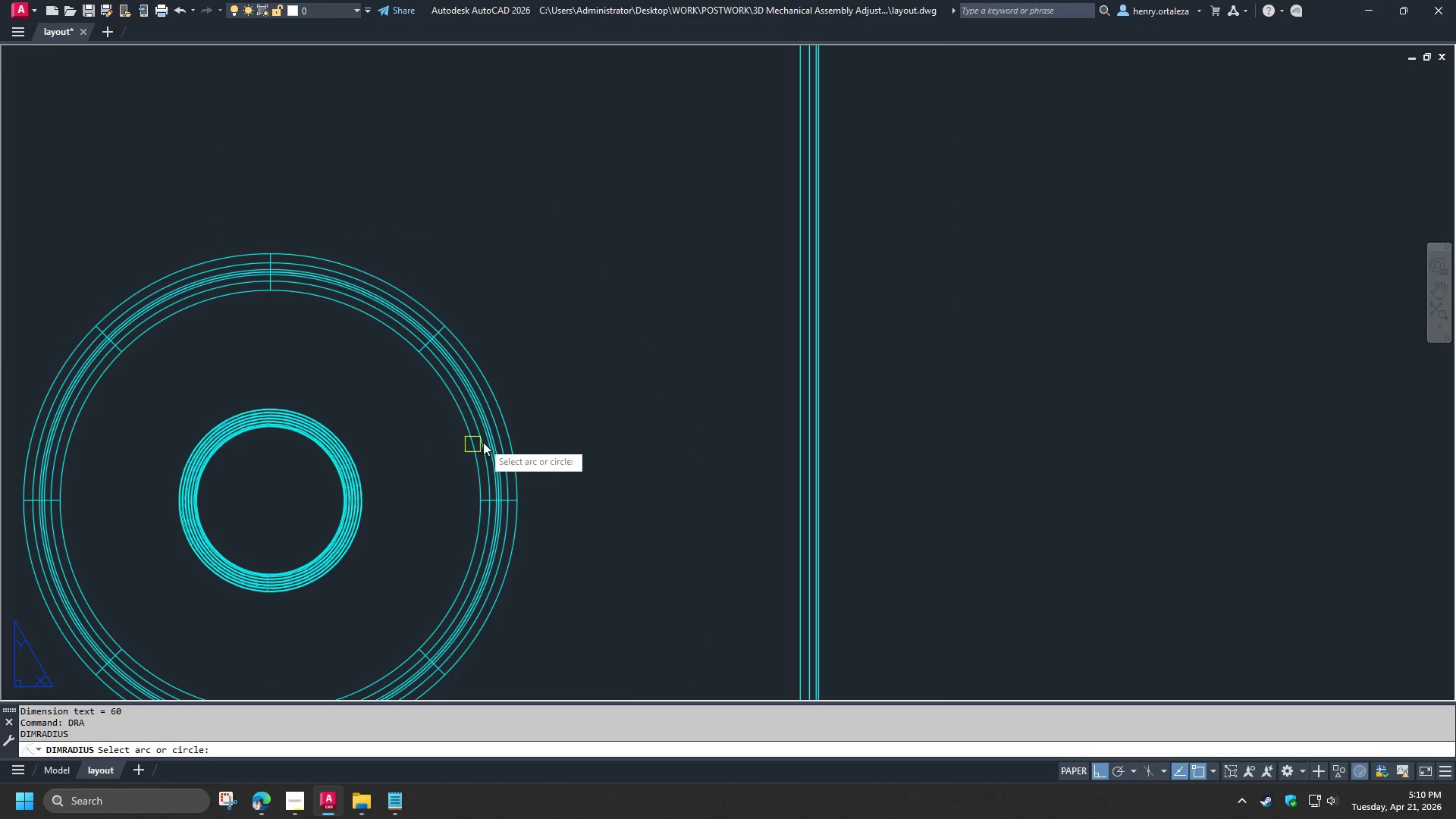 
scroll: coordinate [494, 438], scroll_direction: up, amount: 4.0
 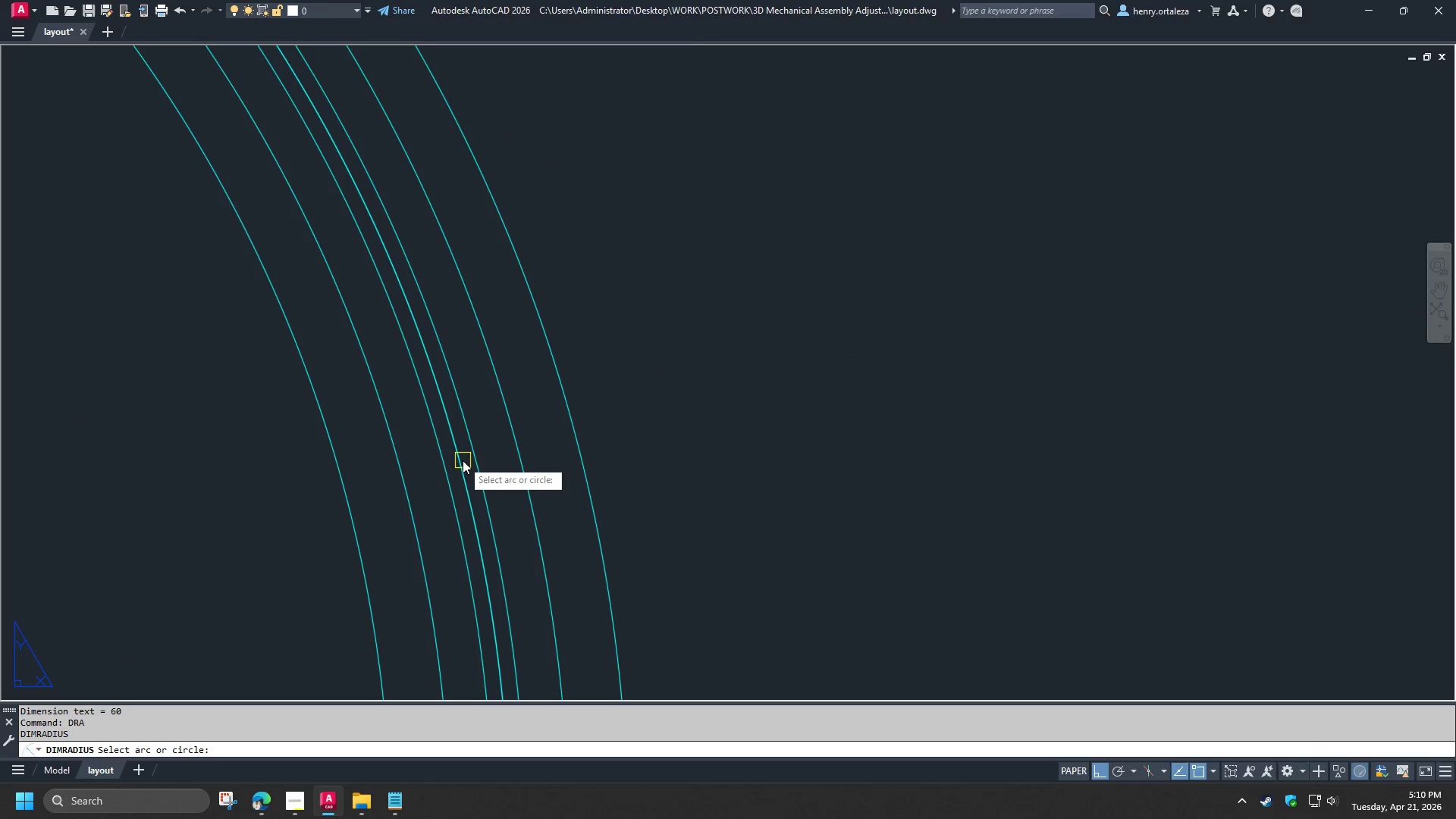 
left_click([463, 460])
 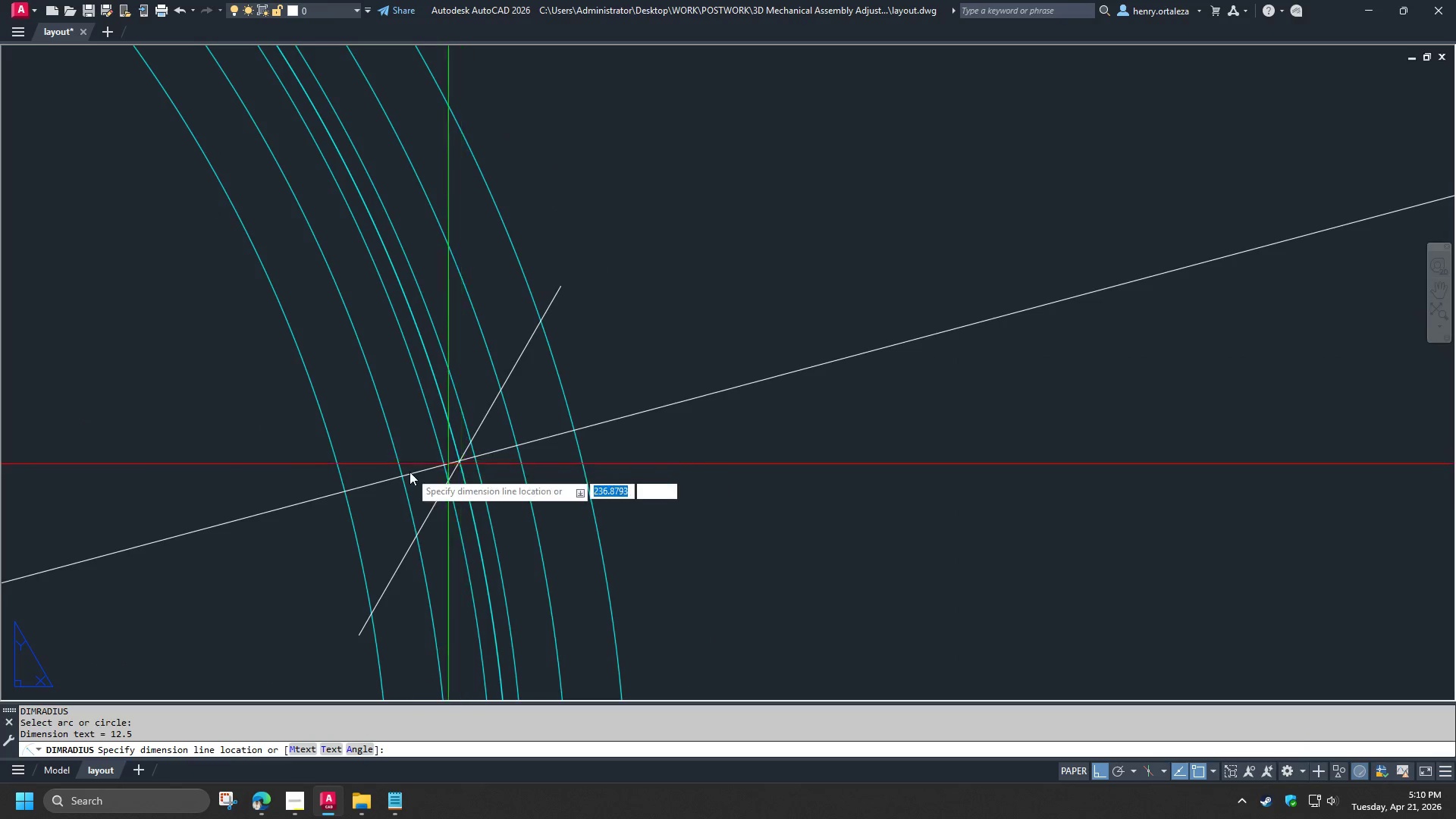 
scroll: coordinate [549, 463], scroll_direction: down, amount: 7.0
 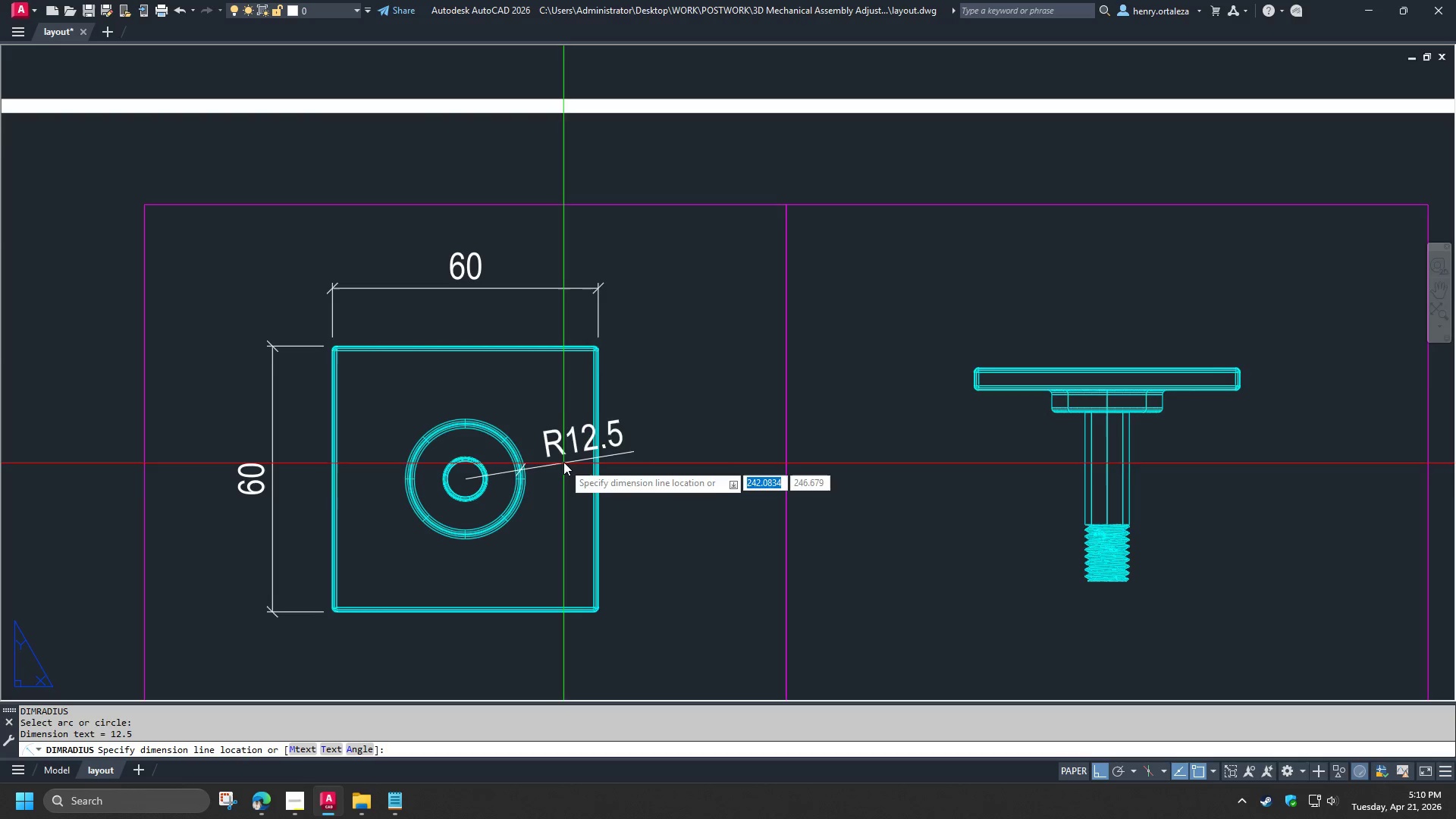 
left_click([564, 456])
 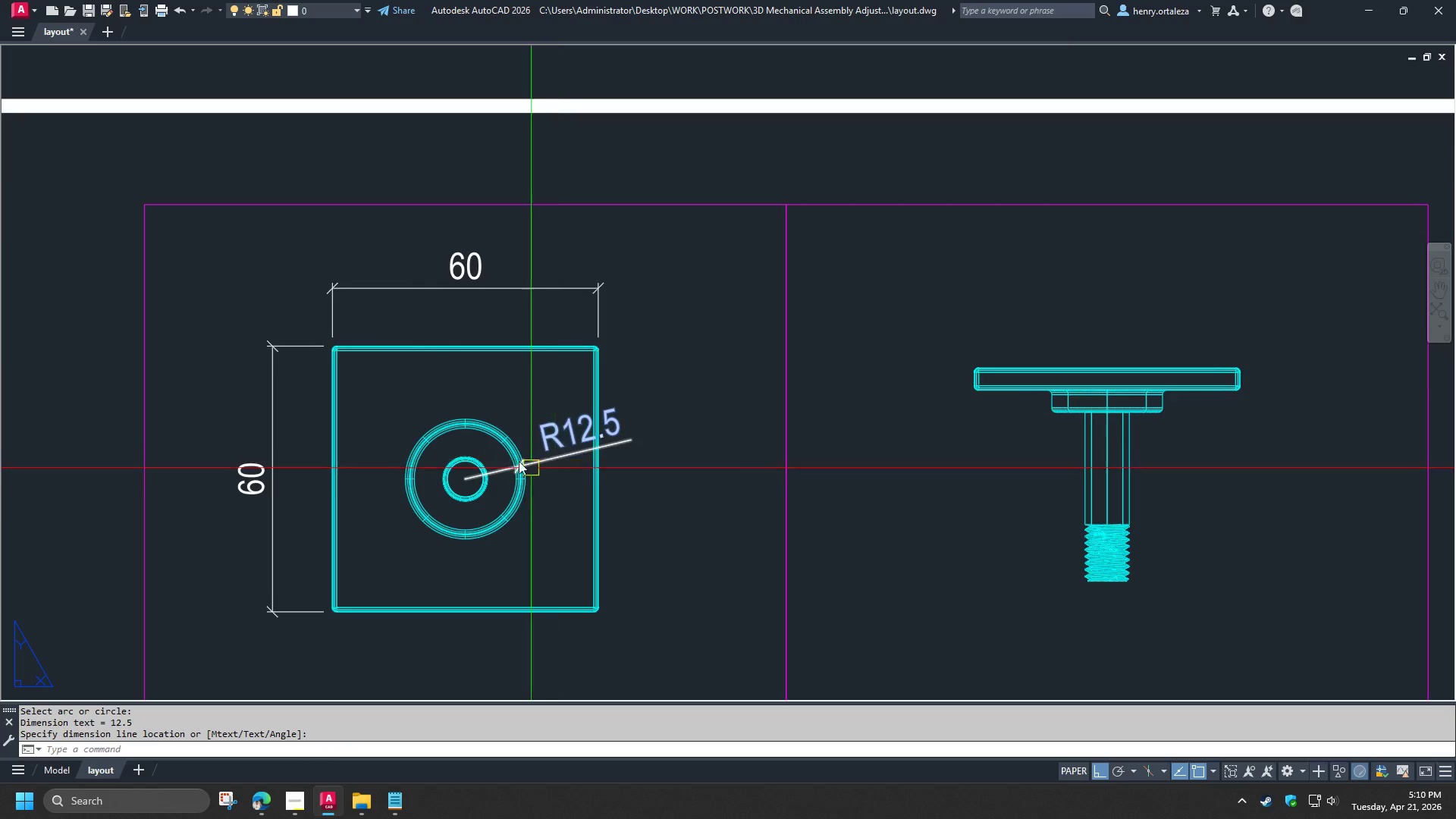 
type(ma )
 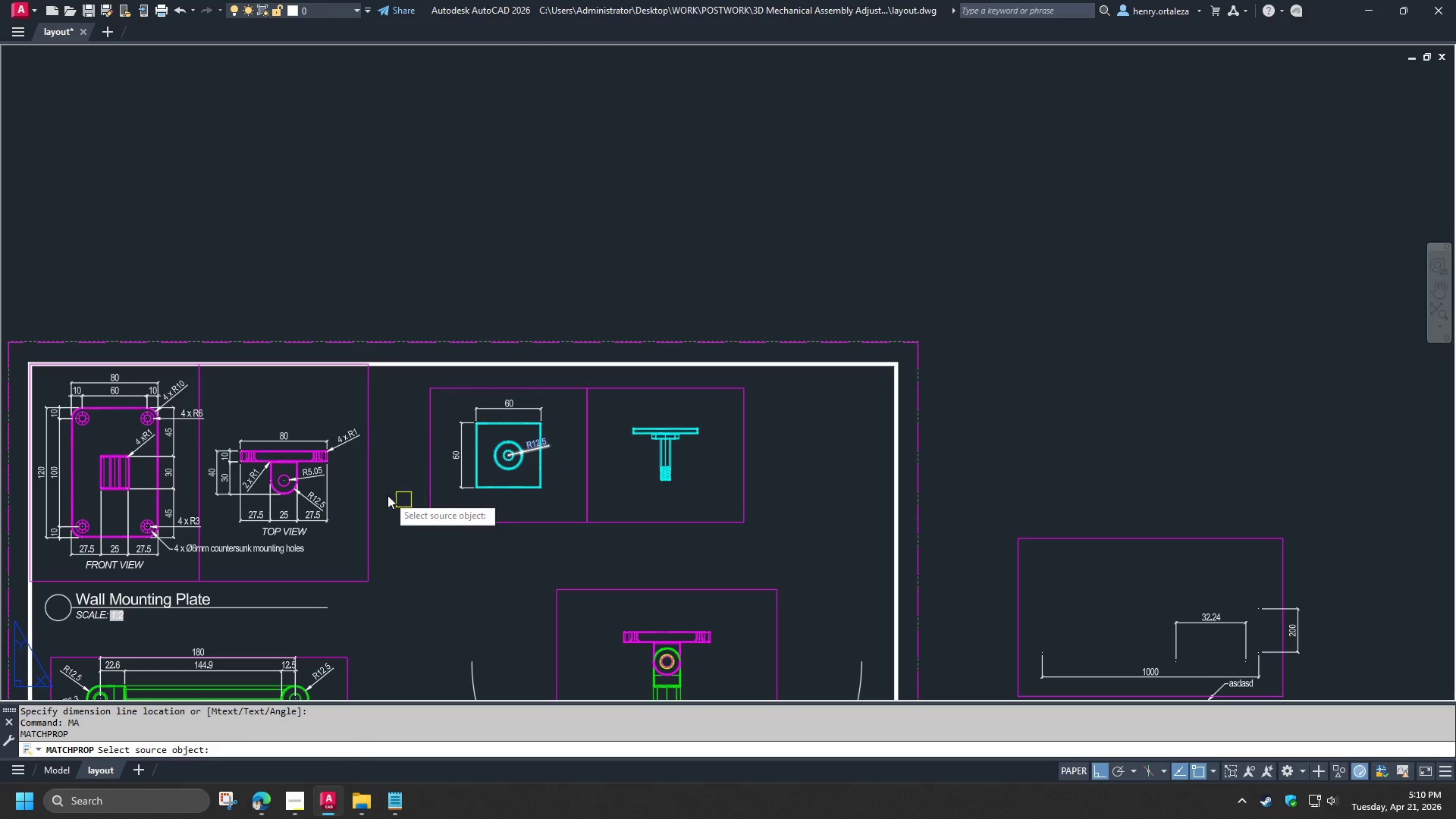 
scroll: coordinate [524, 444], scroll_direction: down, amount: 3.0
 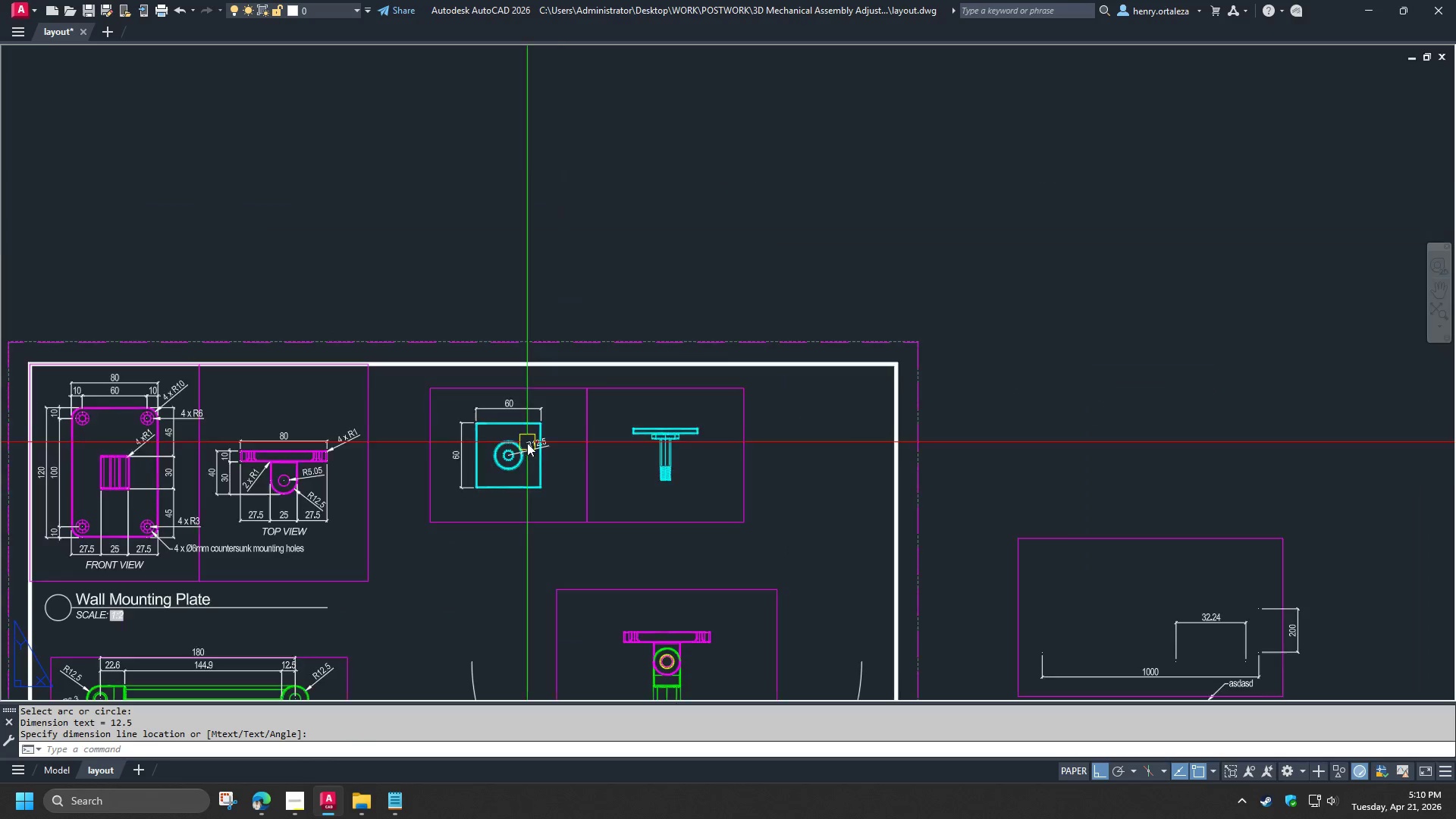 
scroll: coordinate [369, 488], scroll_direction: up, amount: 1.0
 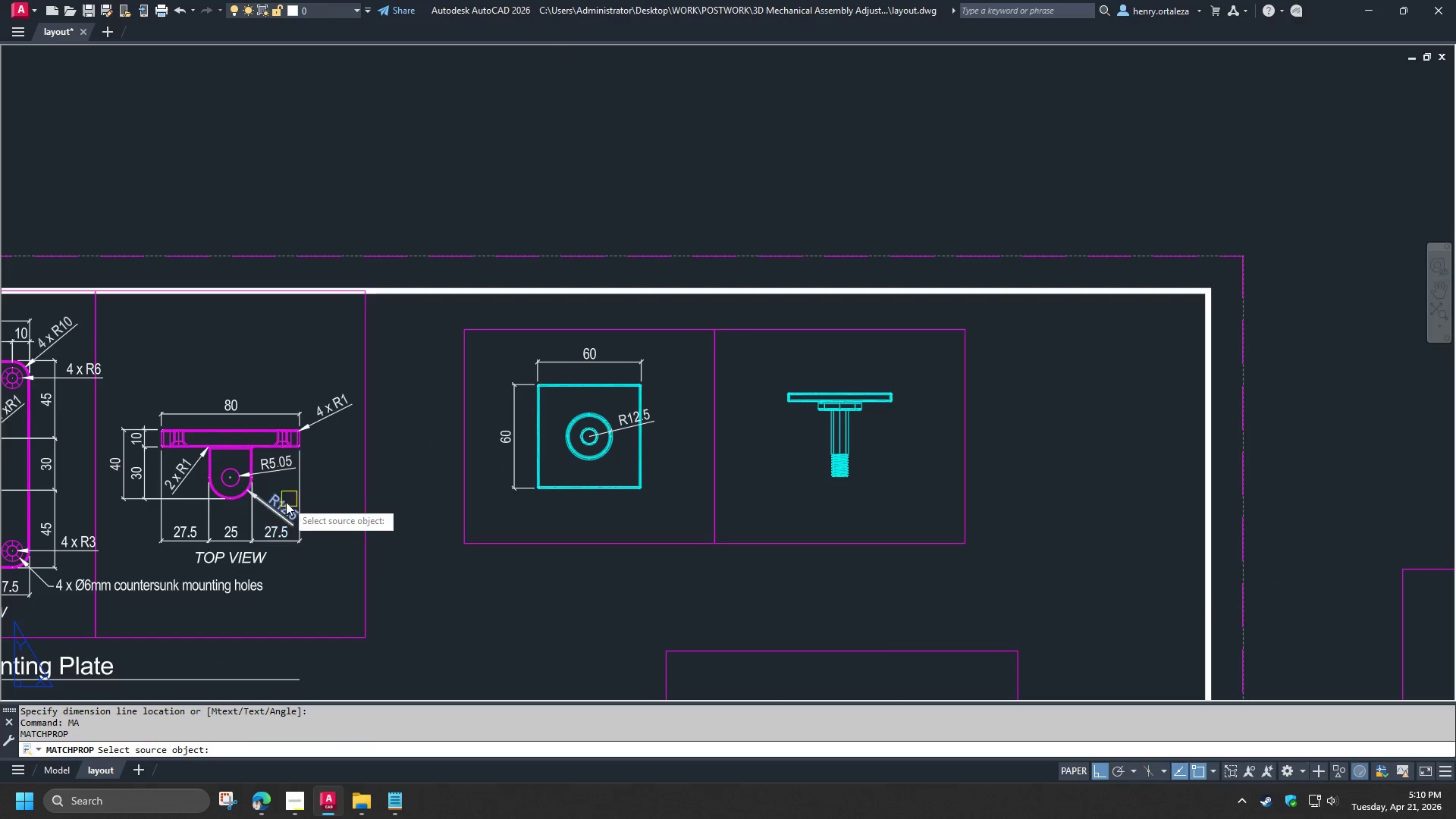 
left_click([280, 506])
 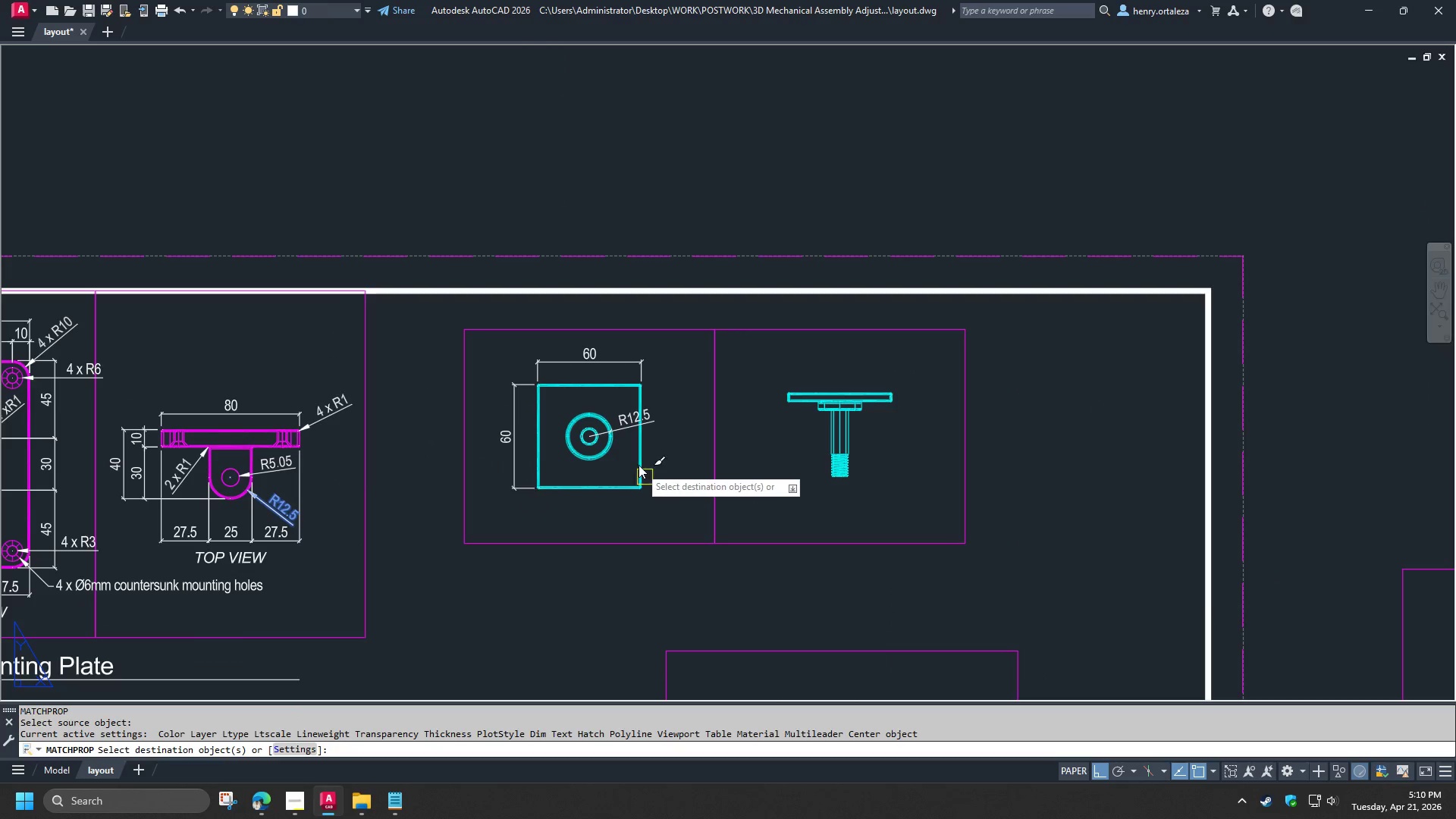 
scroll: coordinate [617, 447], scroll_direction: up, amount: 2.0
 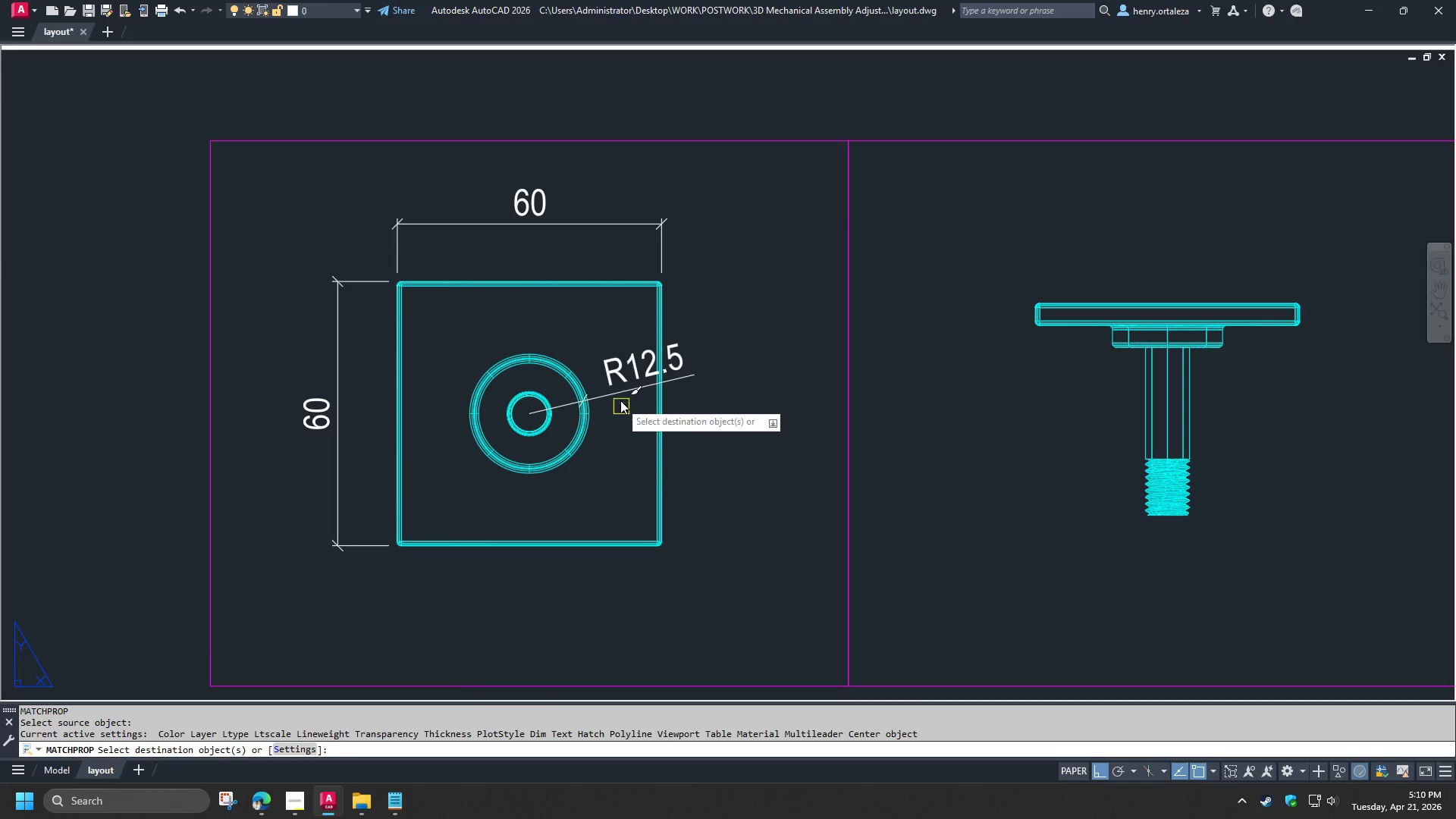 
left_click([619, 397])
 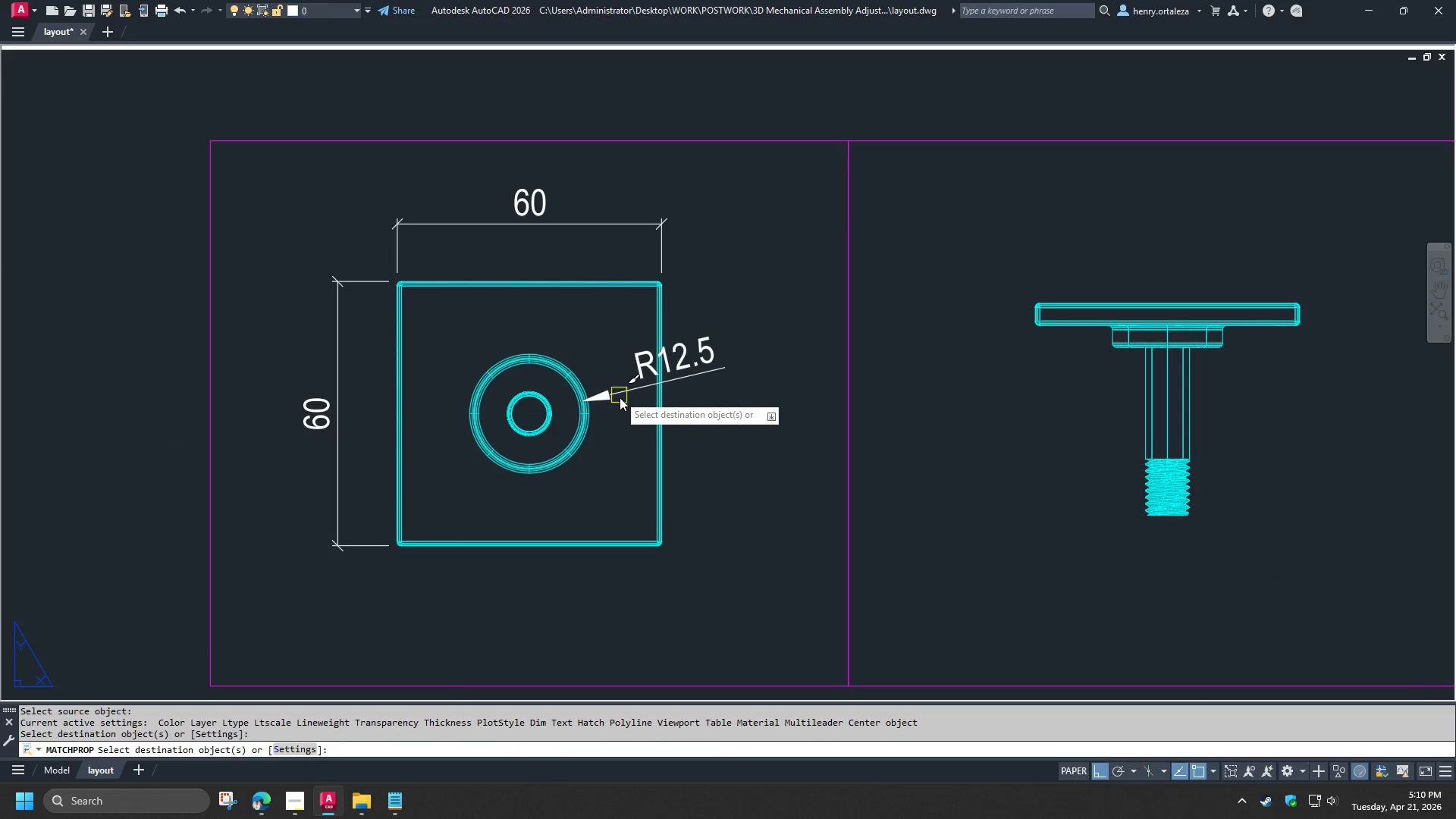 
key(Space)
 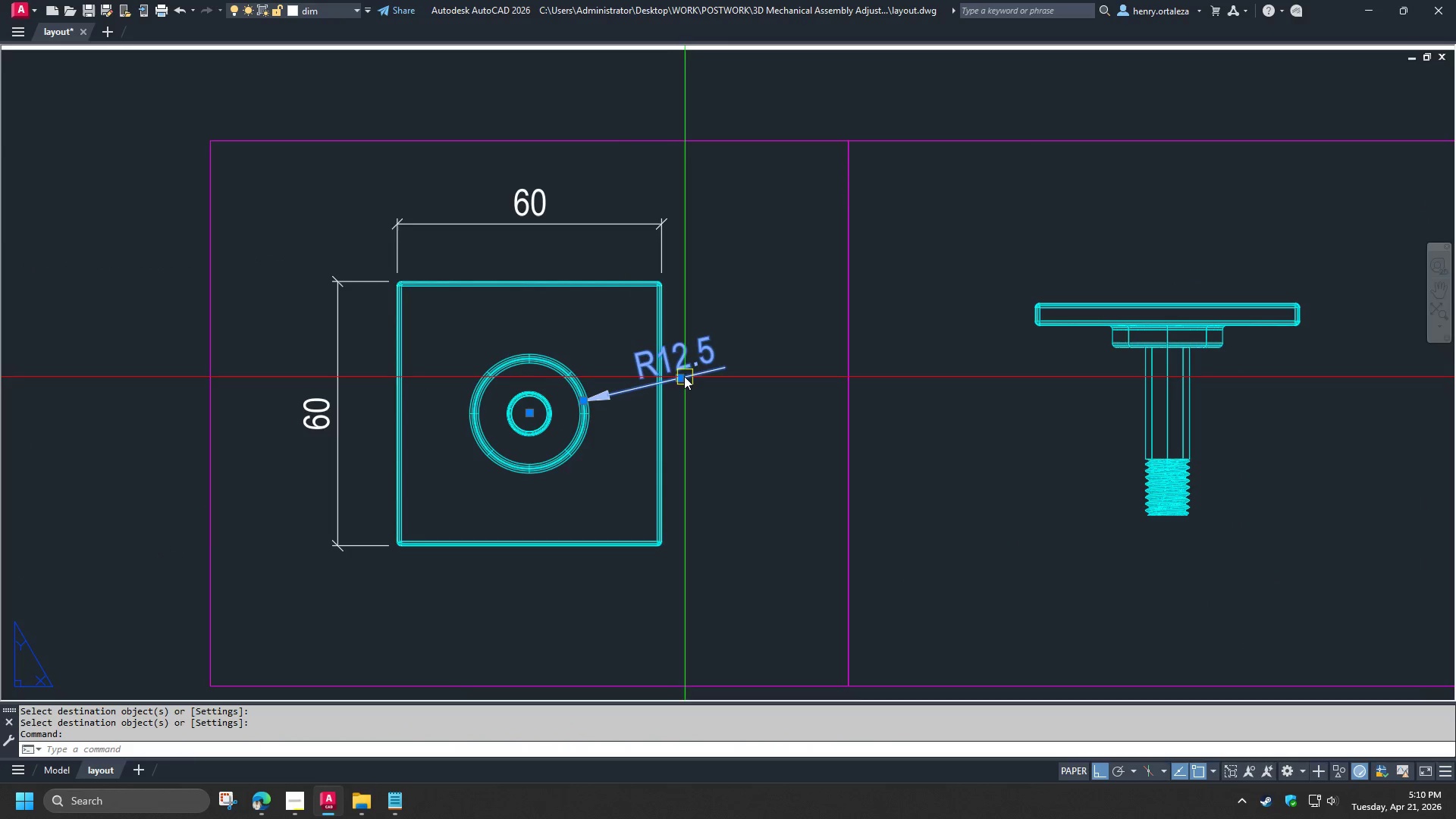 
left_click([680, 376])
 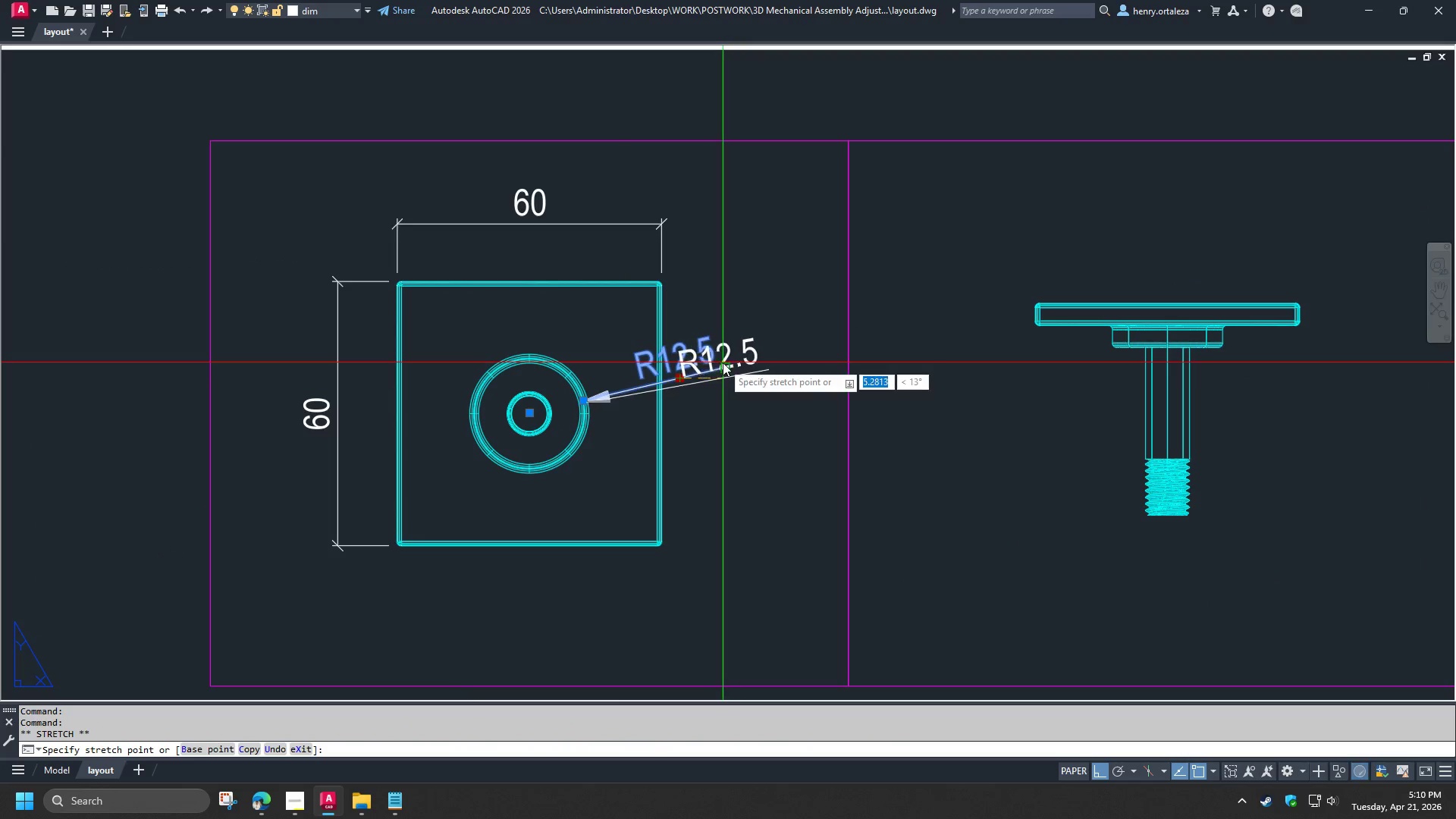 
left_click([722, 362])
 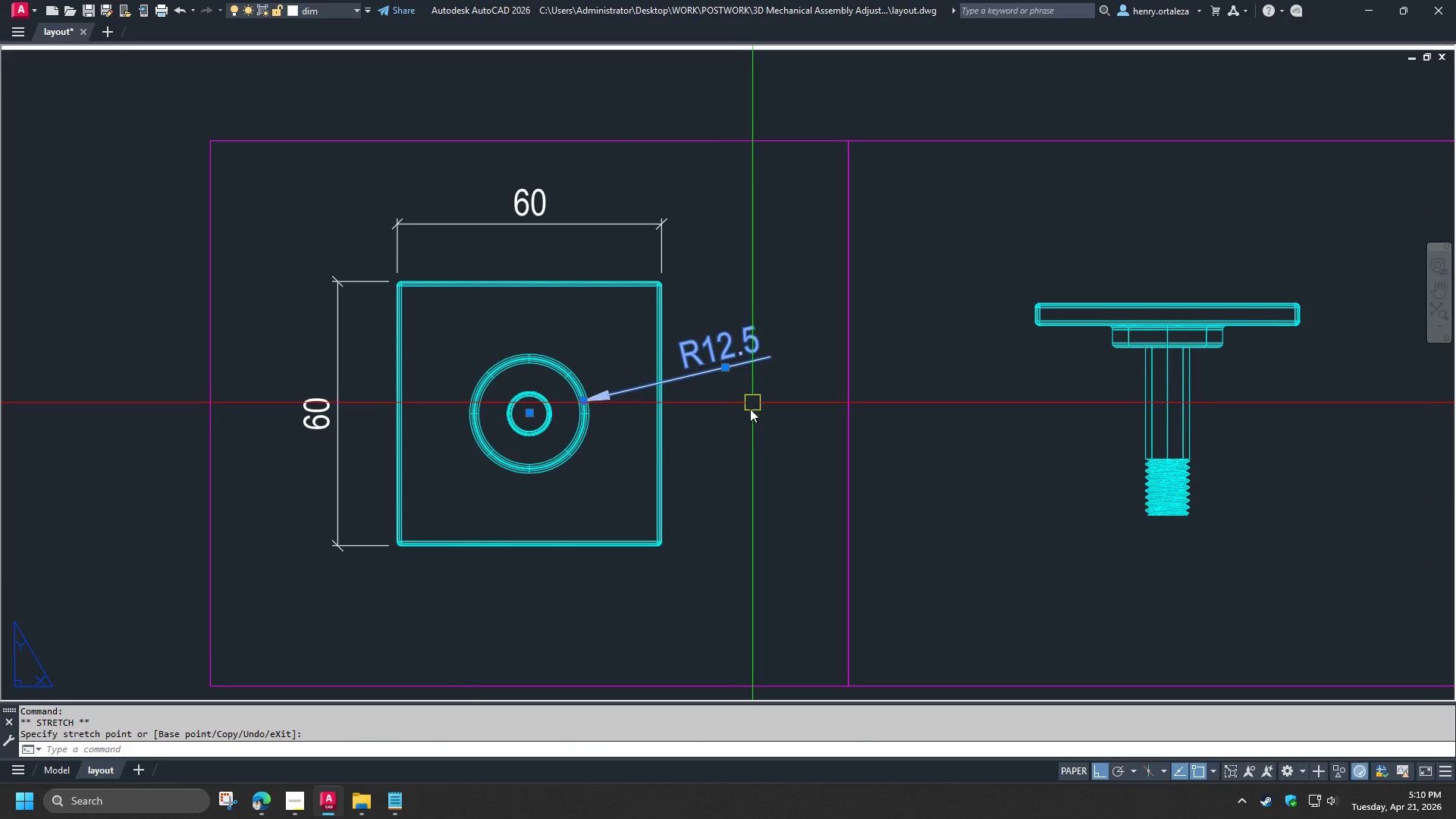 
key(Escape)
 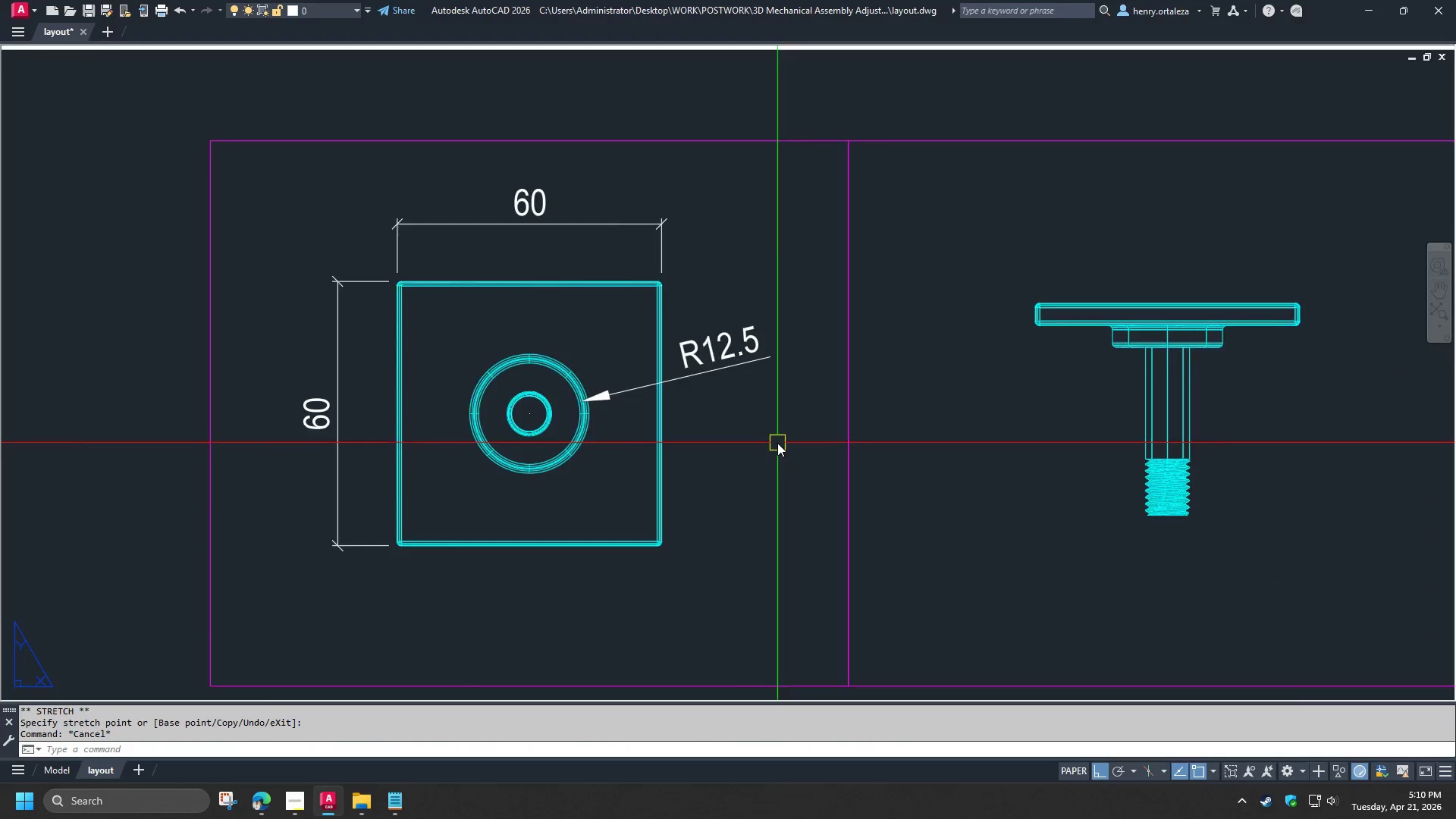 
scroll: coordinate [777, 443], scroll_direction: down, amount: 2.0
 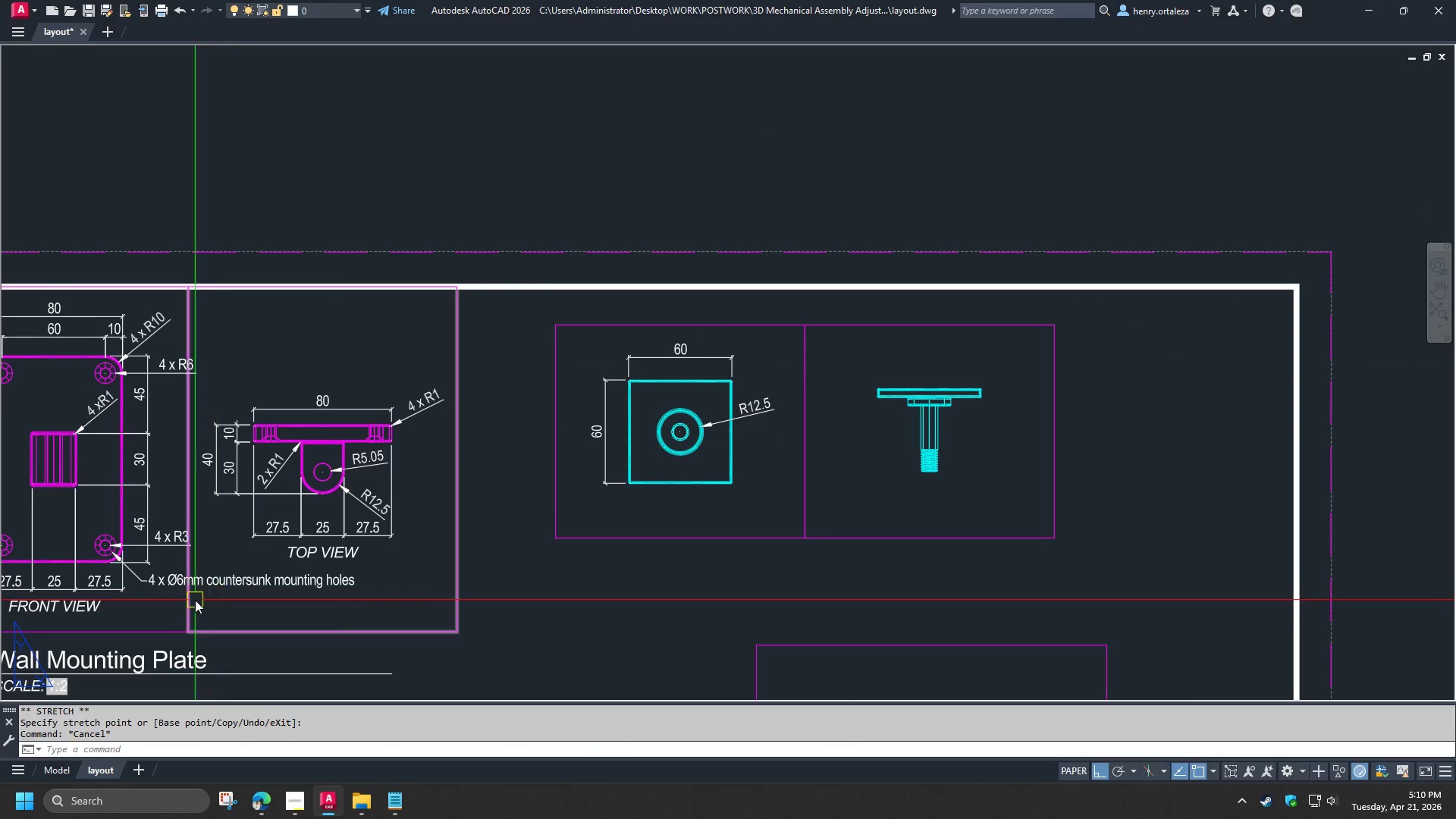 
left_click([204, 588])
 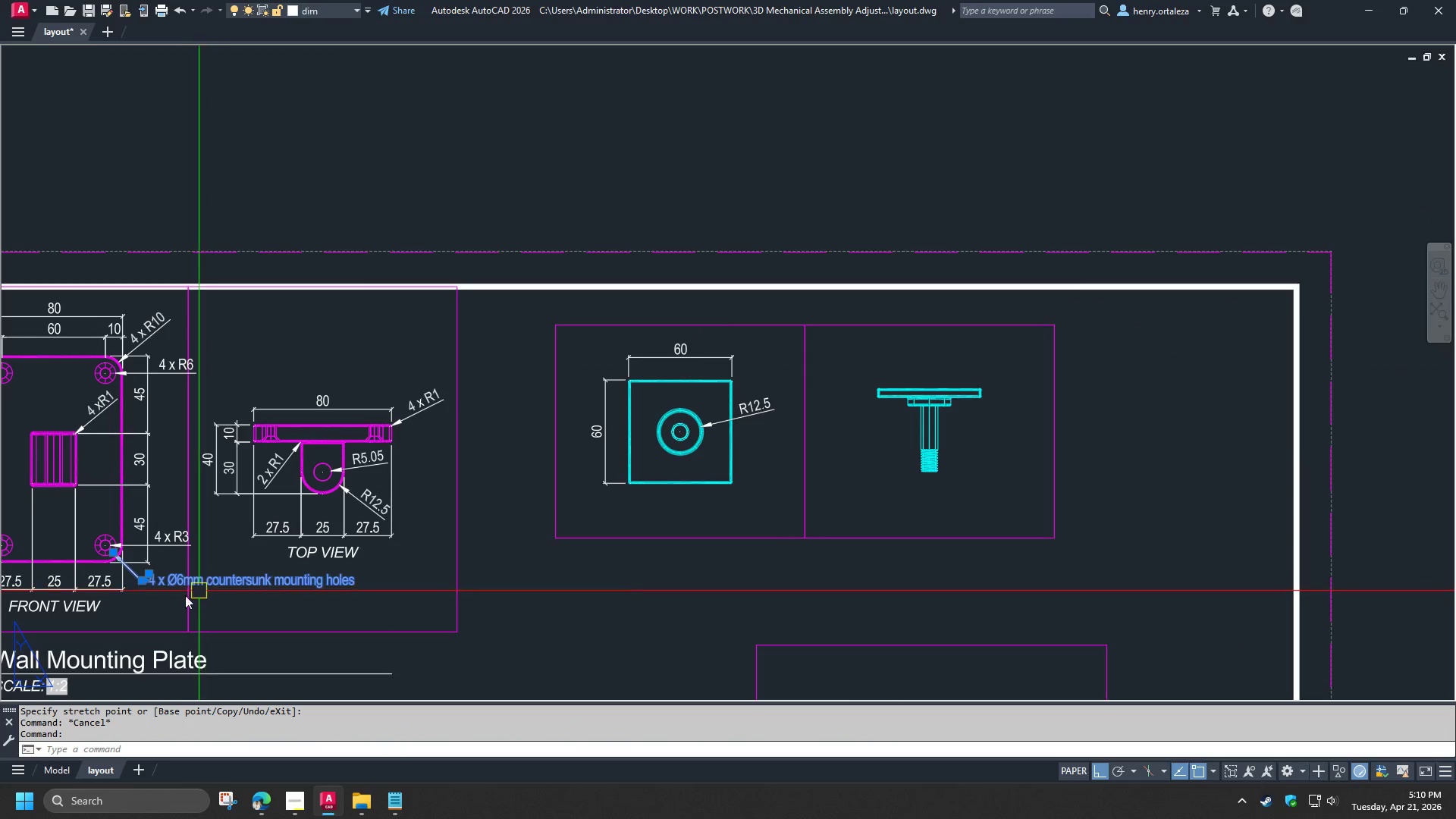 
type(co )
 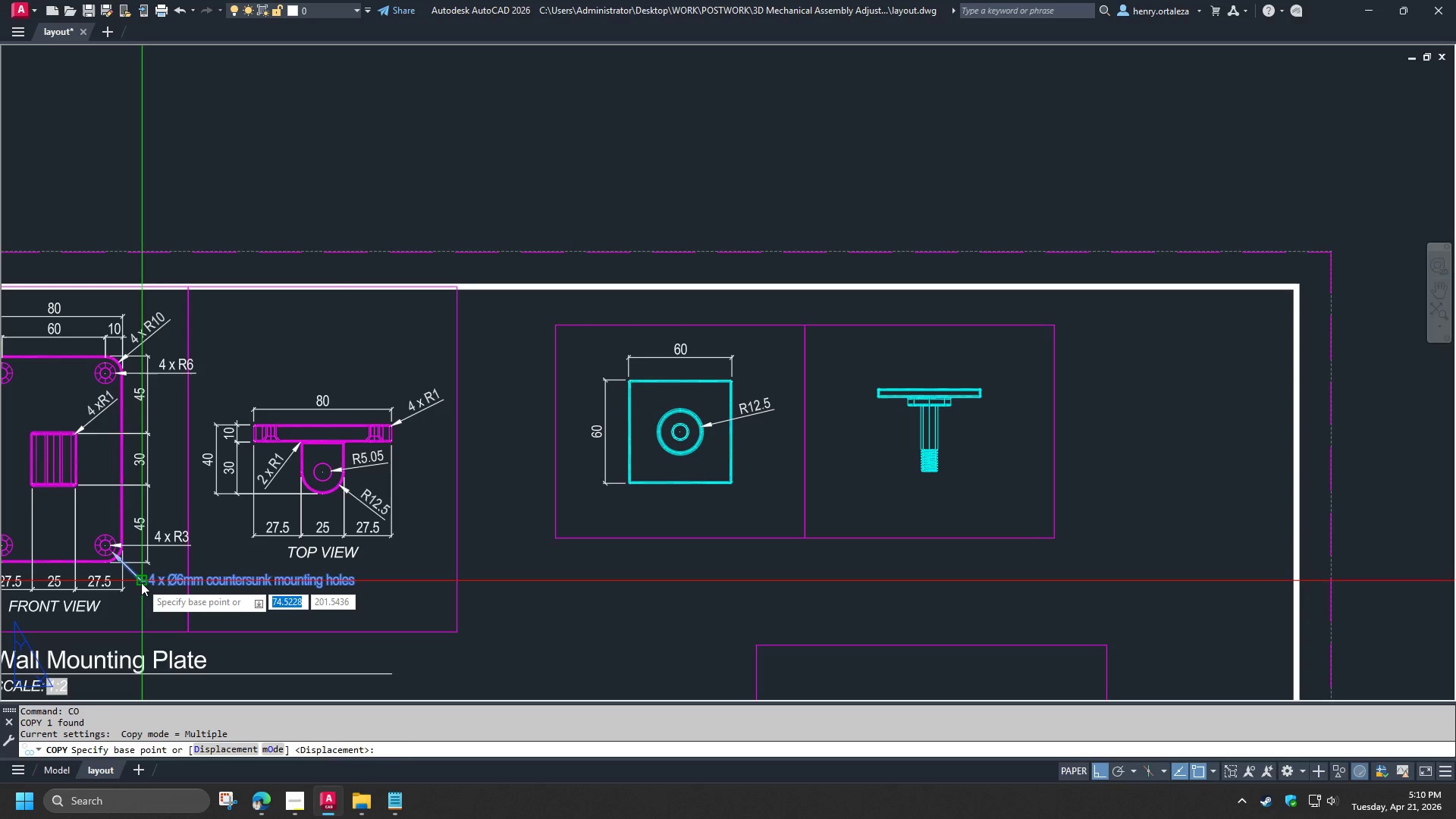 
left_click([141, 582])
 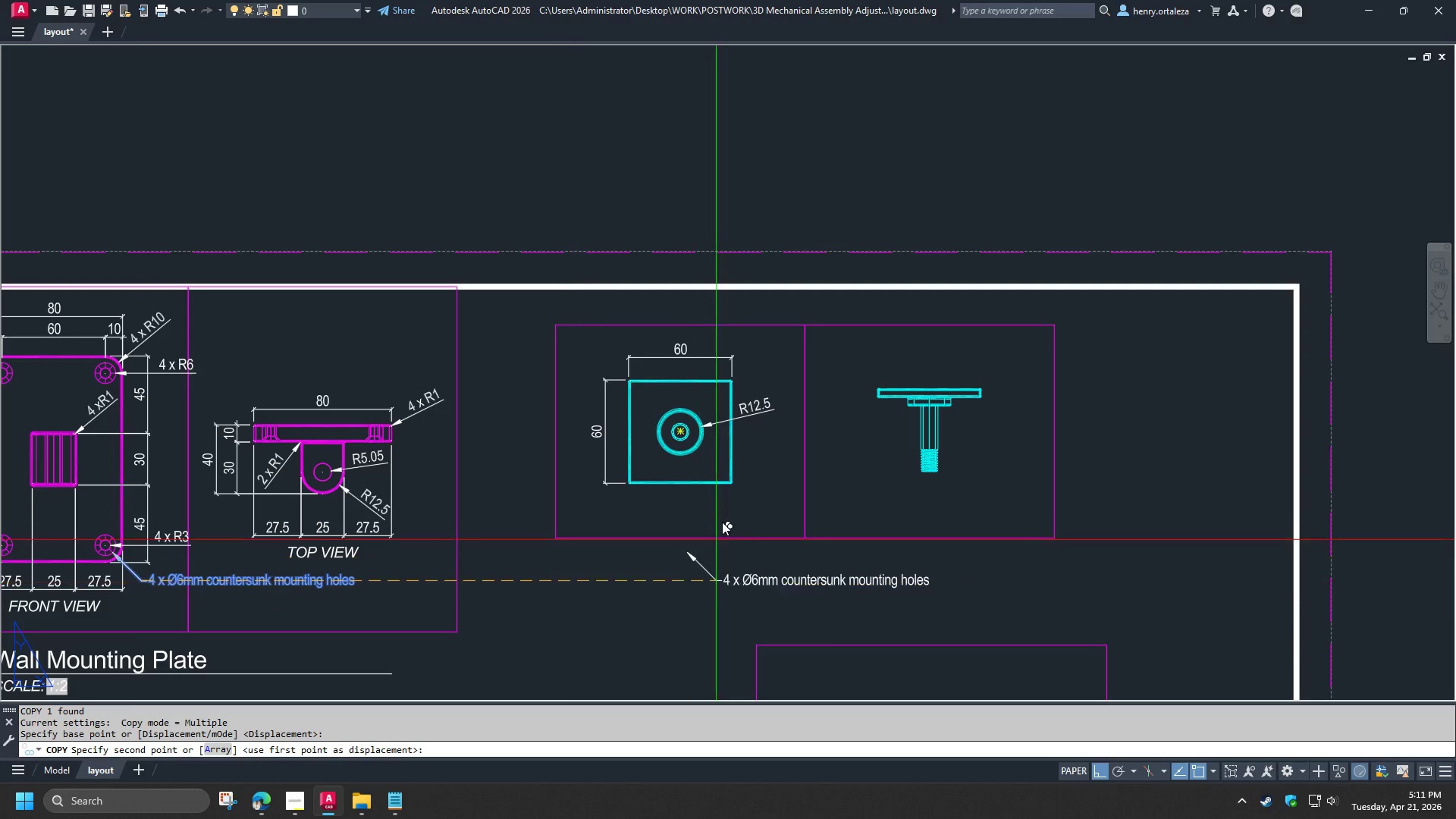 
hold_key(key=ShiftLeft, duration=1.5)
 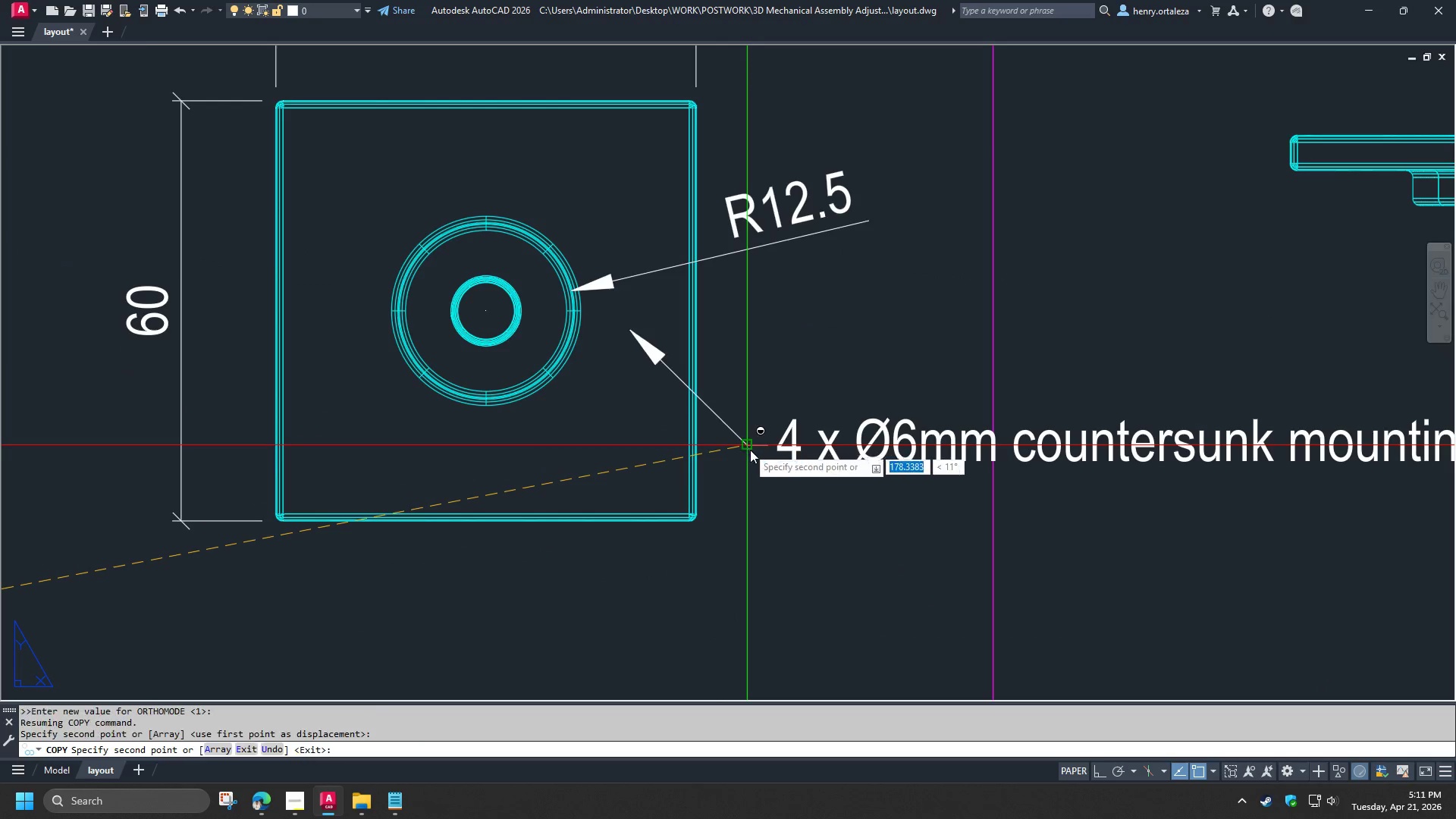 
scroll: coordinate [741, 459], scroll_direction: up, amount: 3.0
 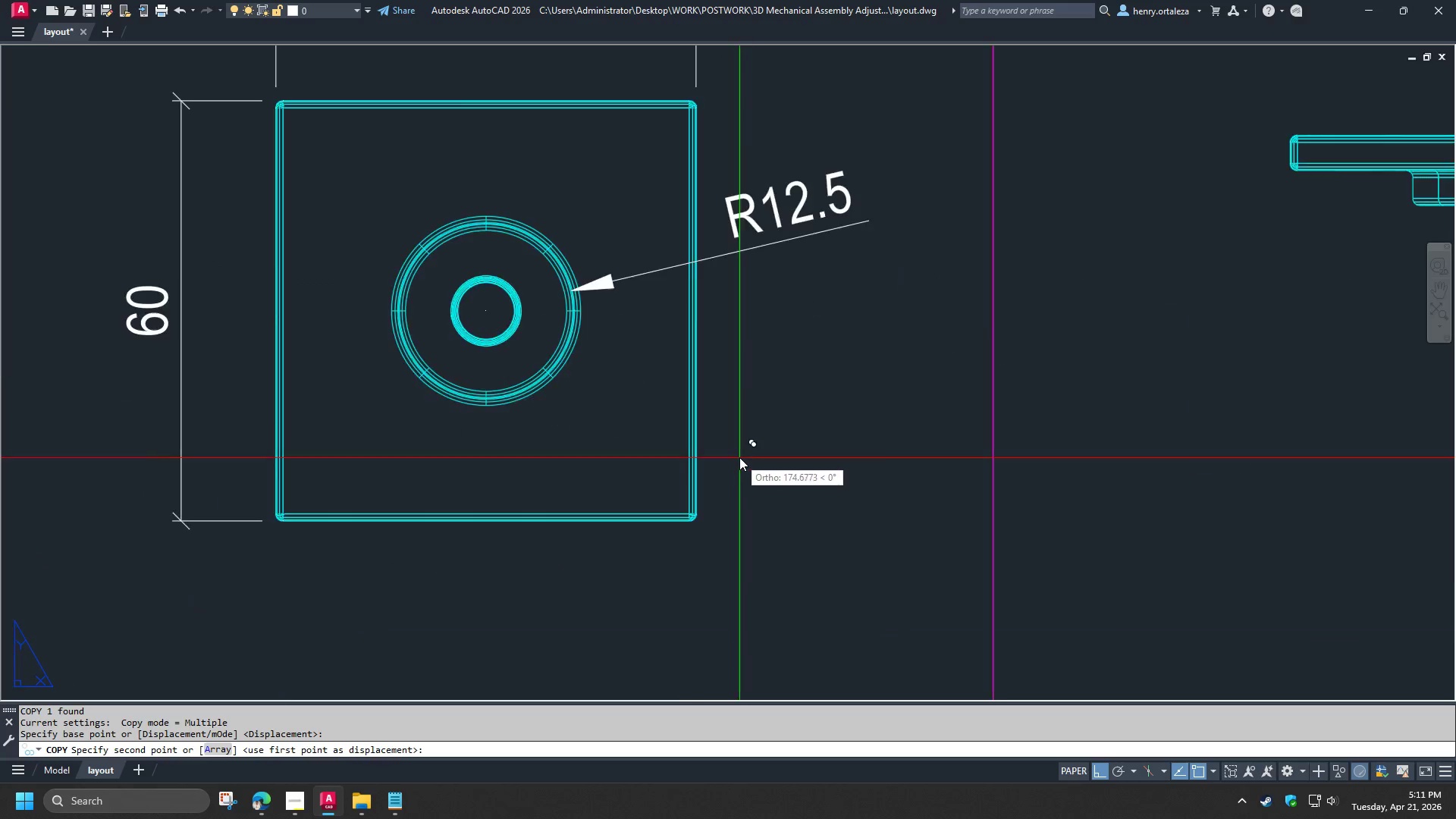 
hold_key(key=ShiftLeft, duration=0.55)
left_click([747, 445])
 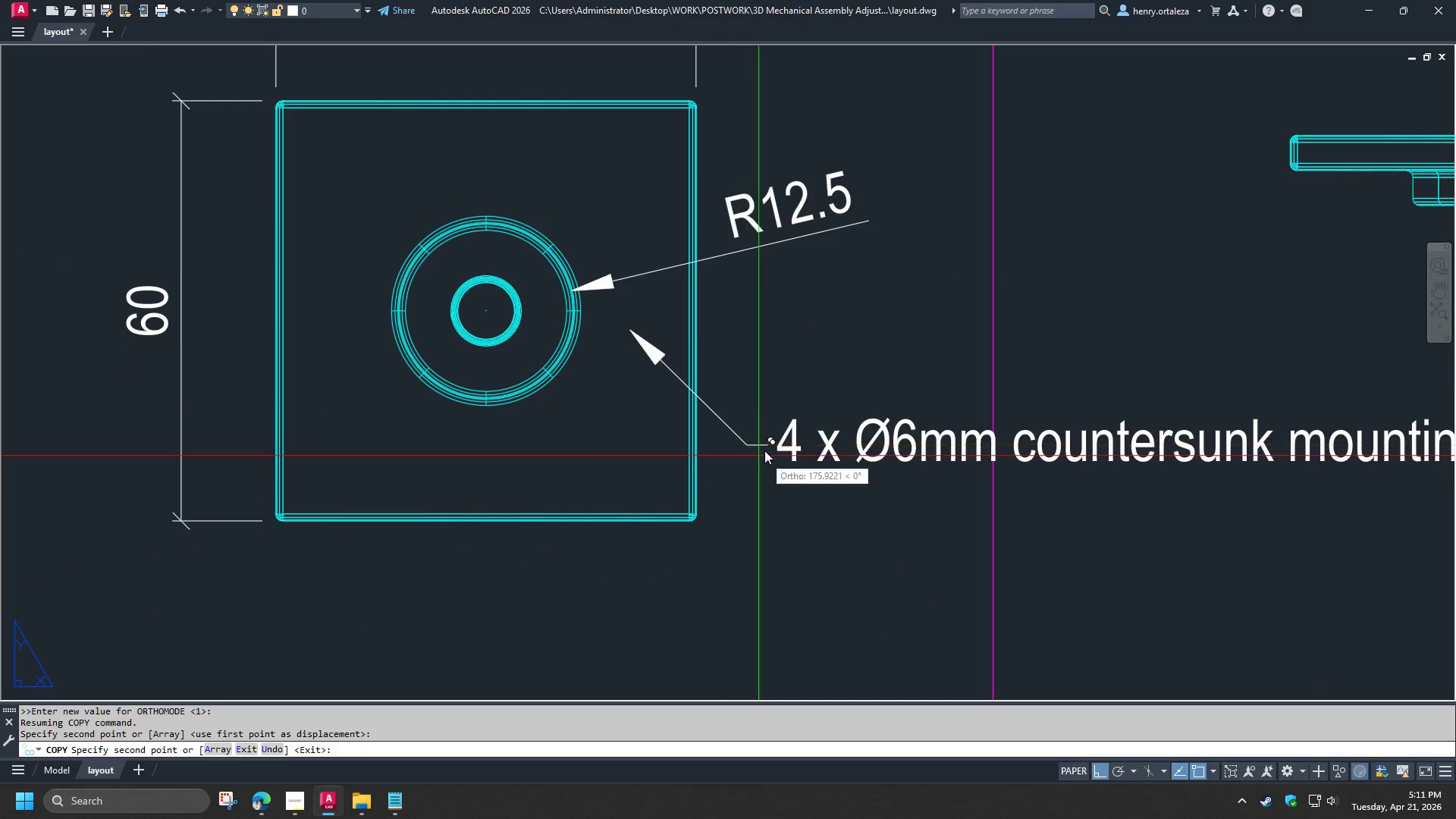 
key(Space)
 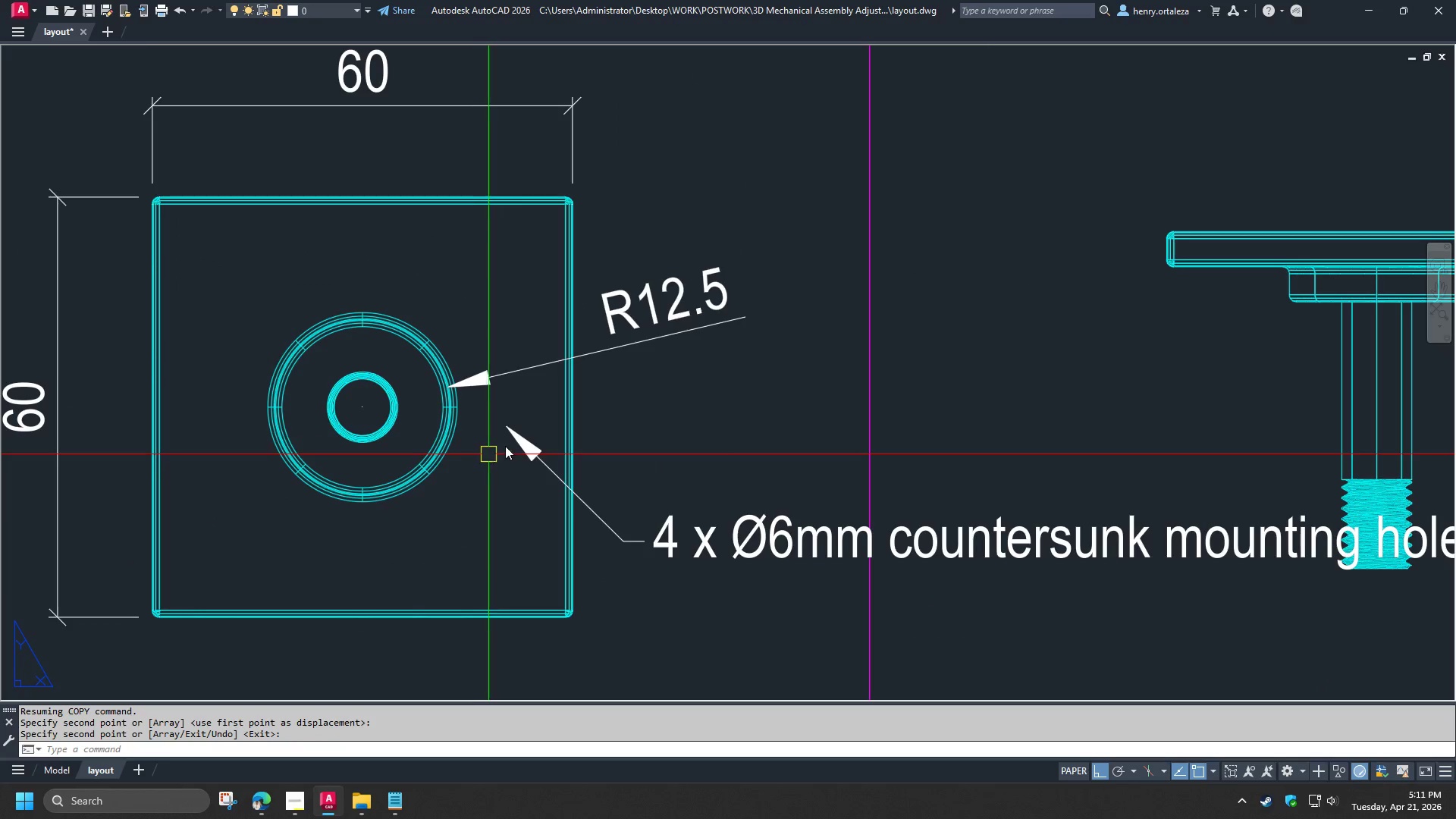 
left_click([514, 442])
 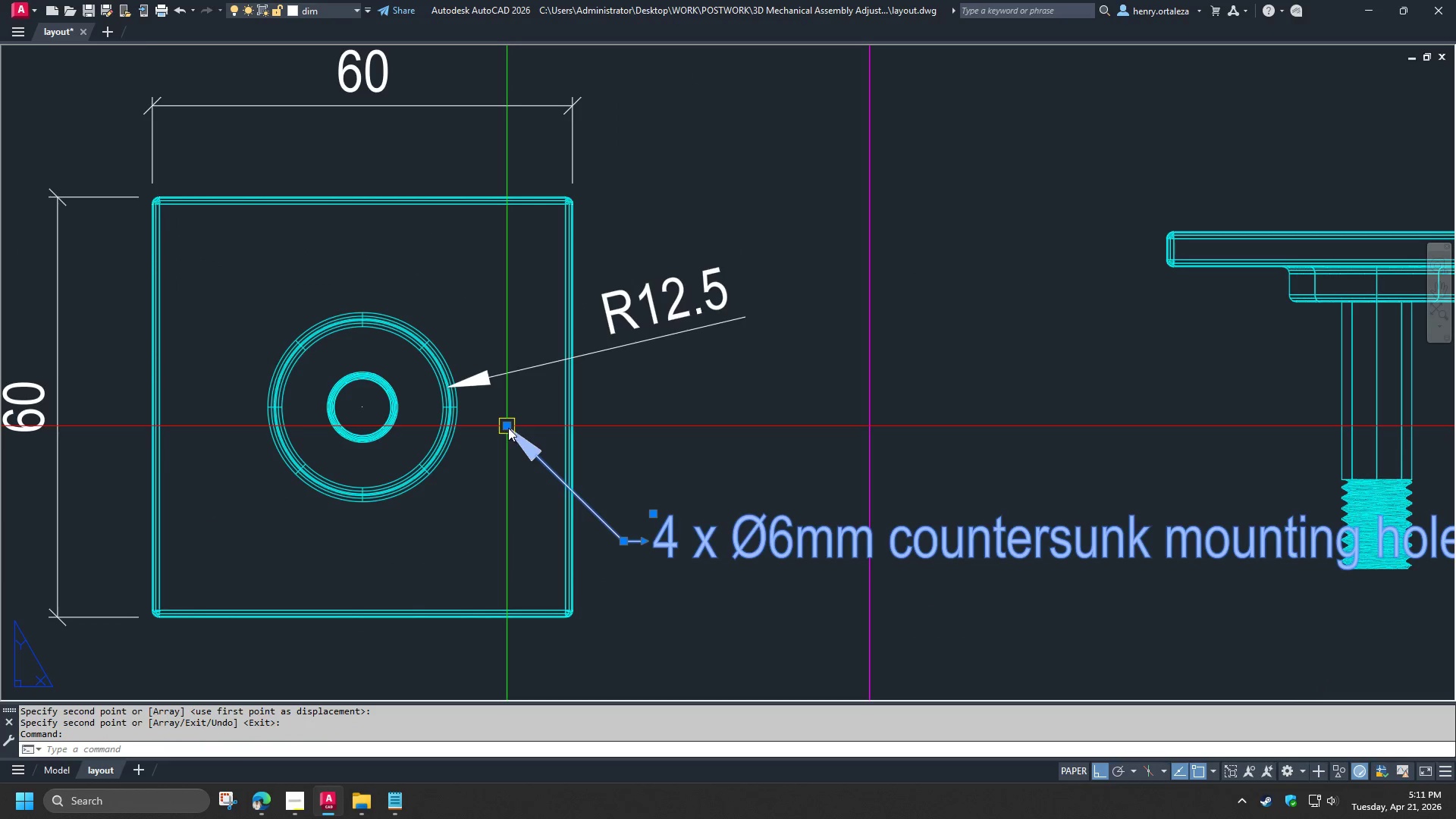 
left_click([506, 425])
 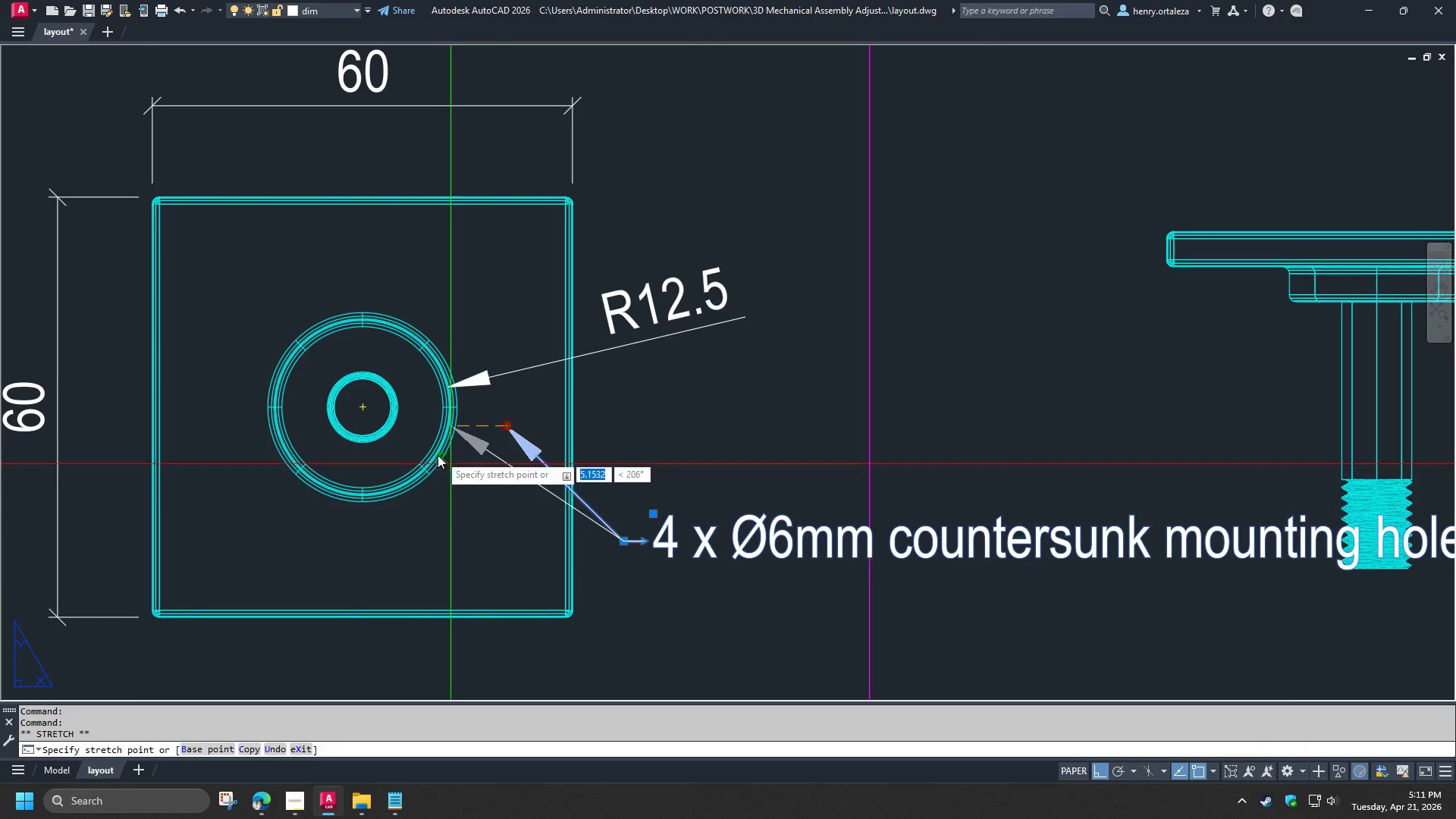 
scroll: coordinate [394, 422], scroll_direction: up, amount: 1.0
 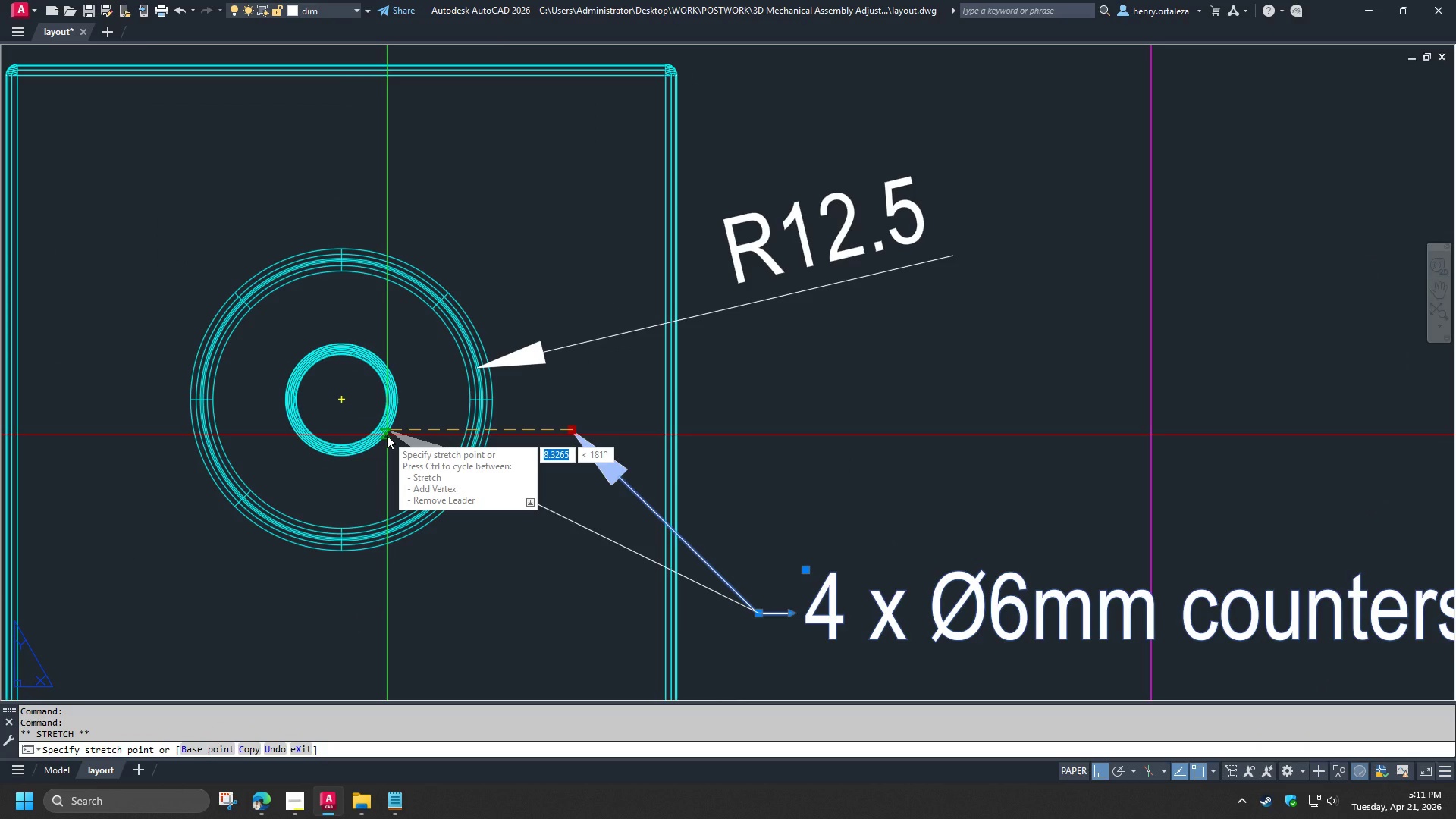 
left_click([387, 435])
 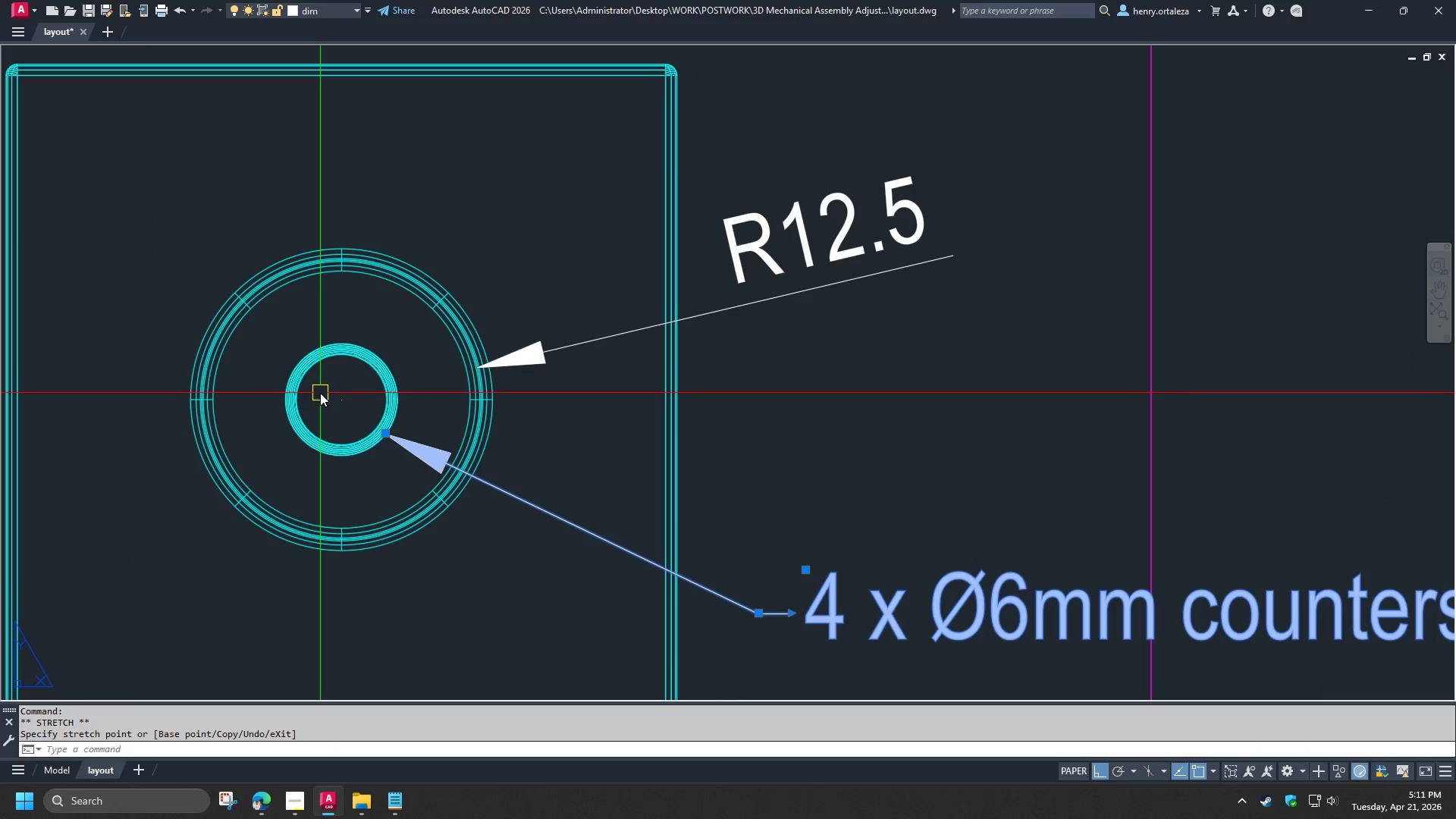 
key(Escape)
 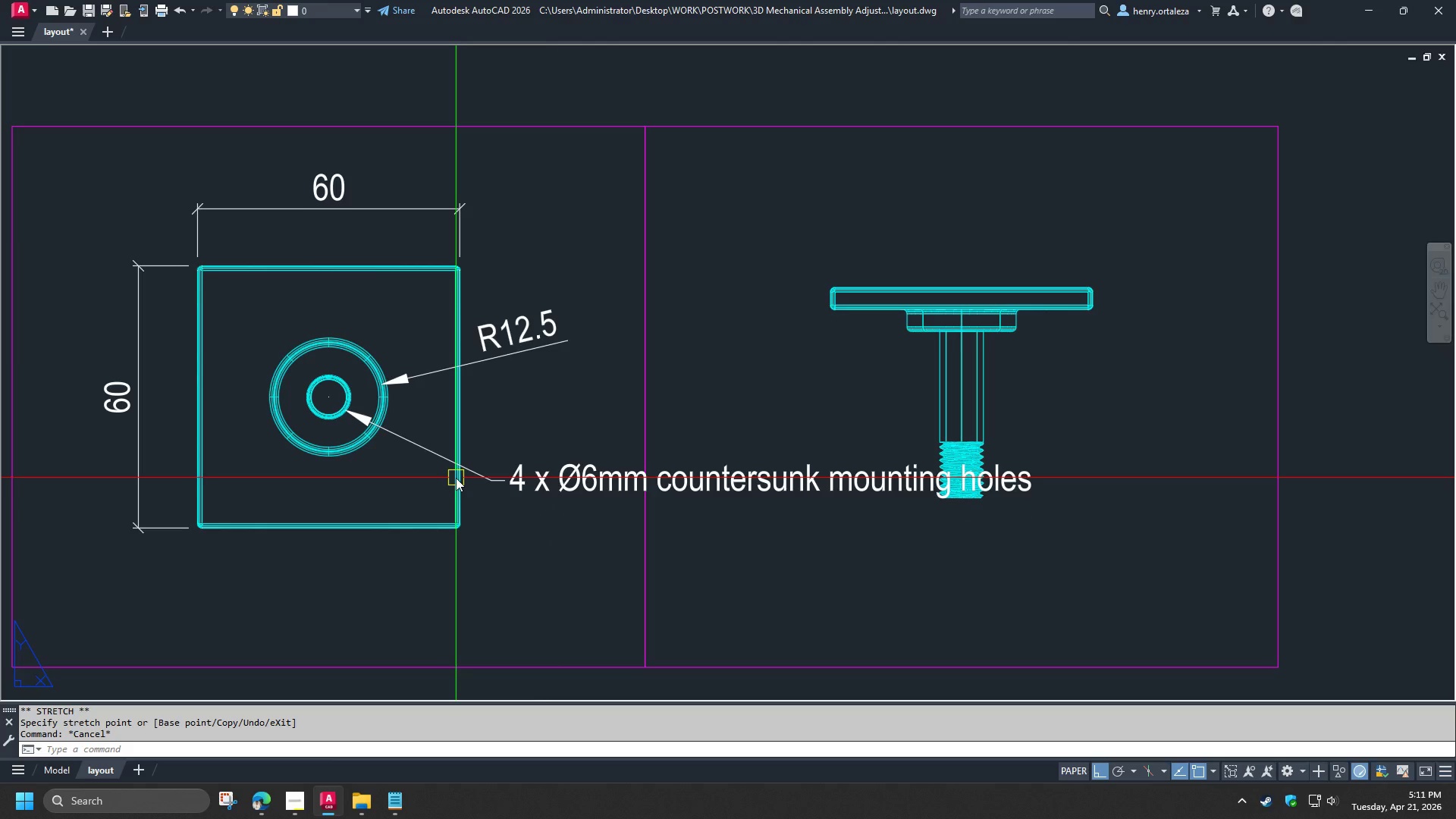 
scroll: coordinate [320, 395], scroll_direction: down, amount: 2.0
 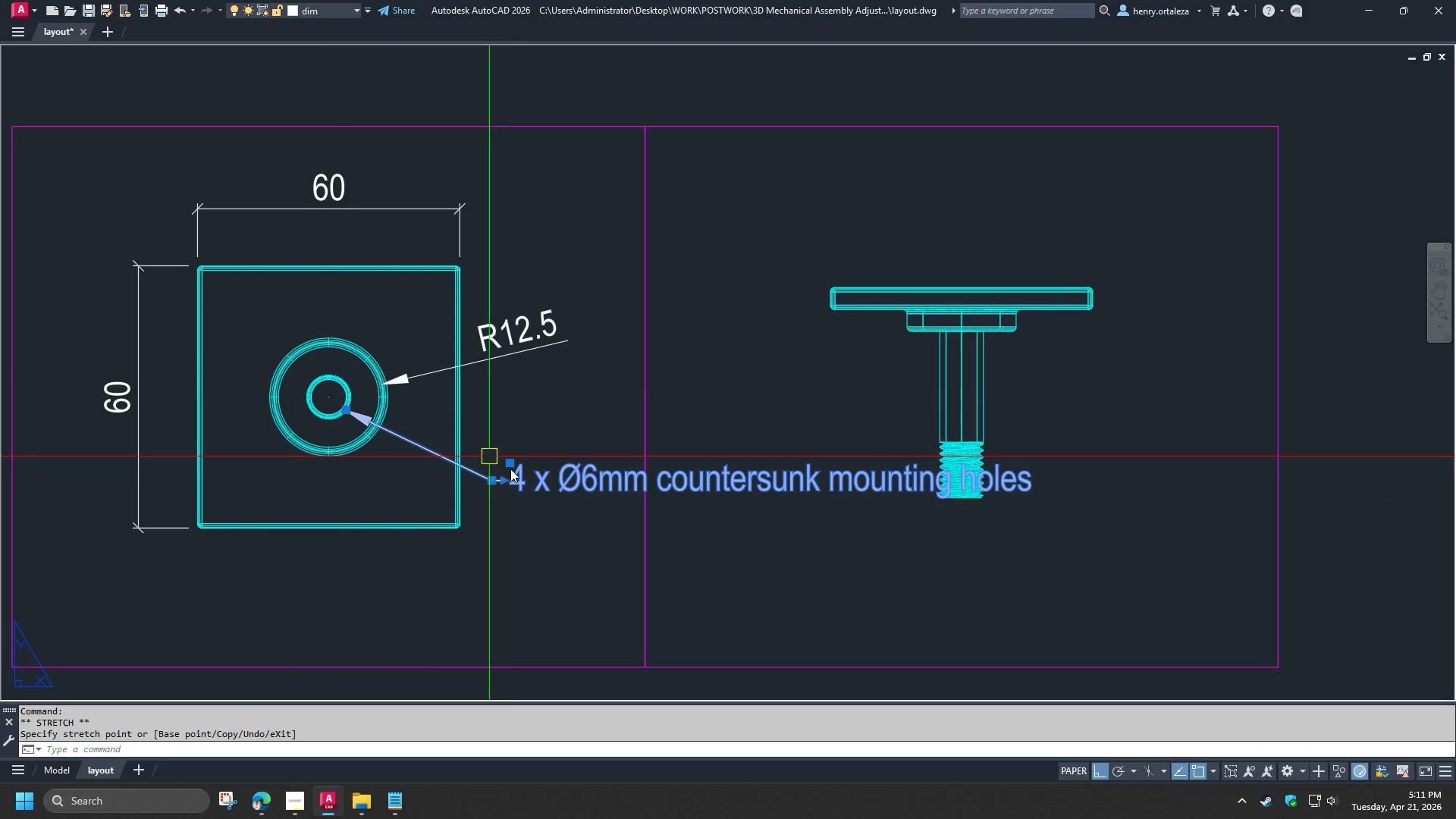 
scroll: coordinate [348, 397], scroll_direction: up, amount: 4.0
 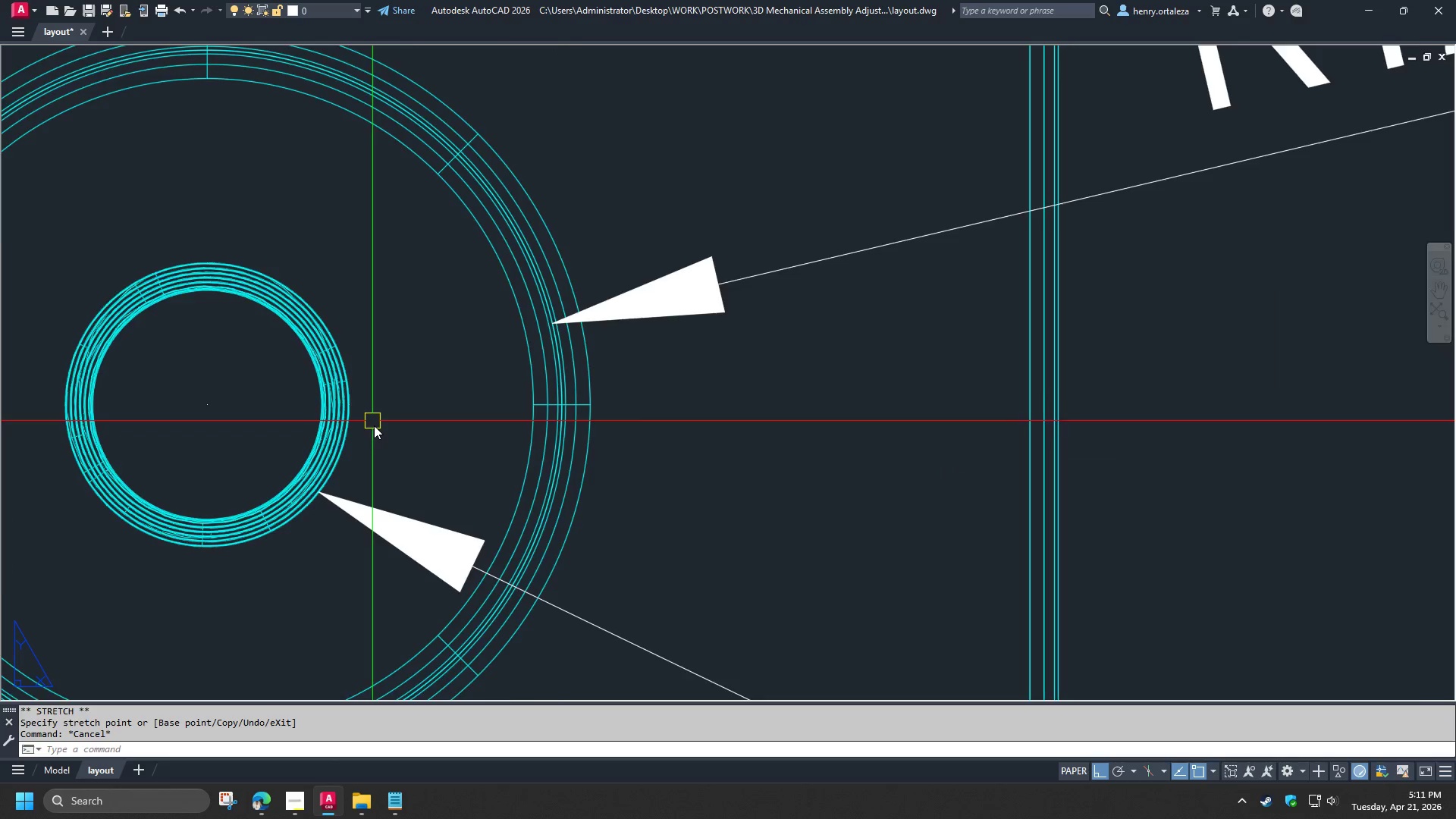 
type(dr)
 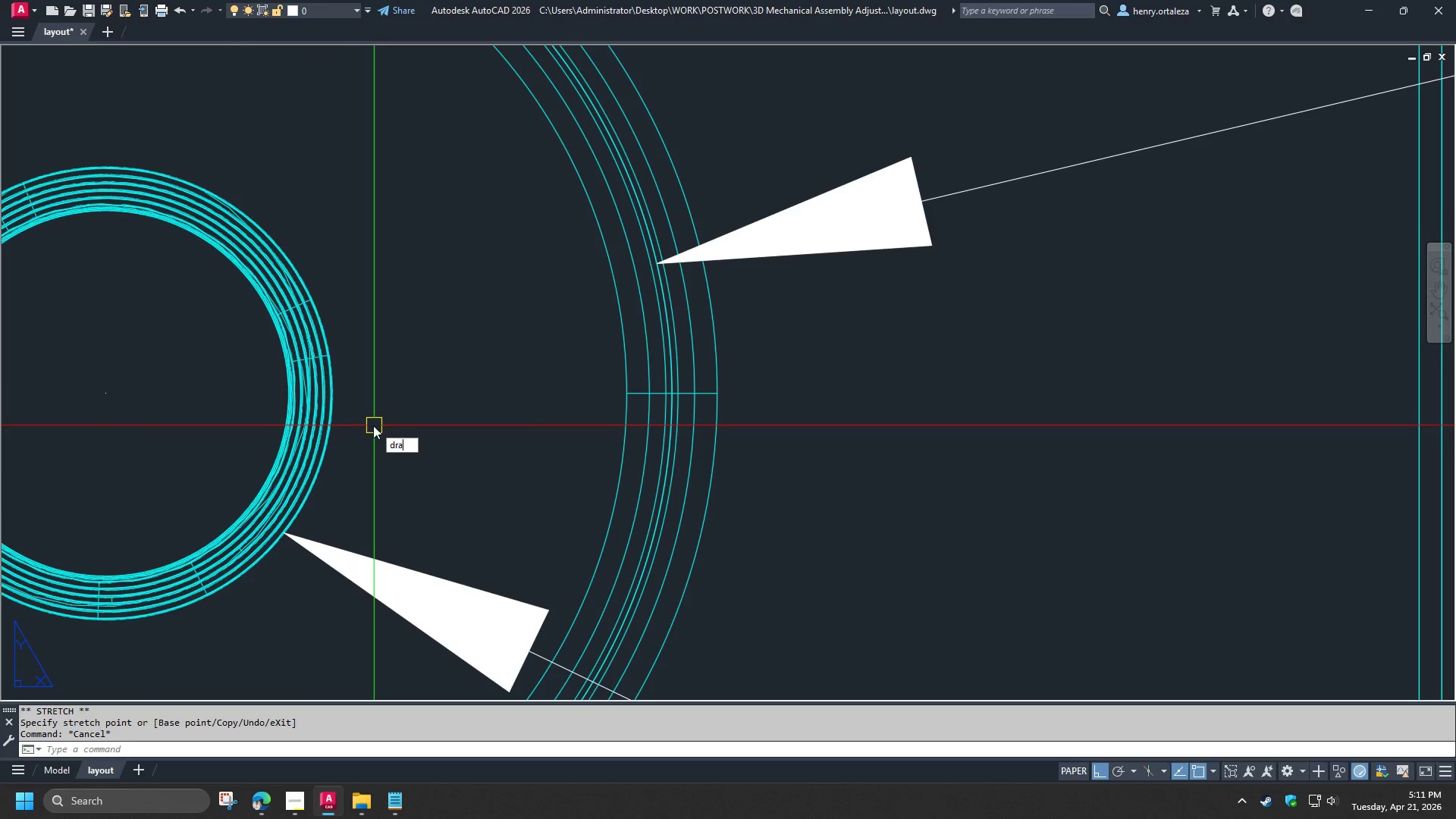 
scroll: coordinate [374, 425], scroll_direction: up, amount: 1.0
 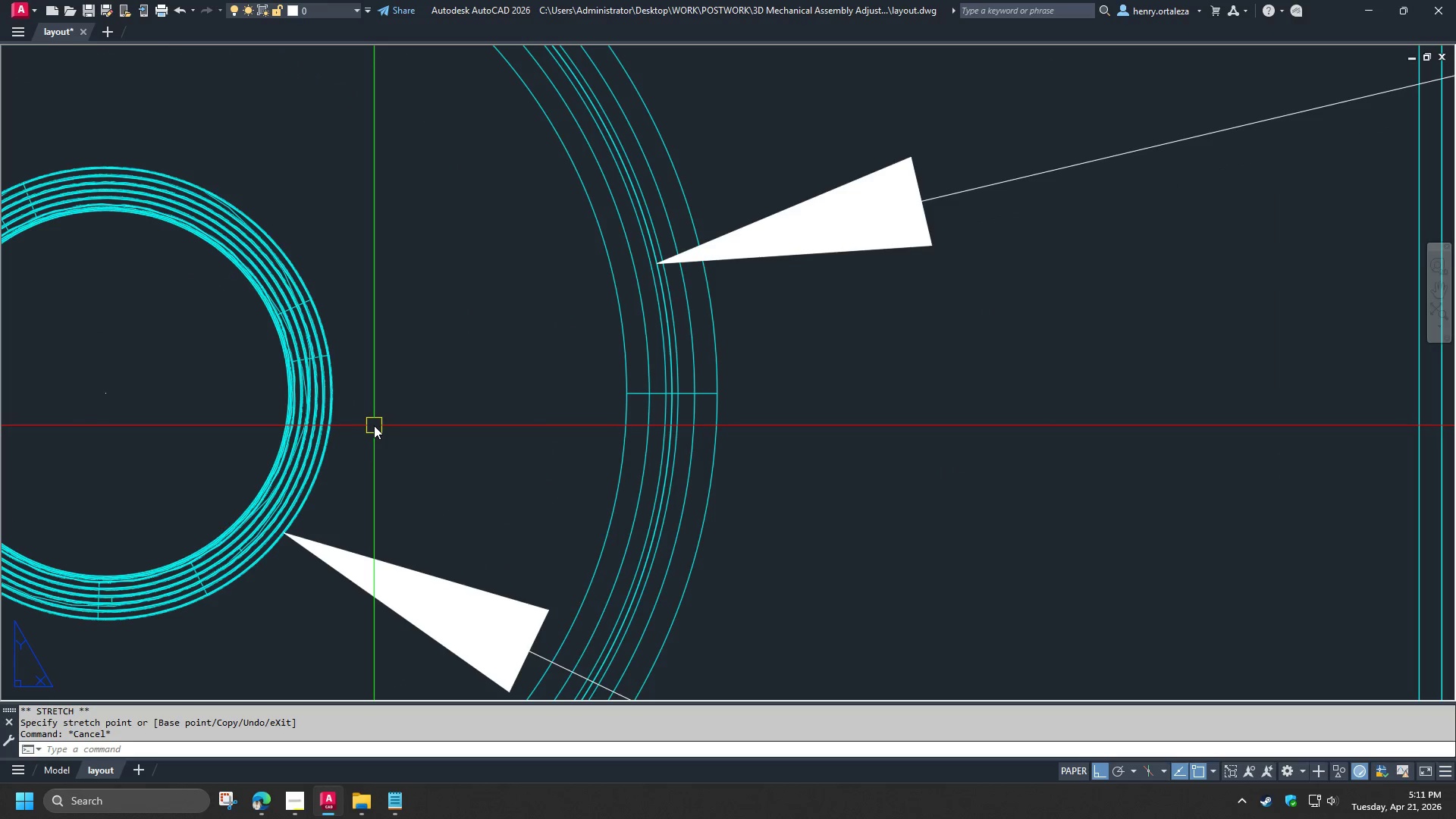 
key(A)
 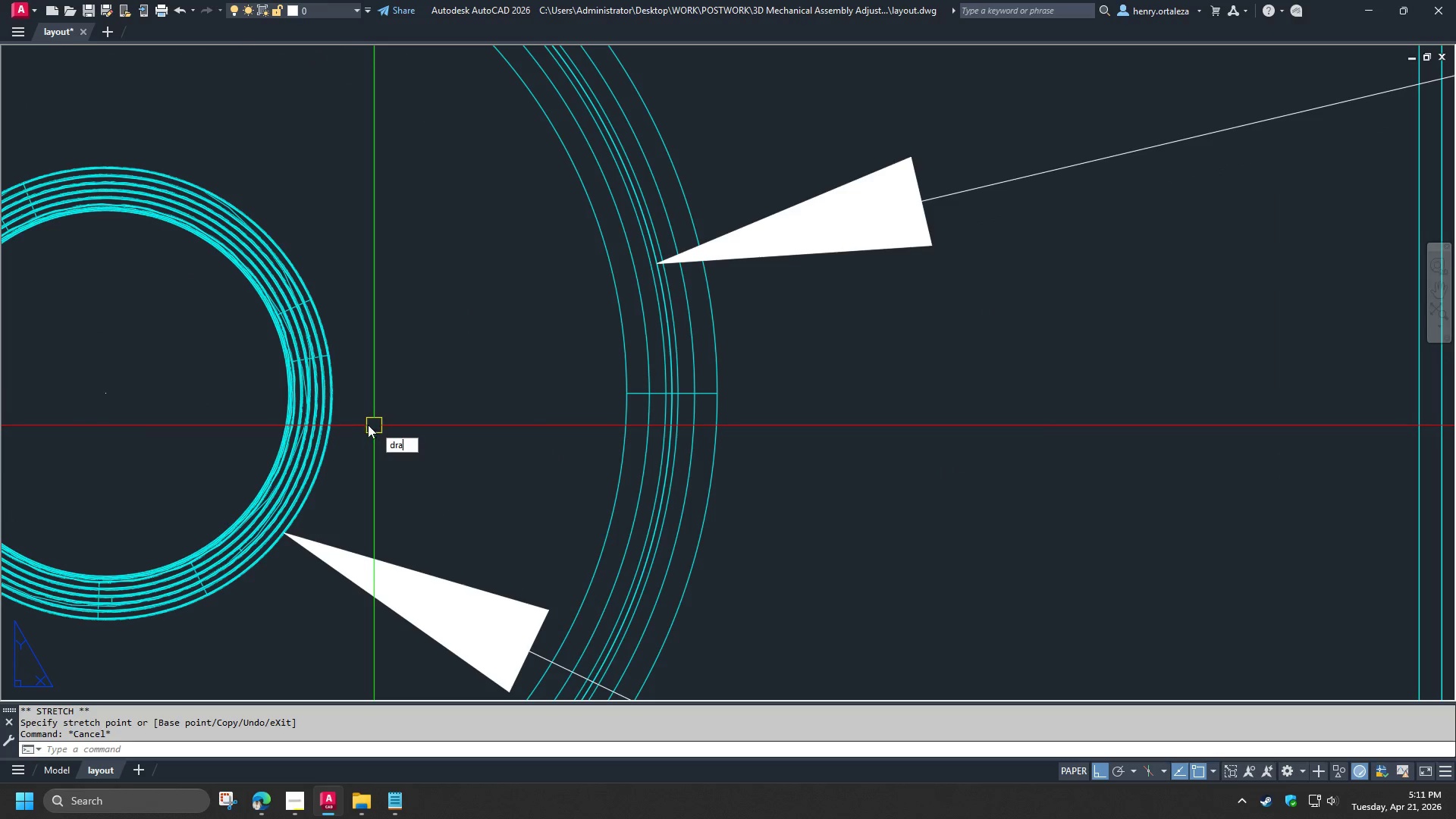 
key(Space)
 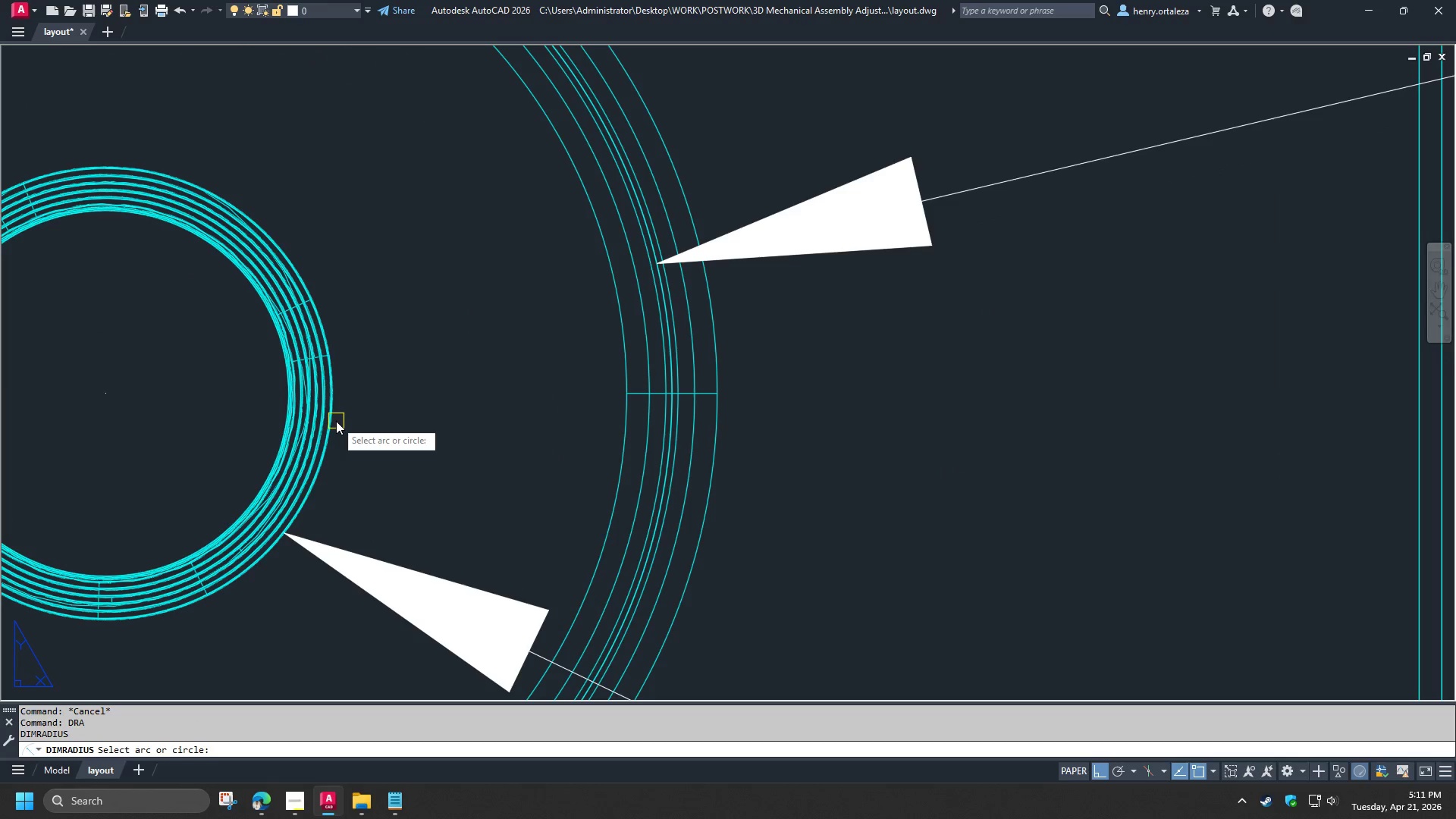 
left_click([335, 421])
 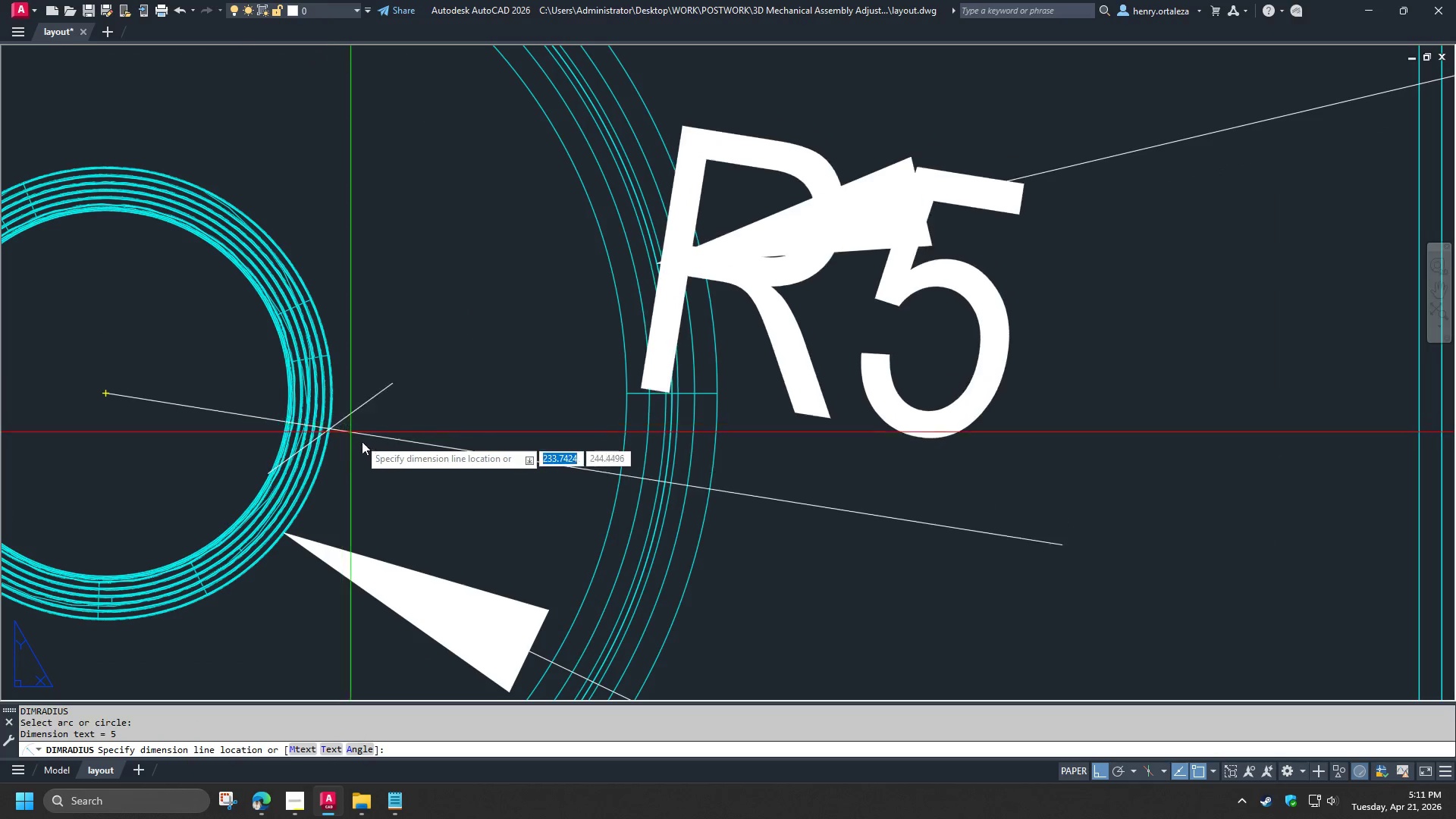 
scroll: coordinate [551, 497], scroll_direction: down, amount: 5.0
 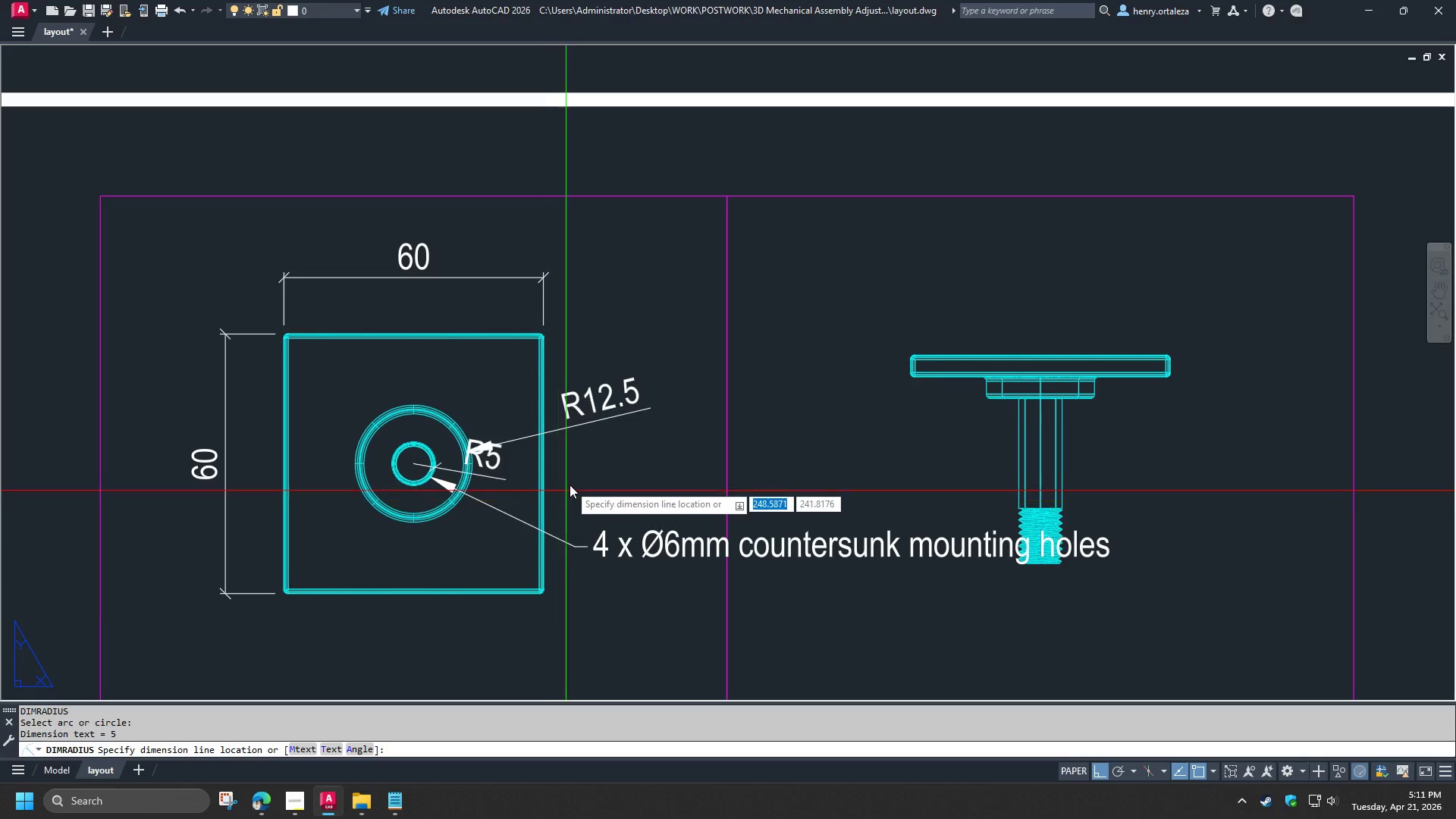 
left_click([571, 470])
 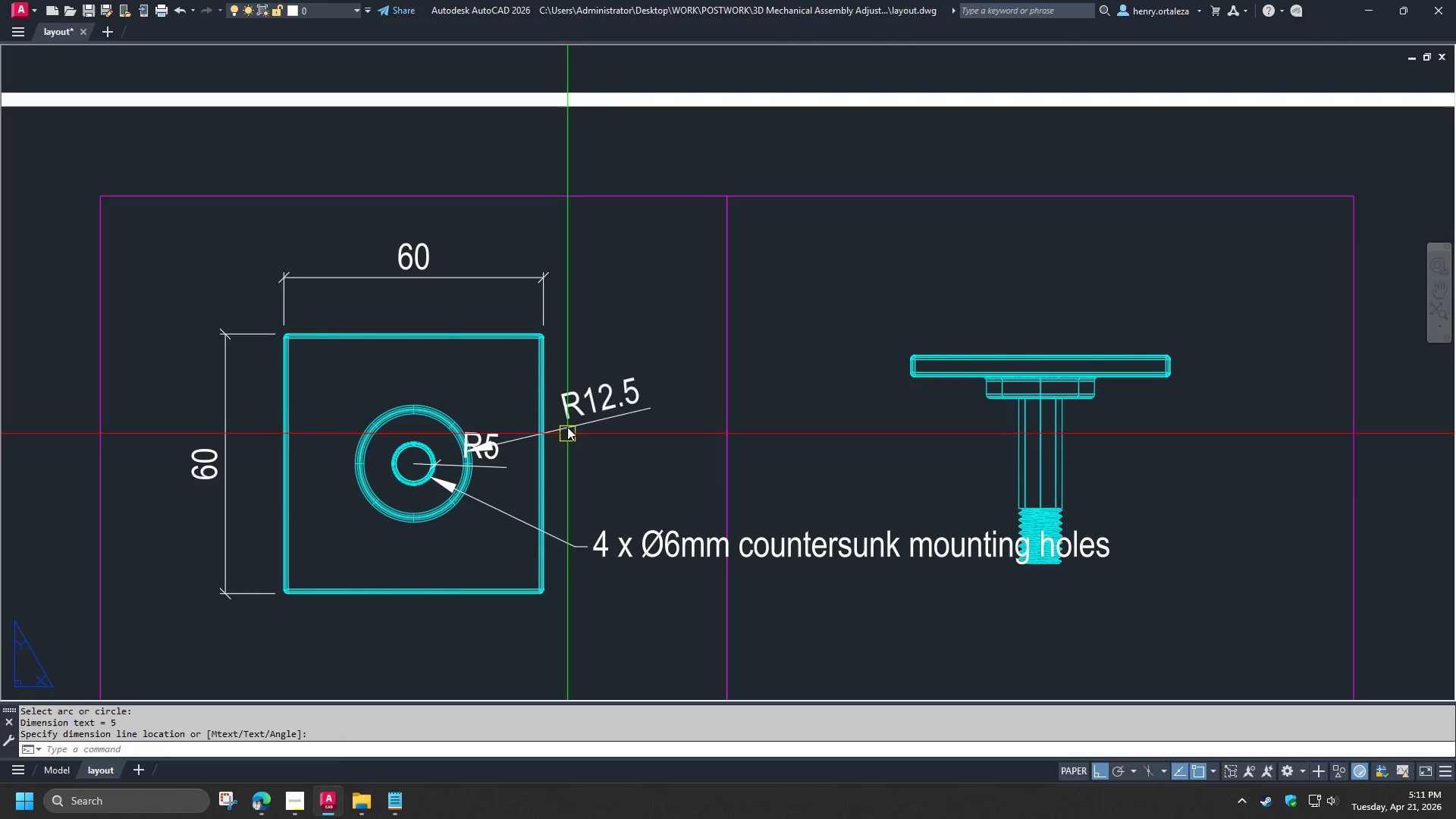 
left_click([566, 425])
 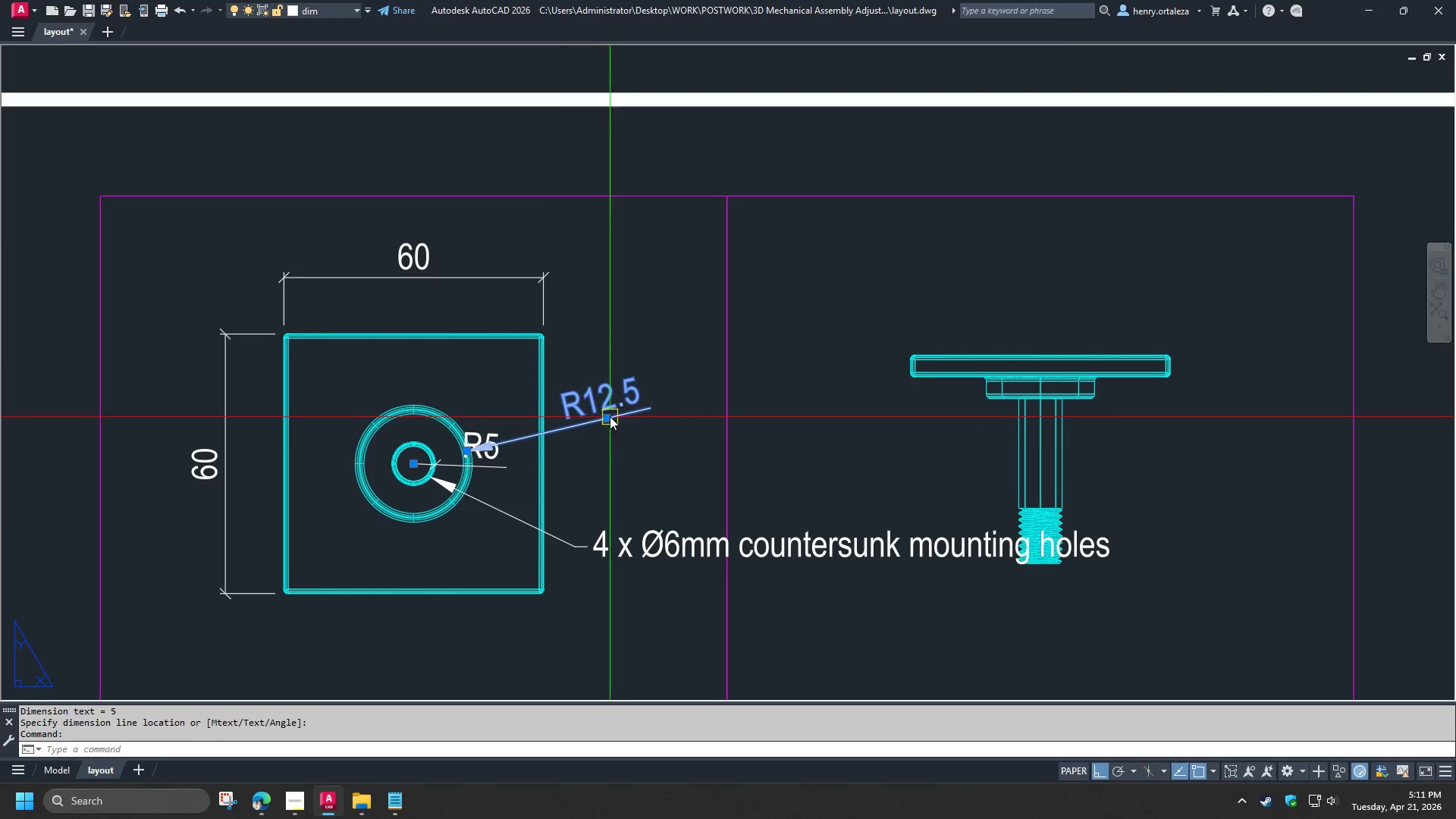 
left_click([610, 416])
 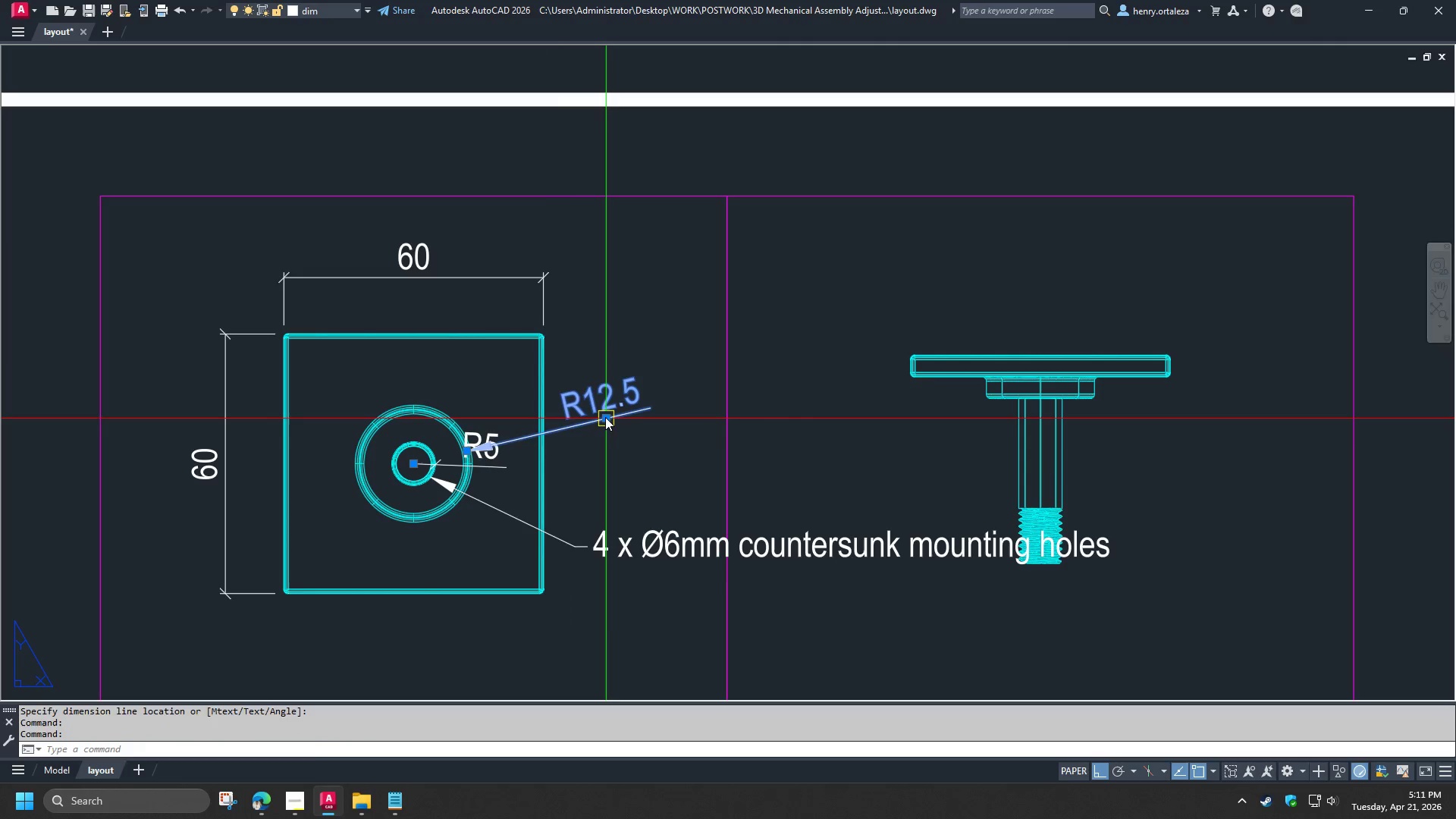 
left_click_drag(start_coordinate=[605, 417], to_coordinate=[604, 413])
 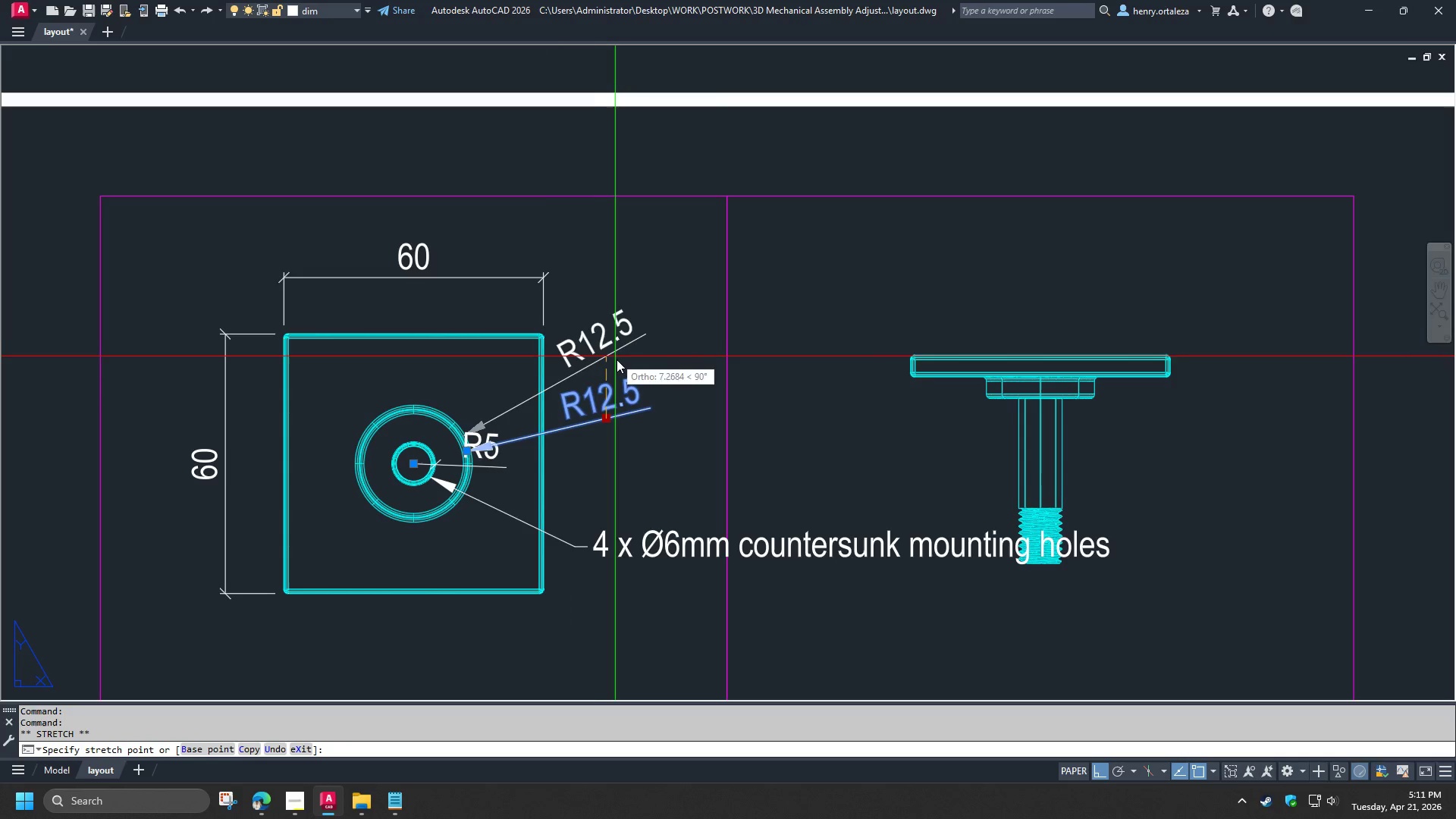 
left_click([617, 359])
 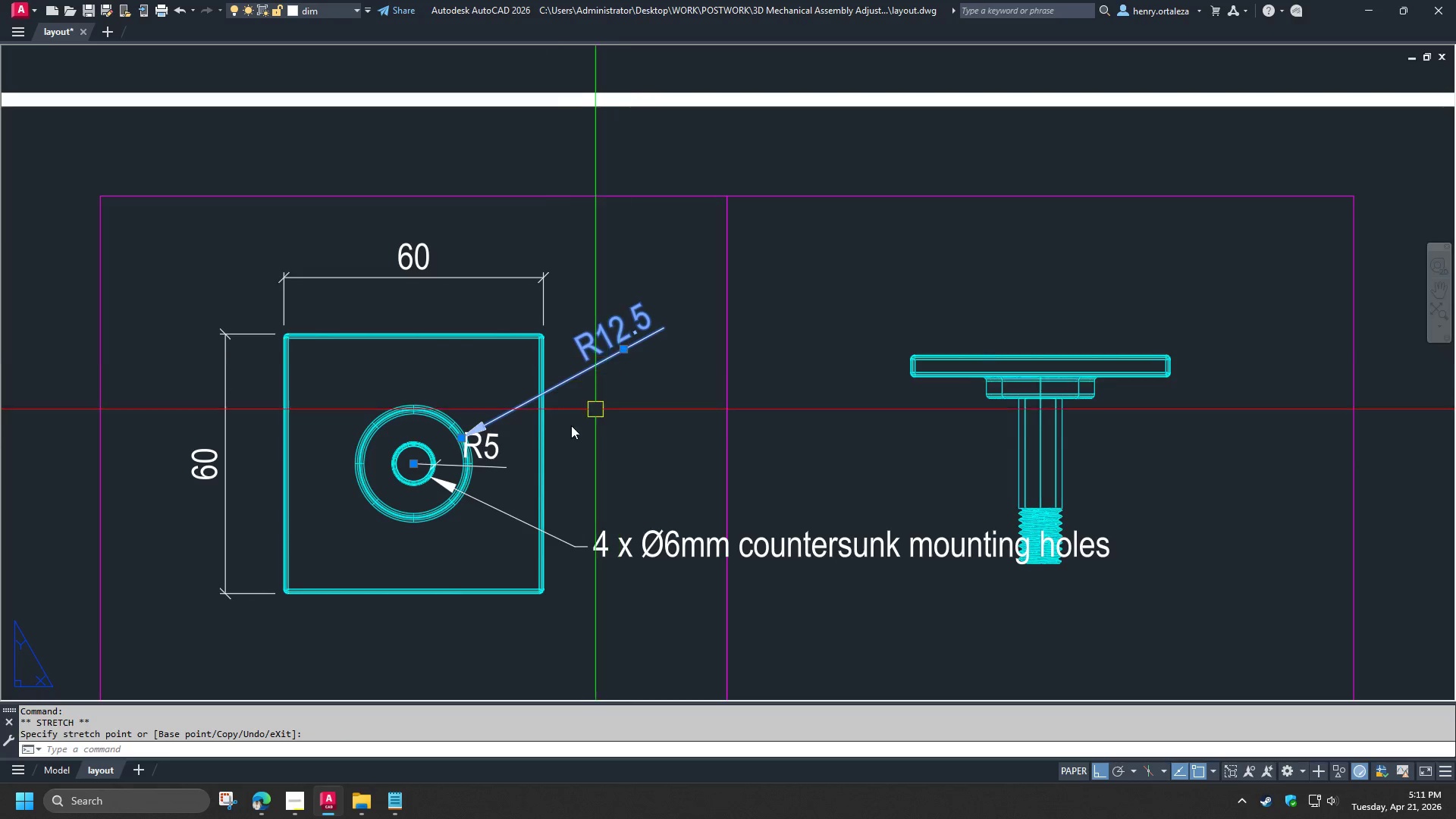 
key(Escape)
 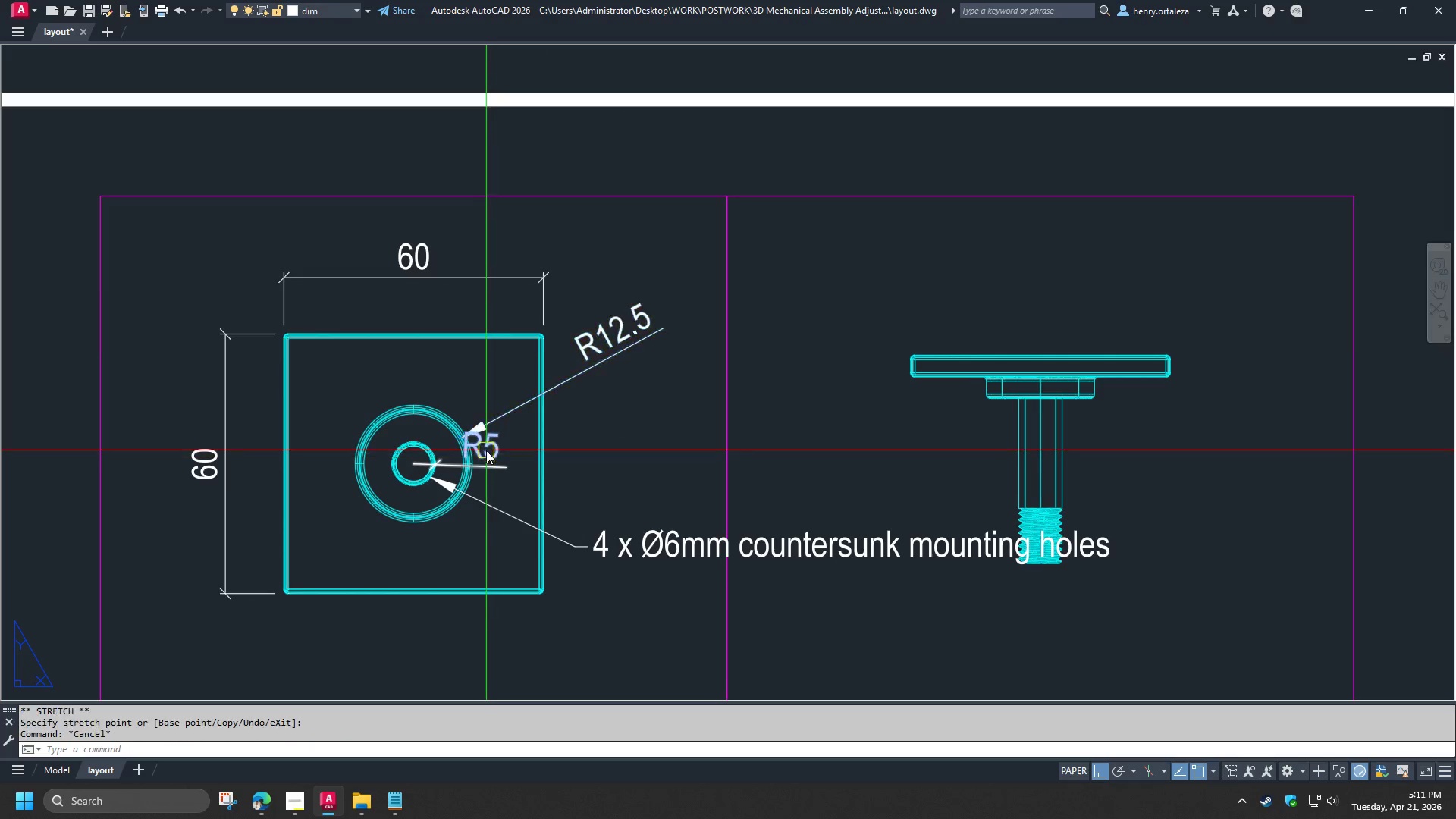 
left_click([486, 450])
 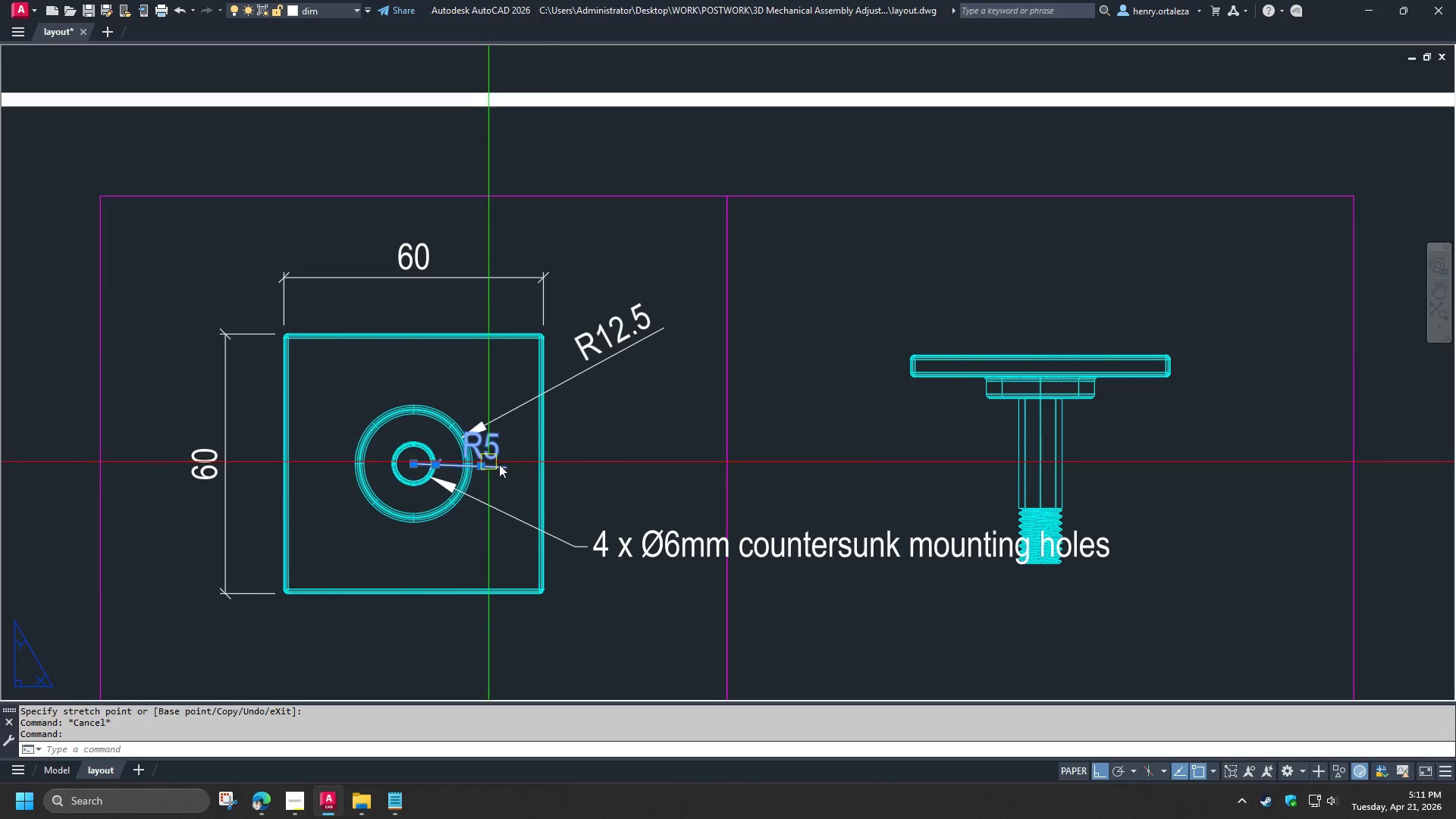 
key(Escape)
type(ma )
 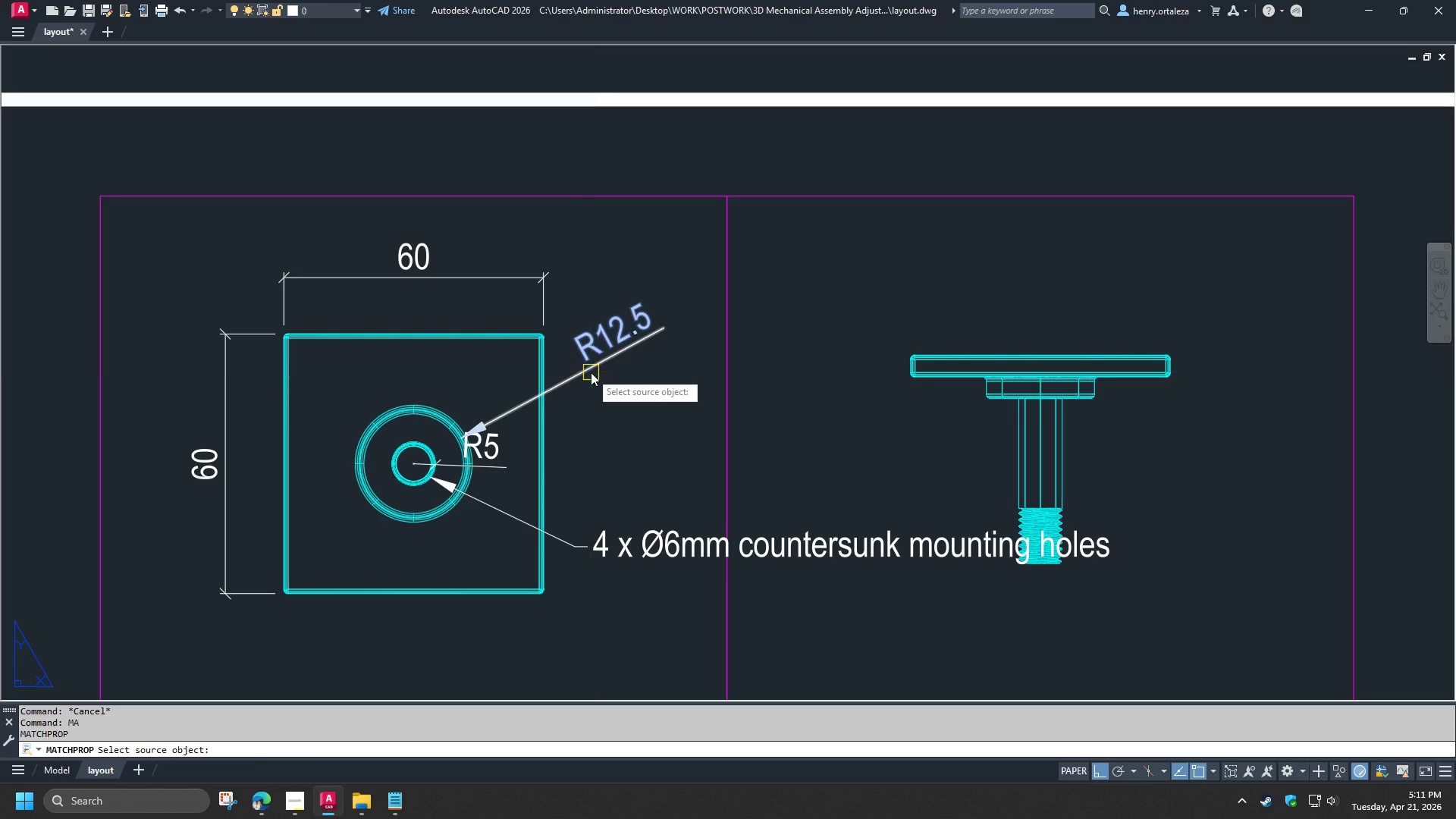 
left_click([591, 372])
 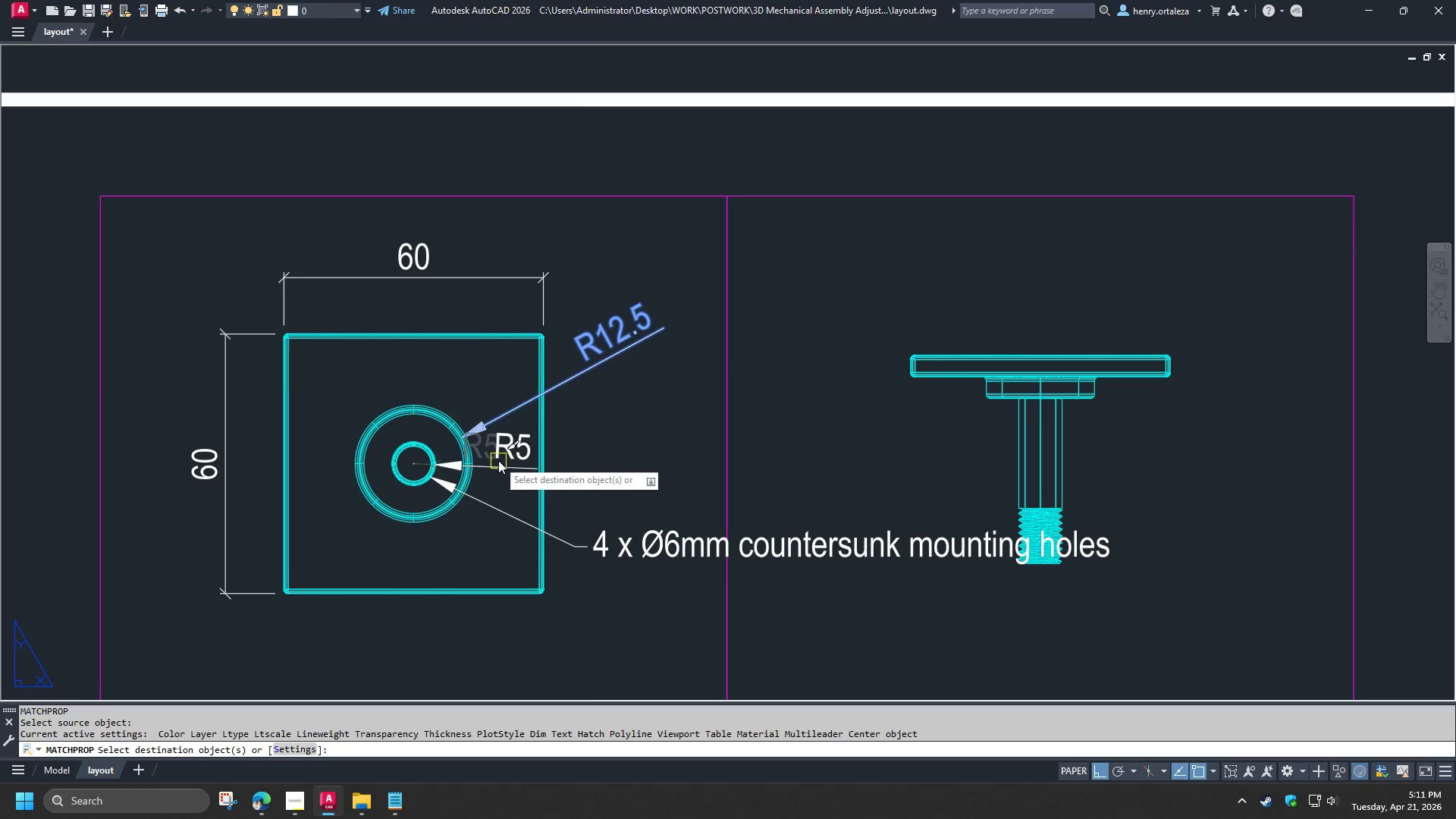 
left_click([494, 466])
 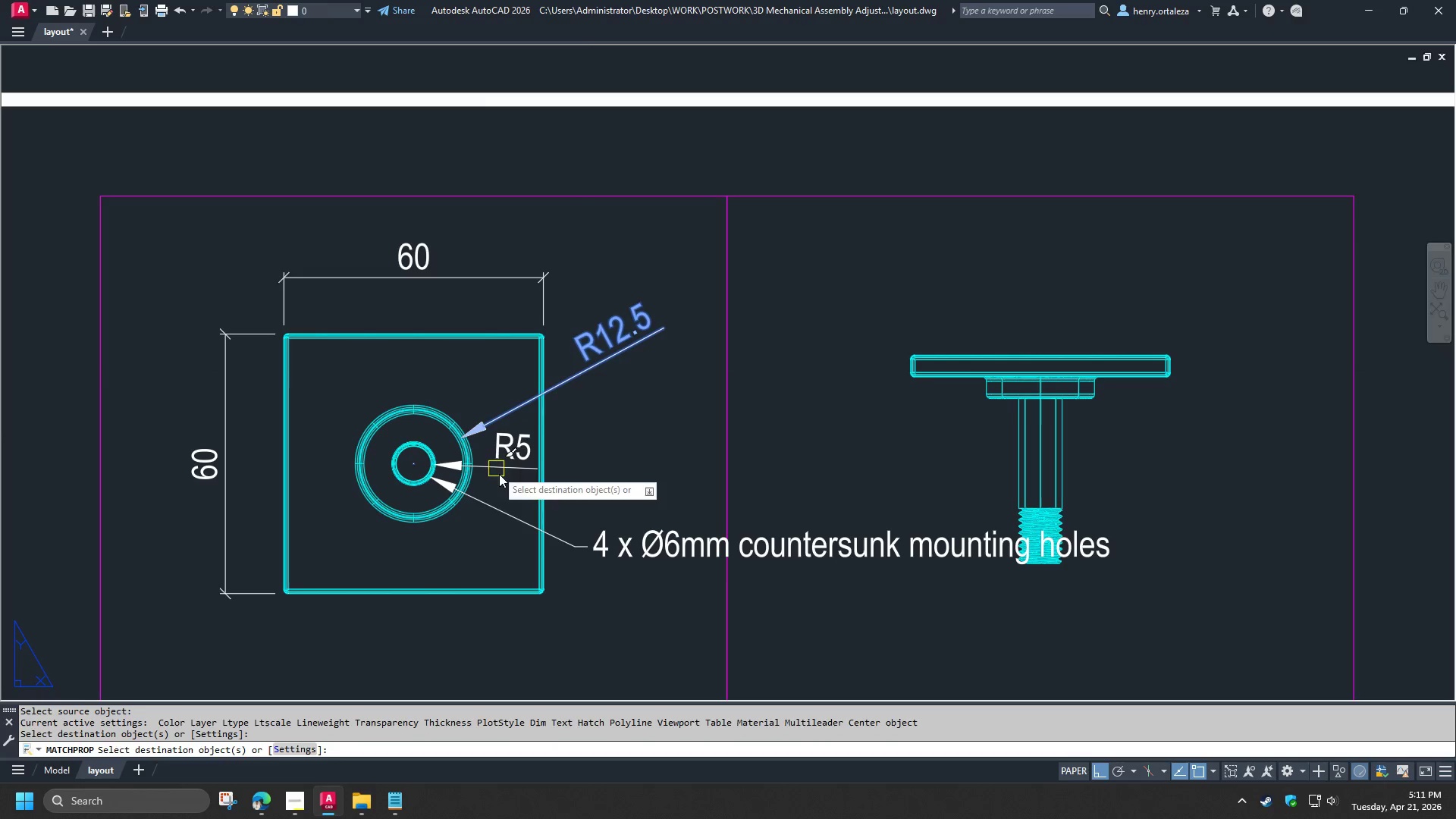 
key(Space)
 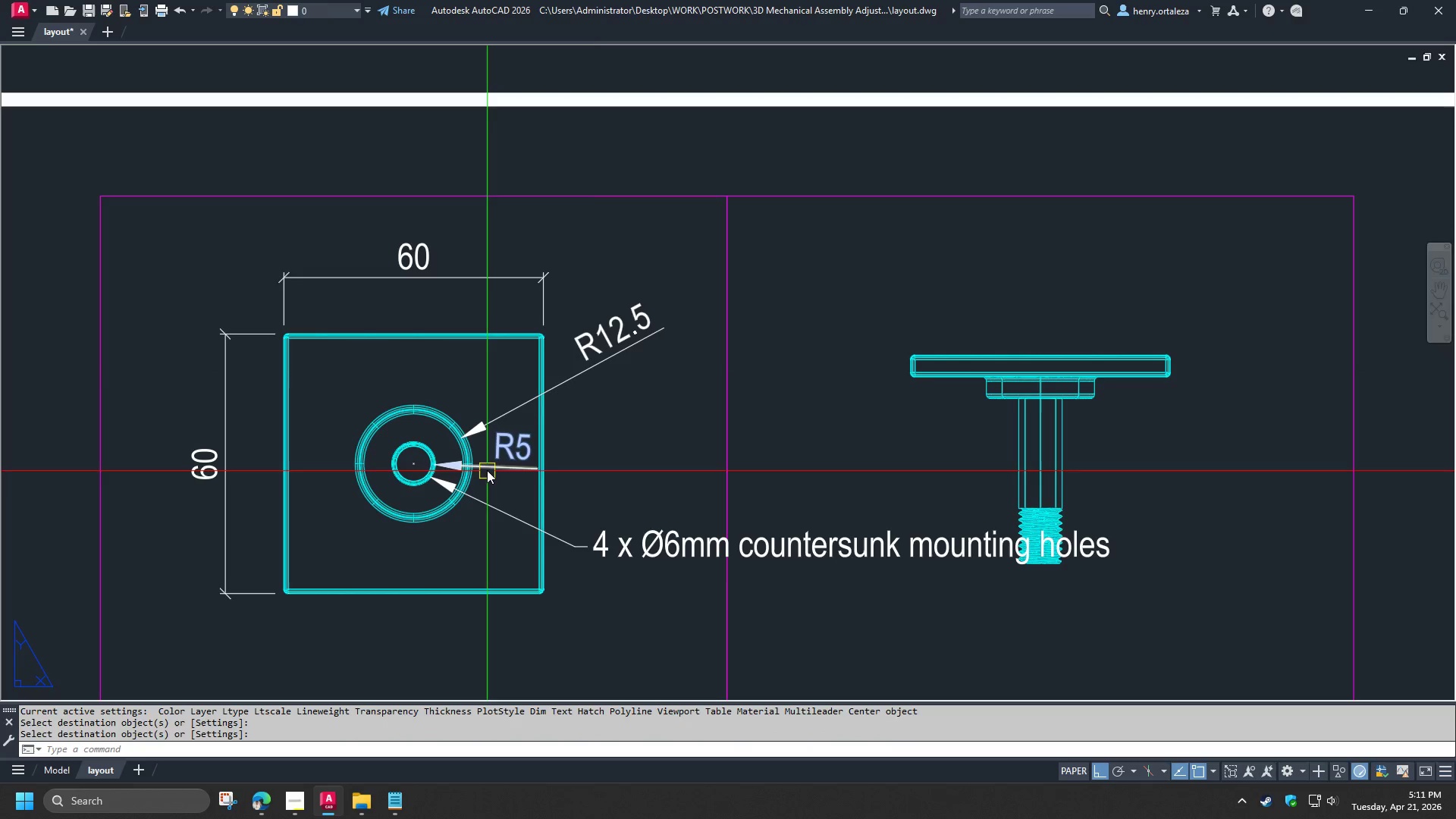 
left_click([487, 469])
 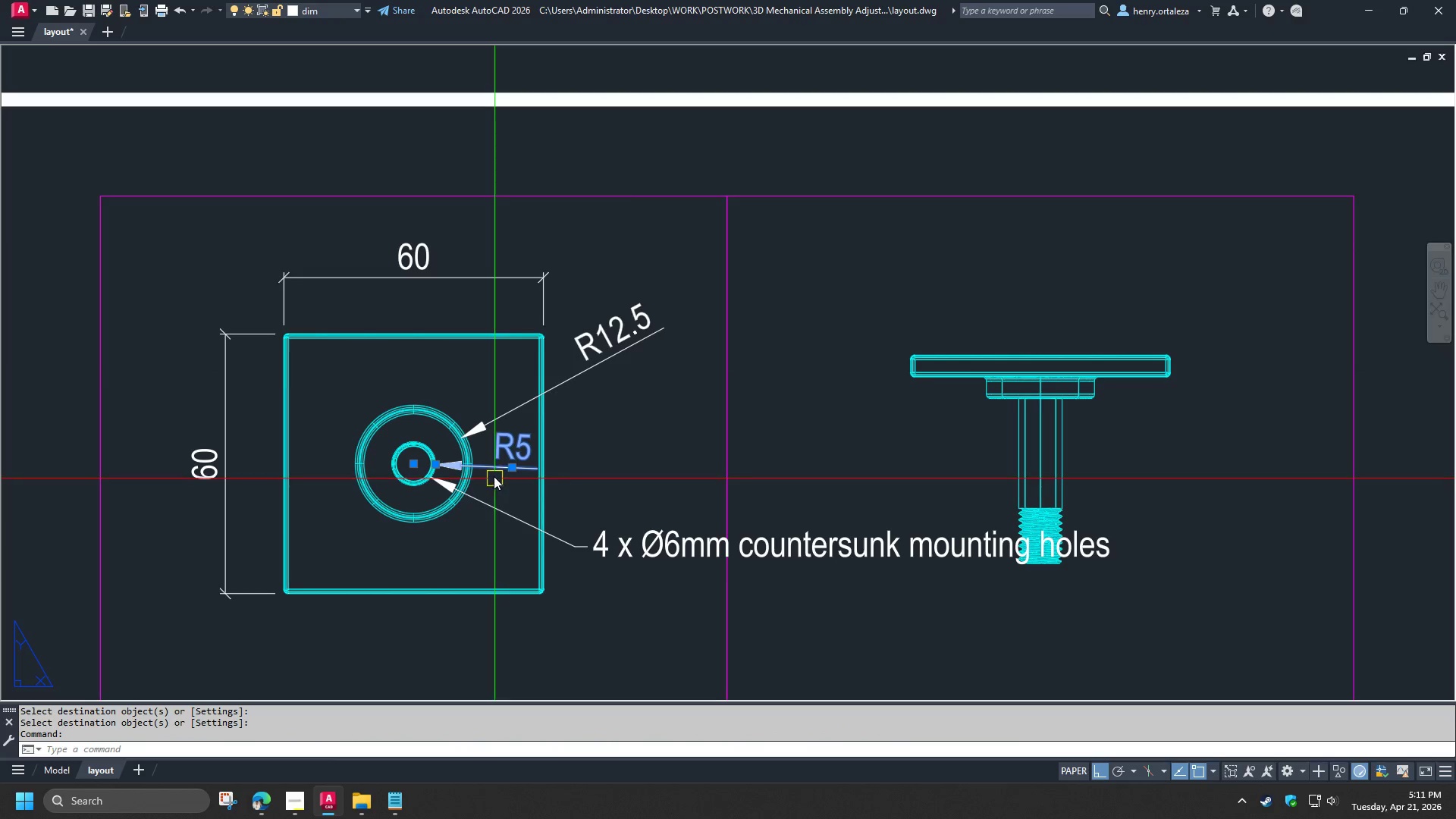 
scroll: coordinate [494, 475], scroll_direction: up, amount: 2.0
 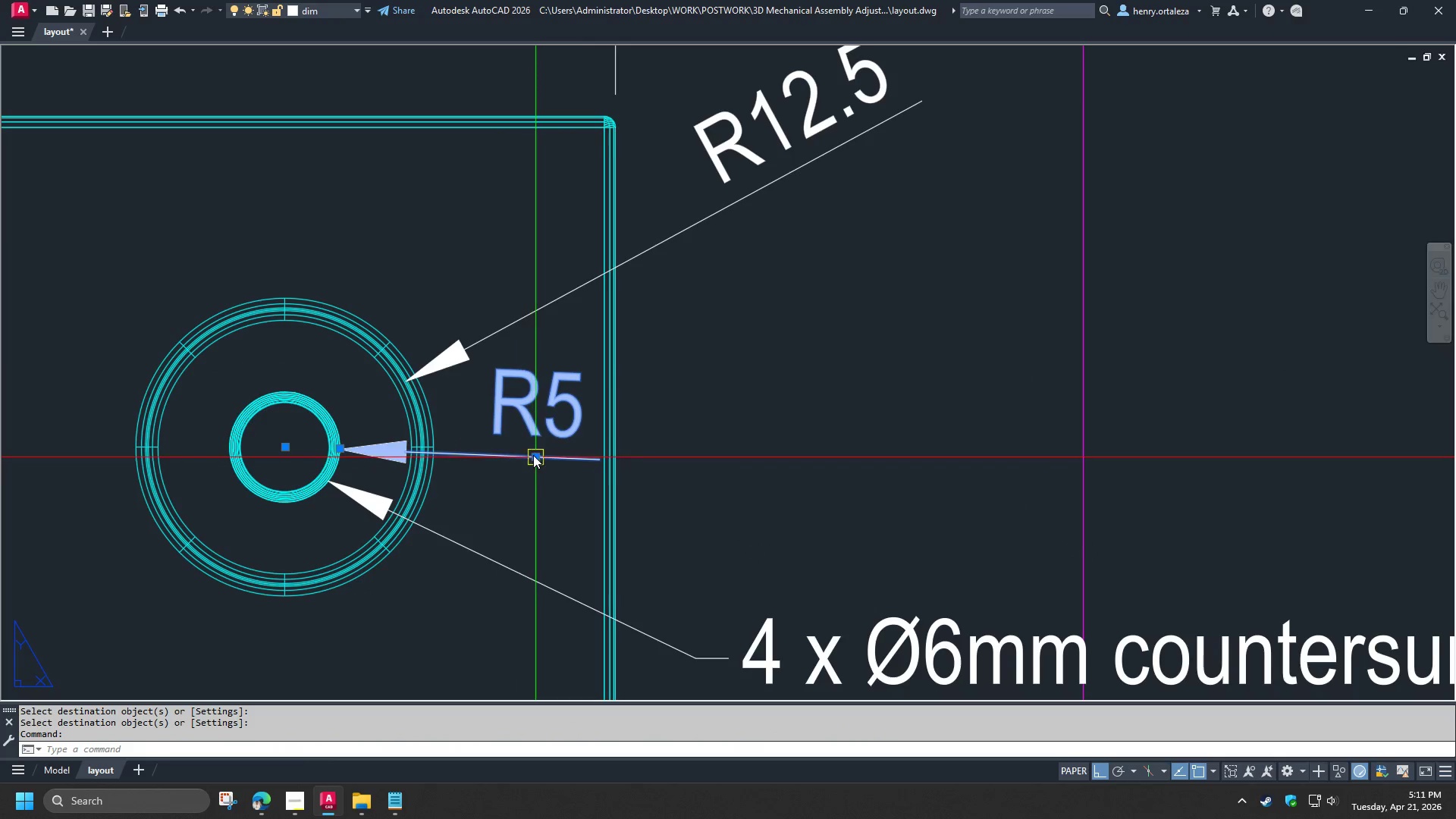 
left_click([535, 455])
 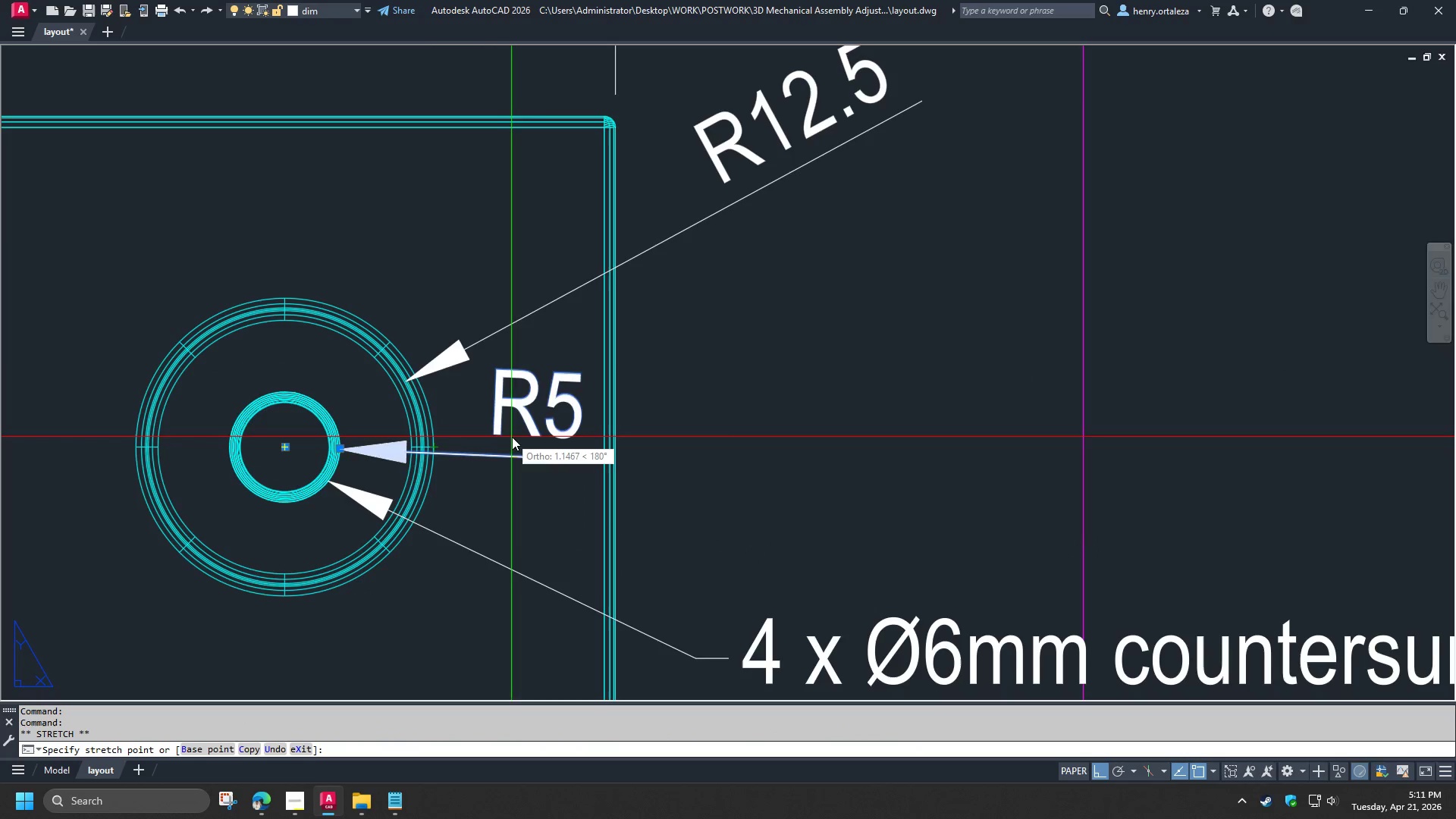 
left_click([534, 443])
 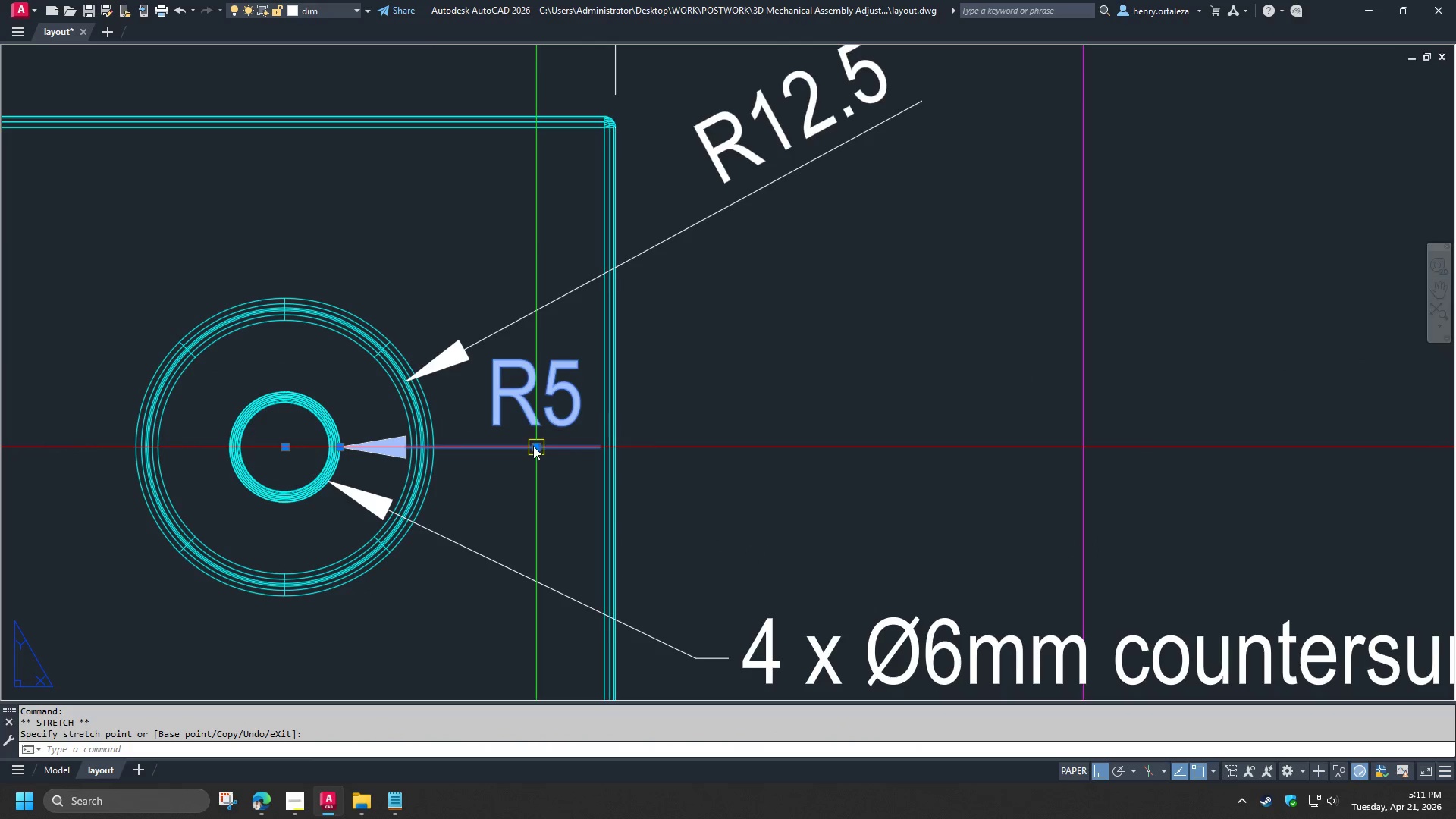 
left_click([533, 448])
 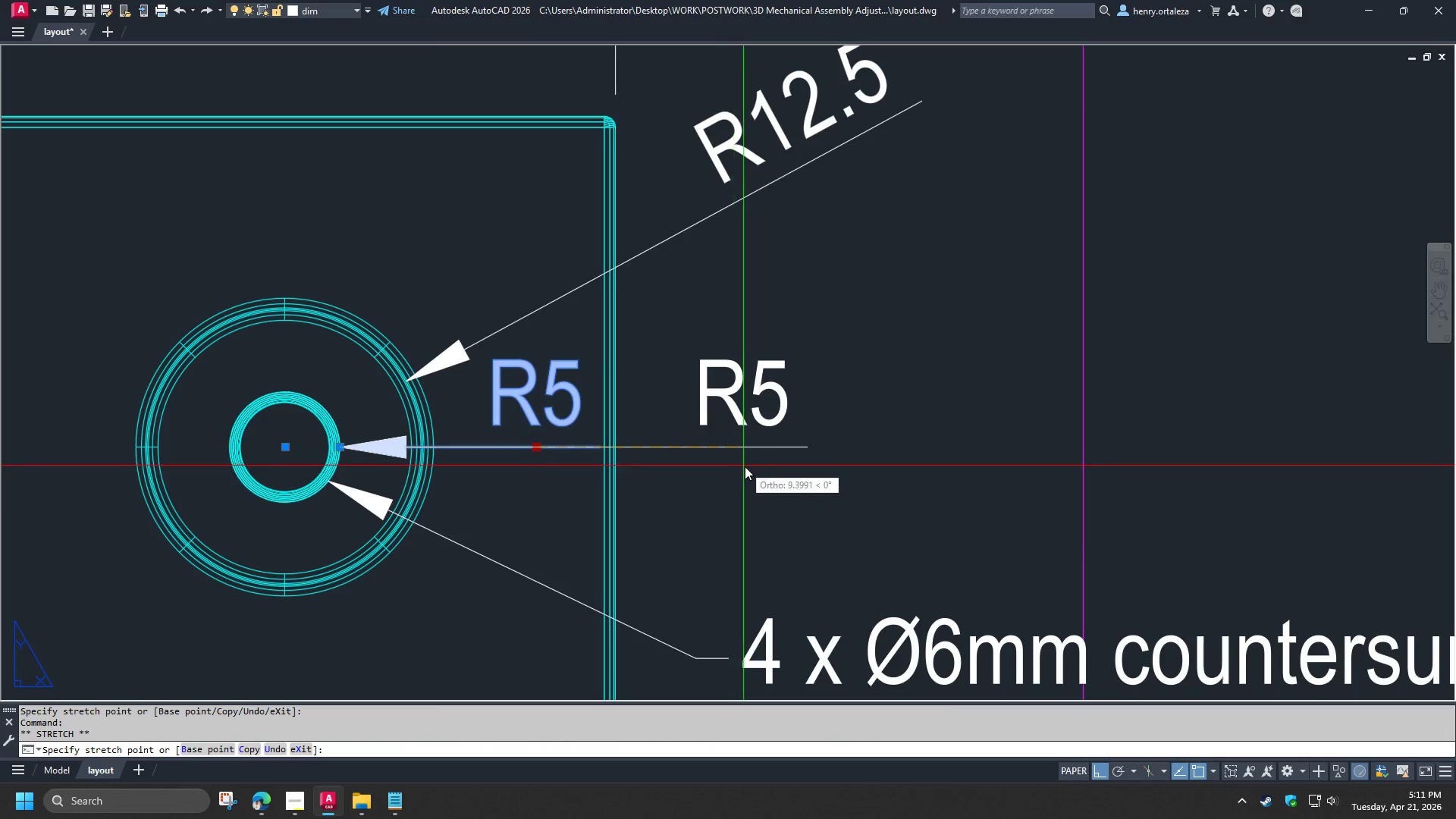 
left_click_drag(start_coordinate=[745, 466], to_coordinate=[745, 470])
 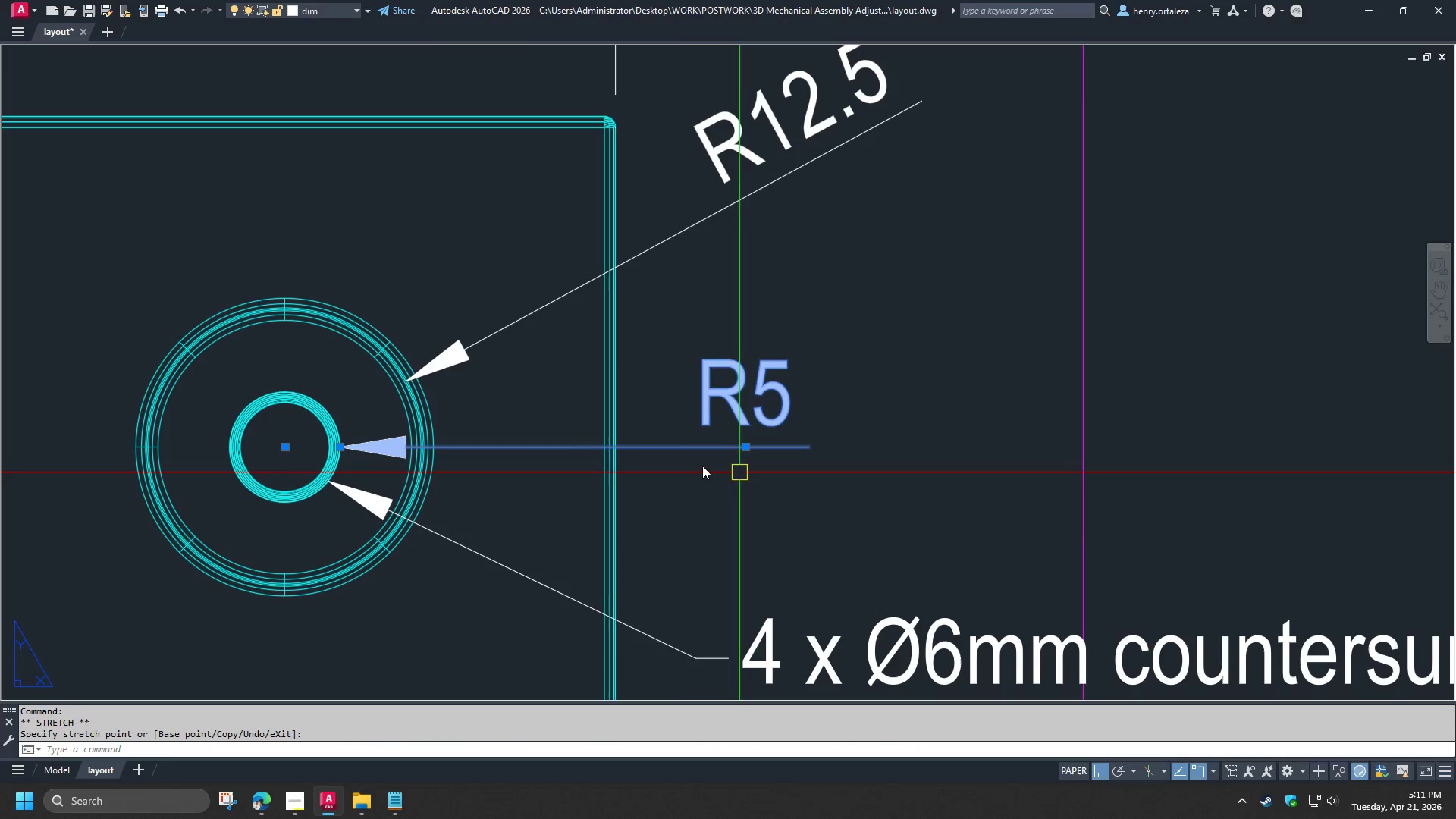 
key(Escape)
 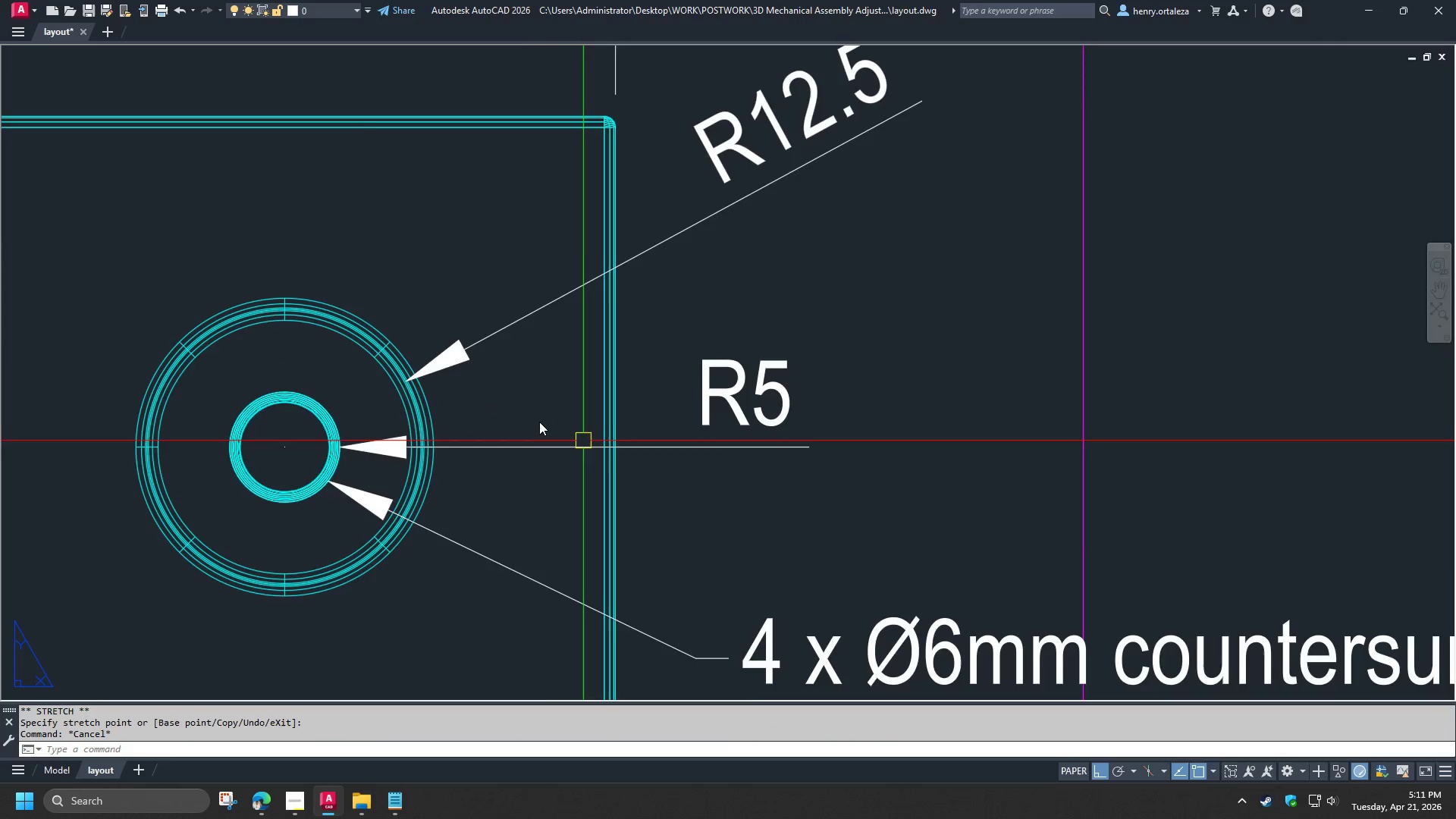 
scroll: coordinate [538, 419], scroll_direction: down, amount: 2.0
 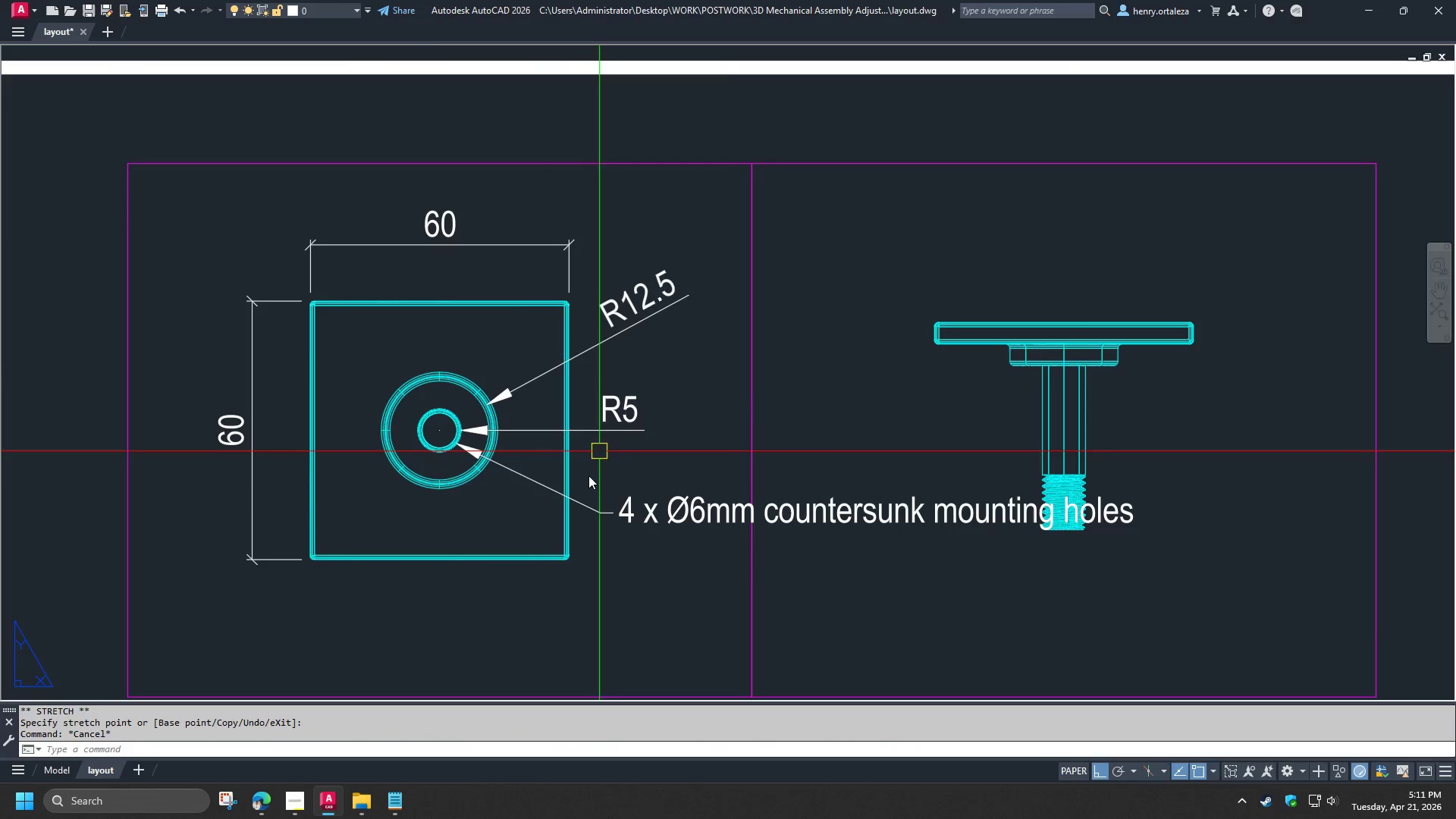 
scroll: coordinate [560, 483], scroll_direction: up, amount: 1.0
 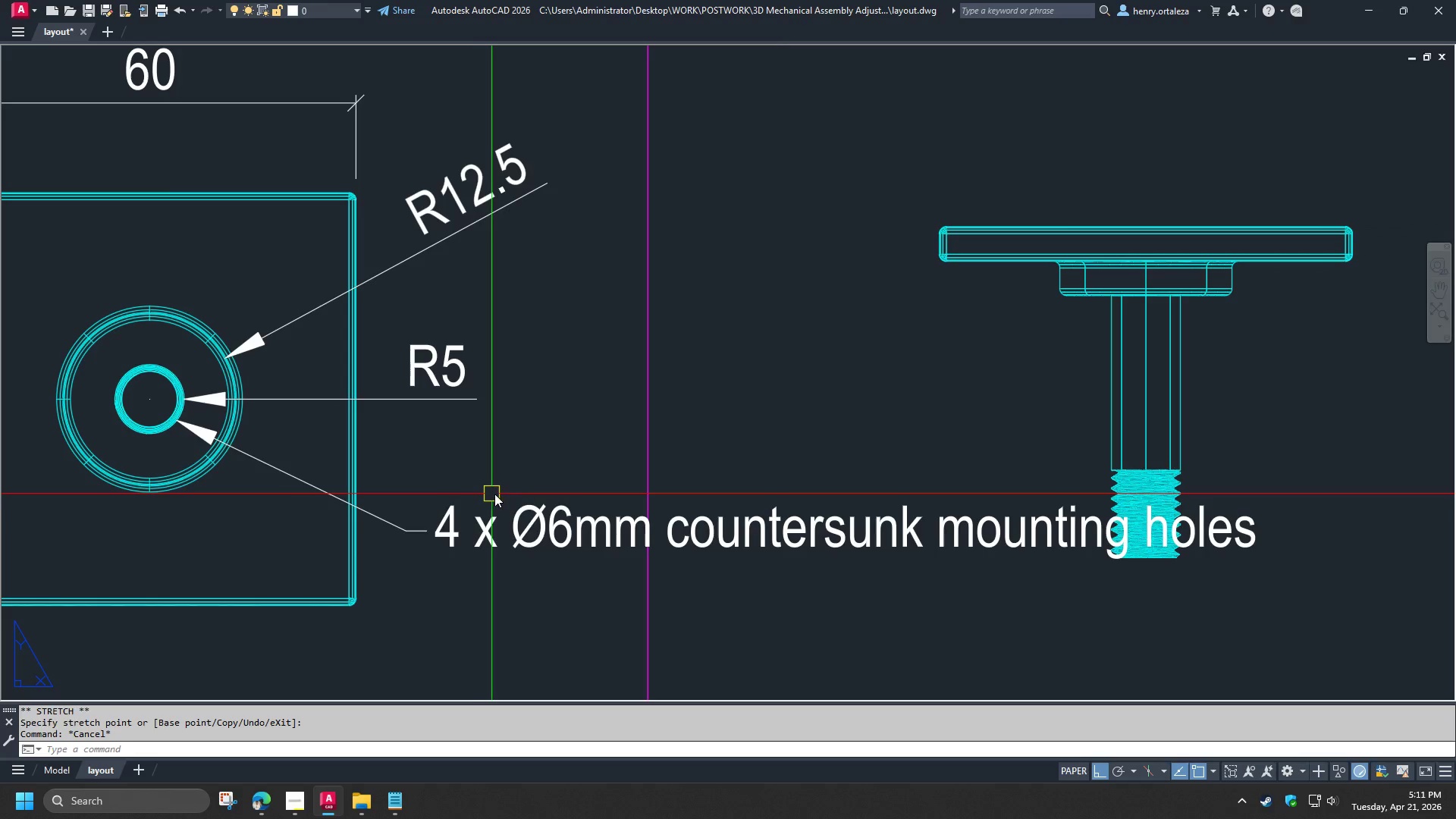 
double_click([532, 526])
 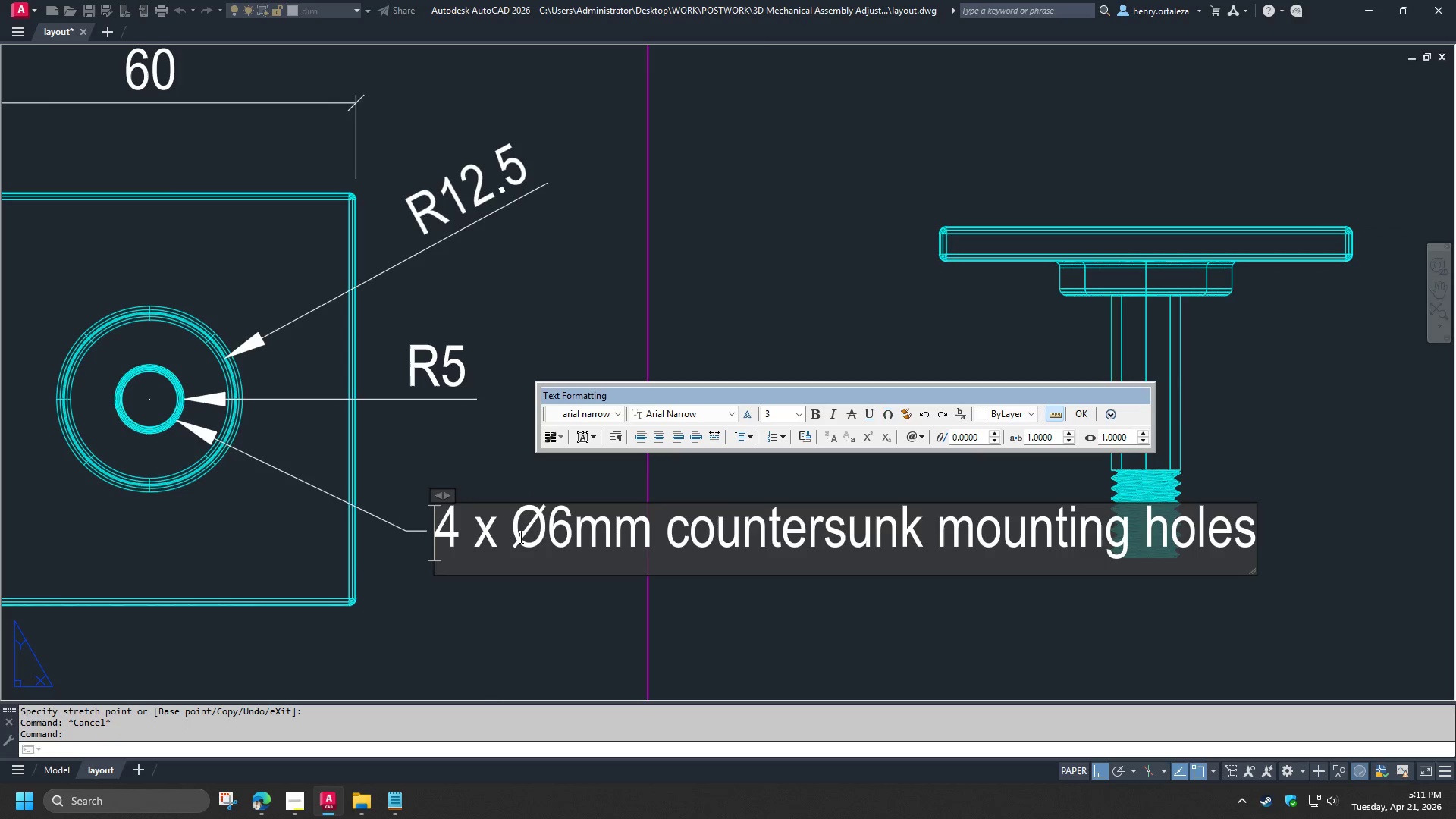 
left_click_drag(start_coordinate=[510, 535], to_coordinate=[391, 532])
 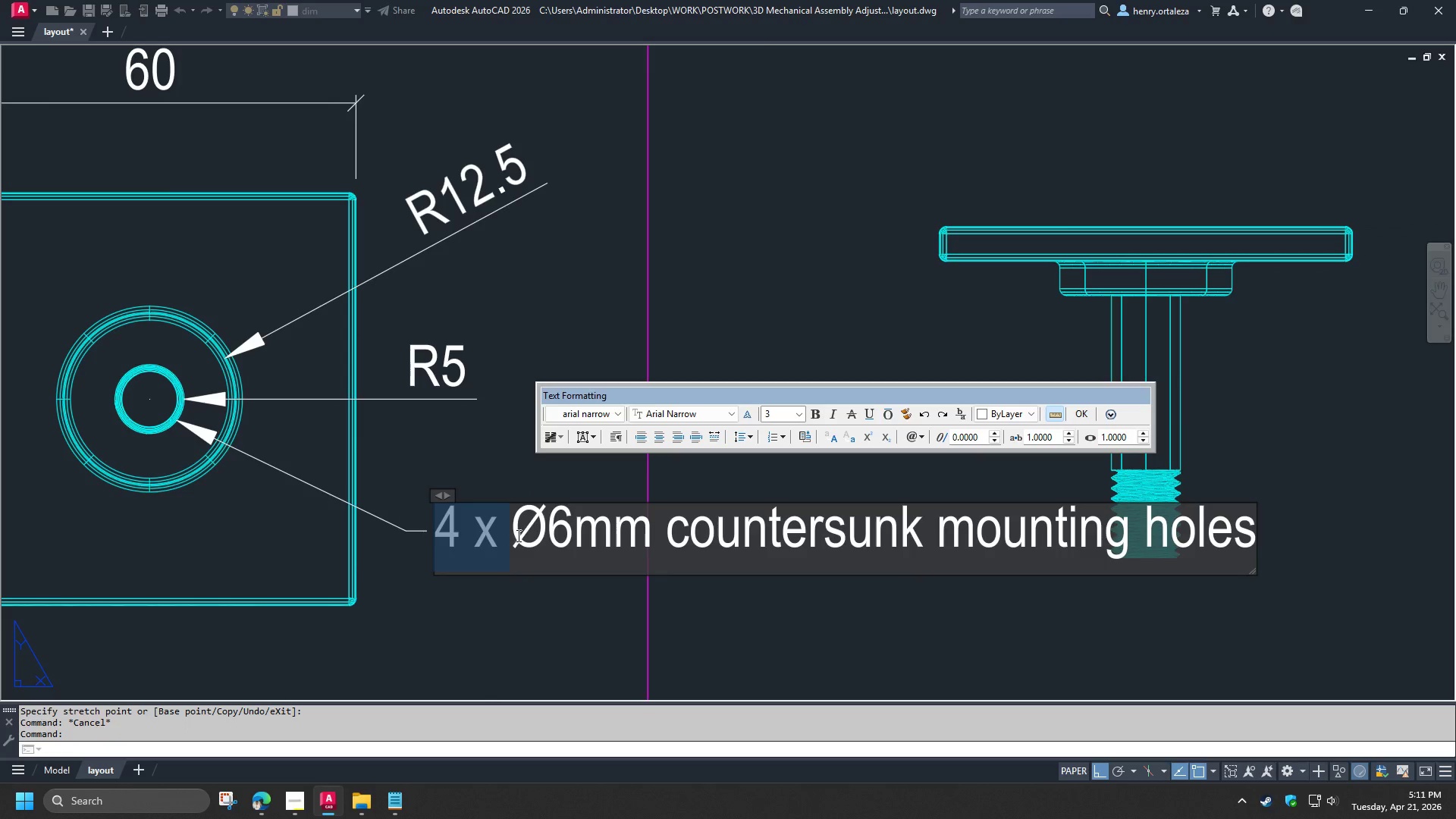 
key(Backspace)
 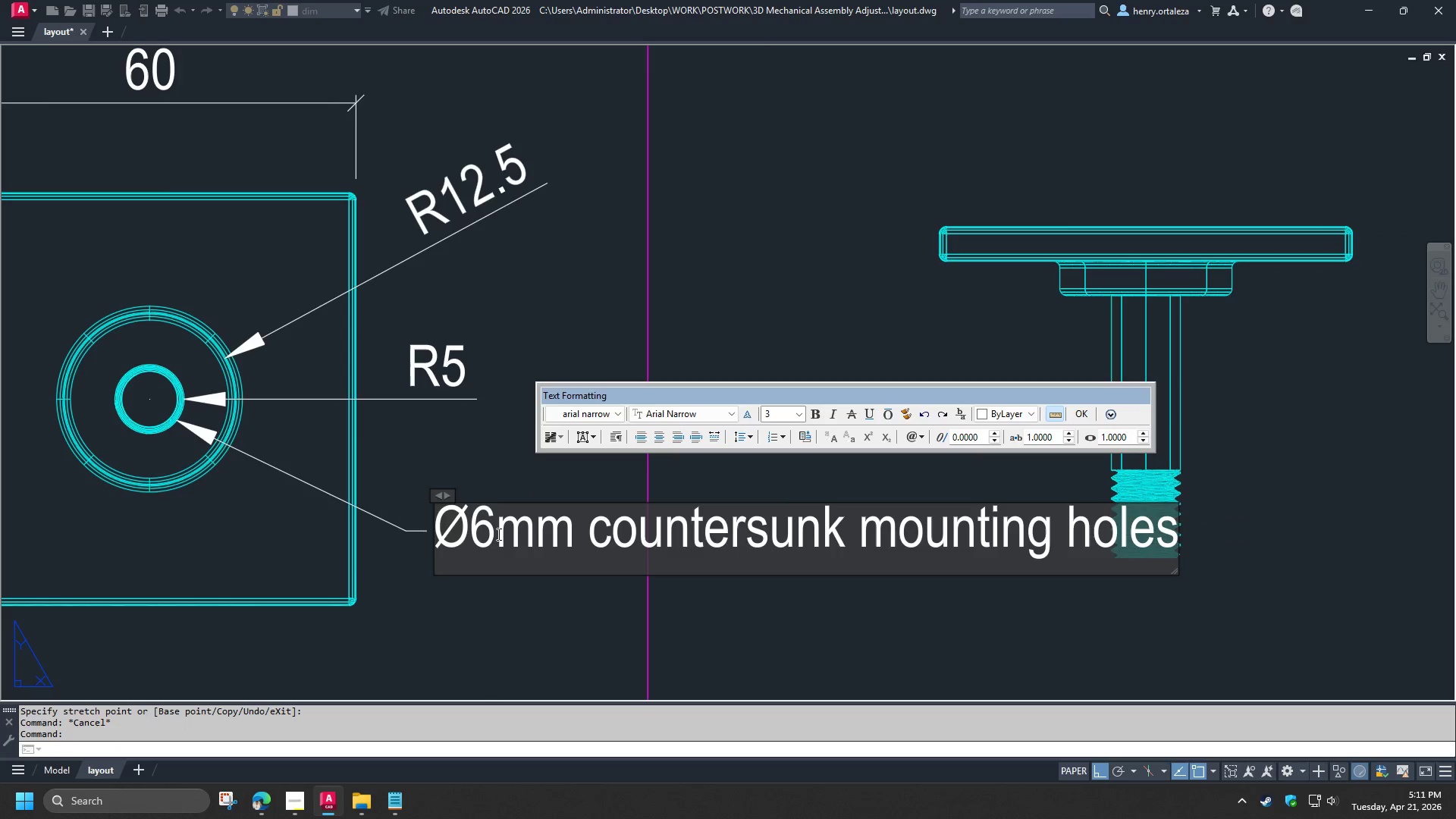 
left_click([497, 534])
 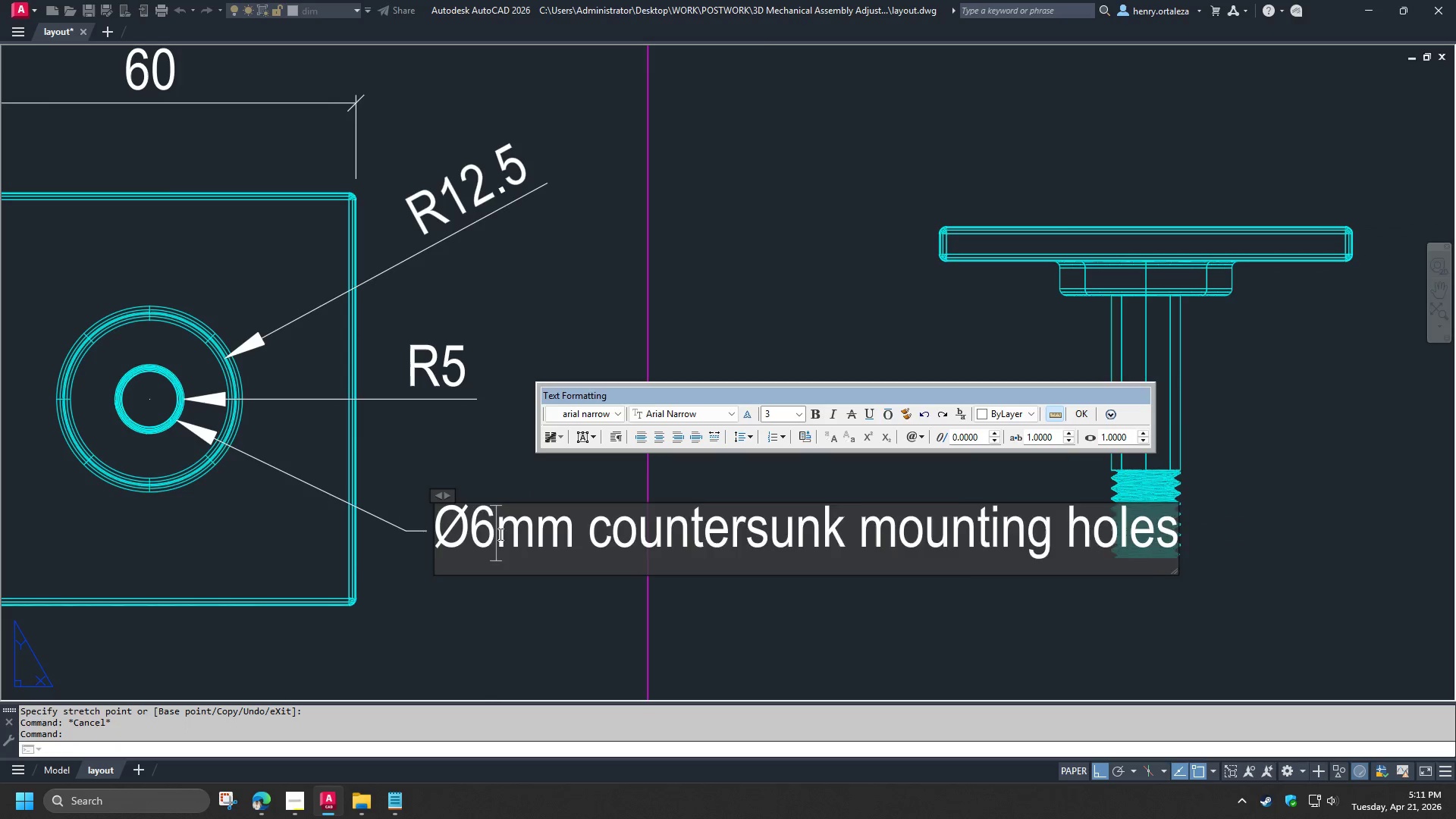 
key(Backspace)
 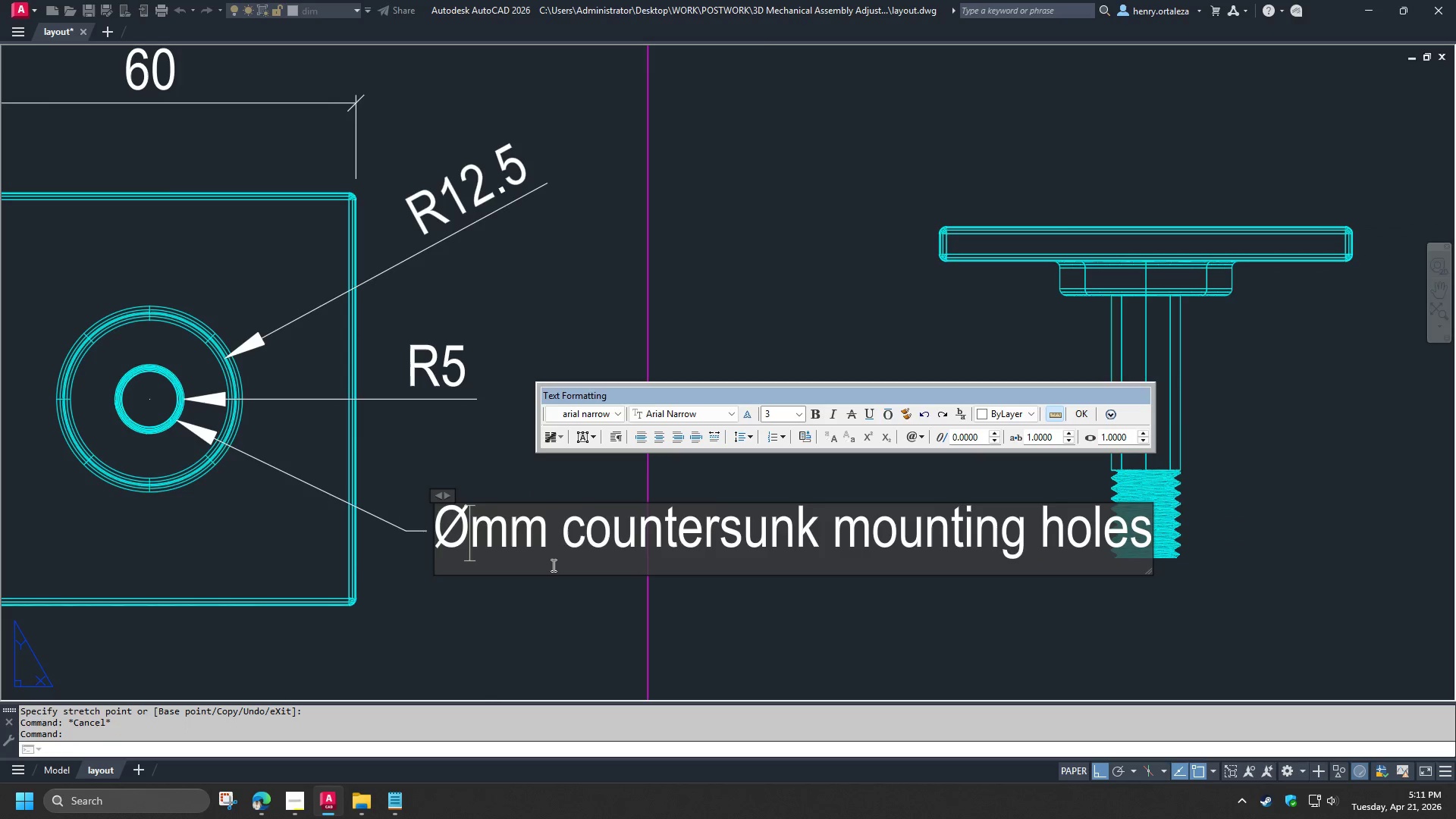 
key(Numpad1)
 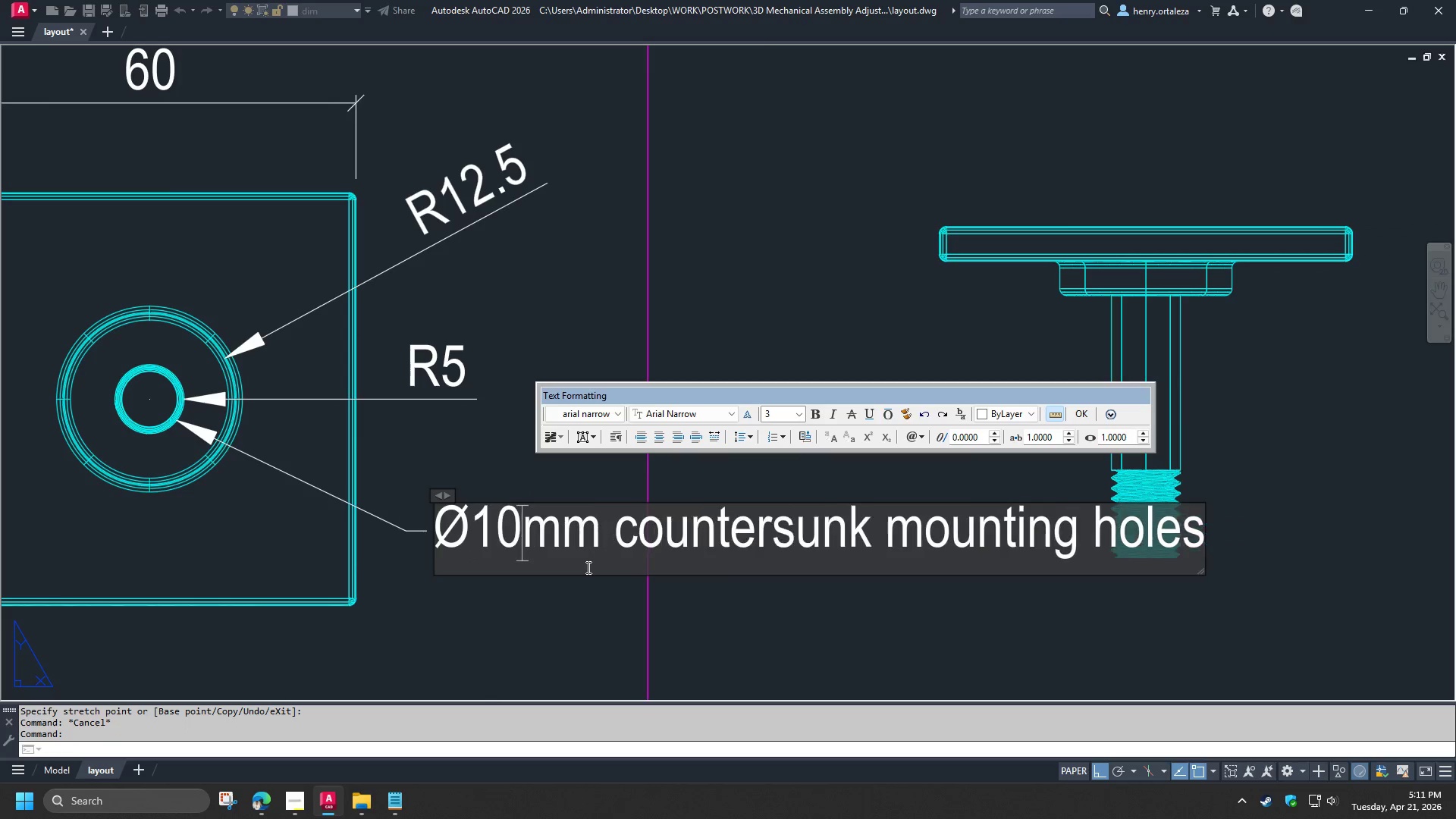 
key(Numpad0)
 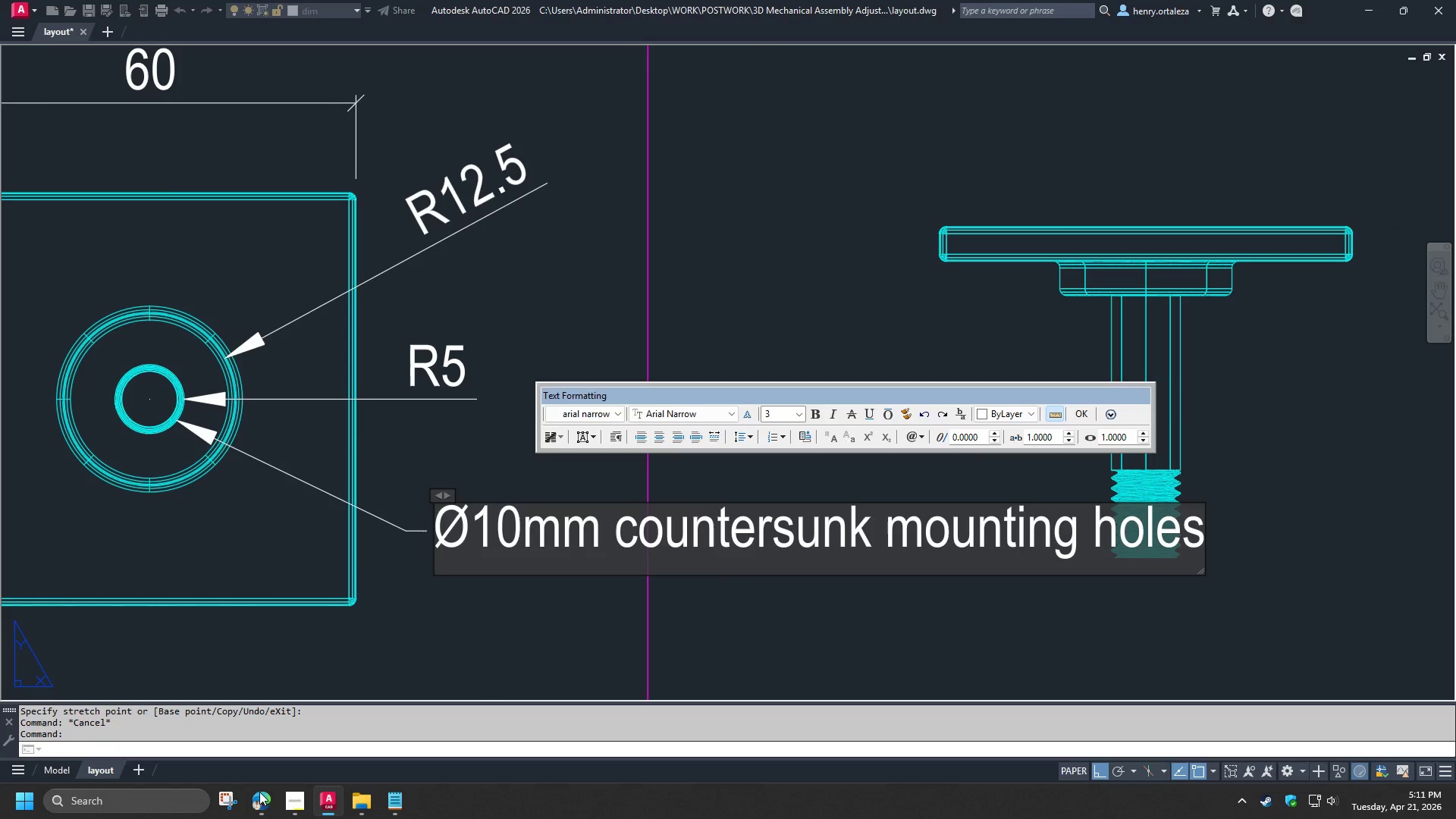 
left_click([305, 806])